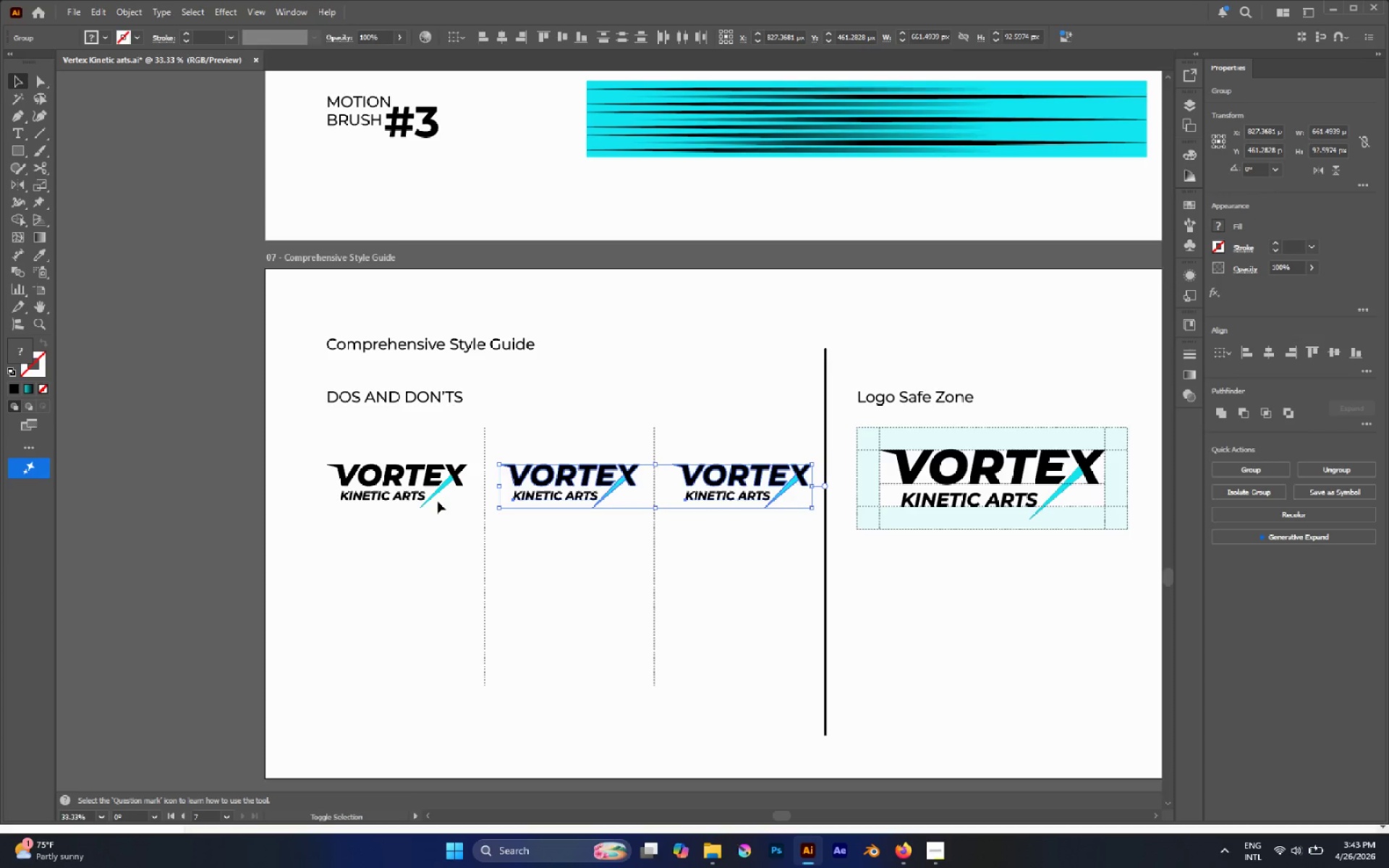 
double_click([436, 497])
 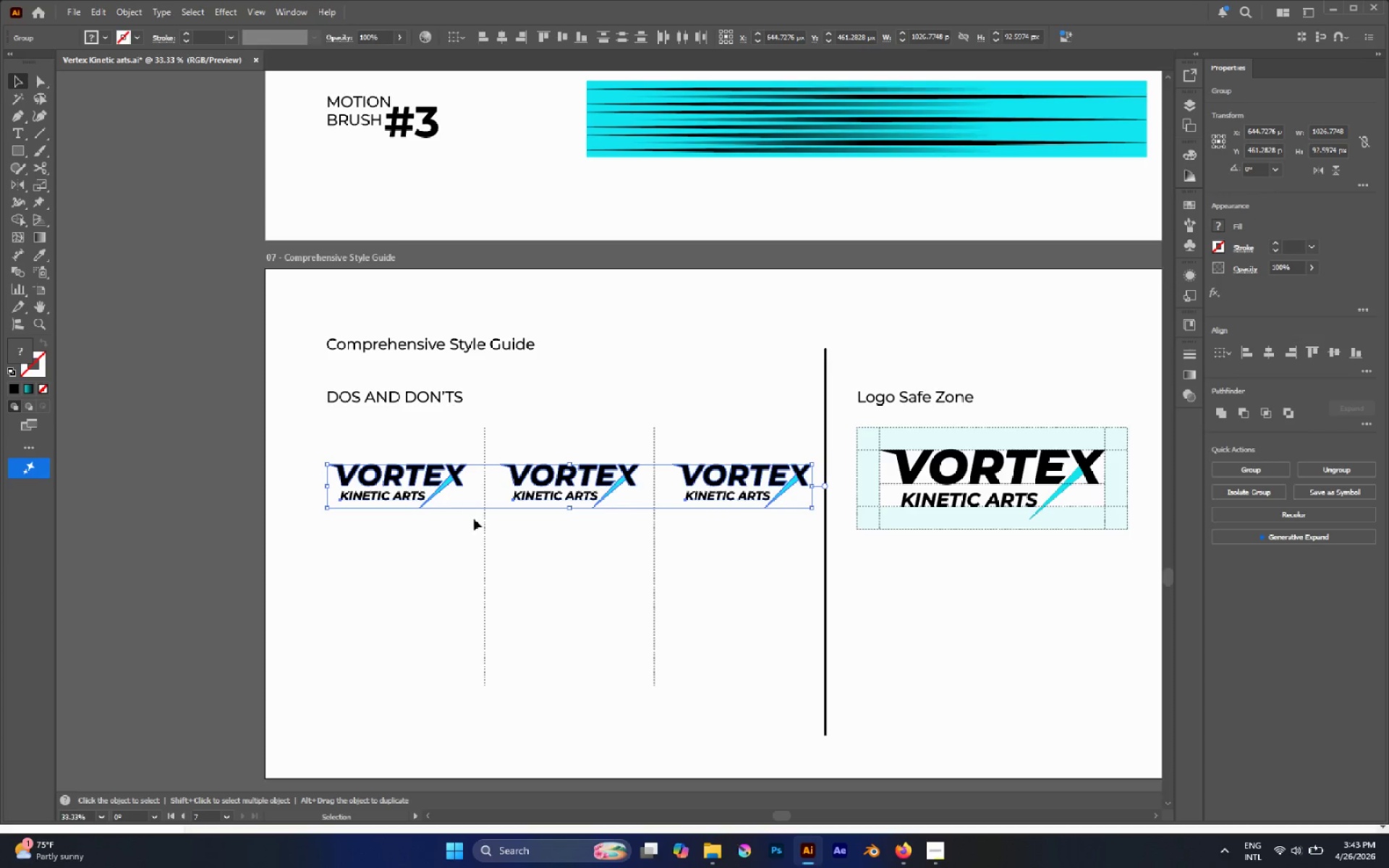 
left_click([482, 531])
 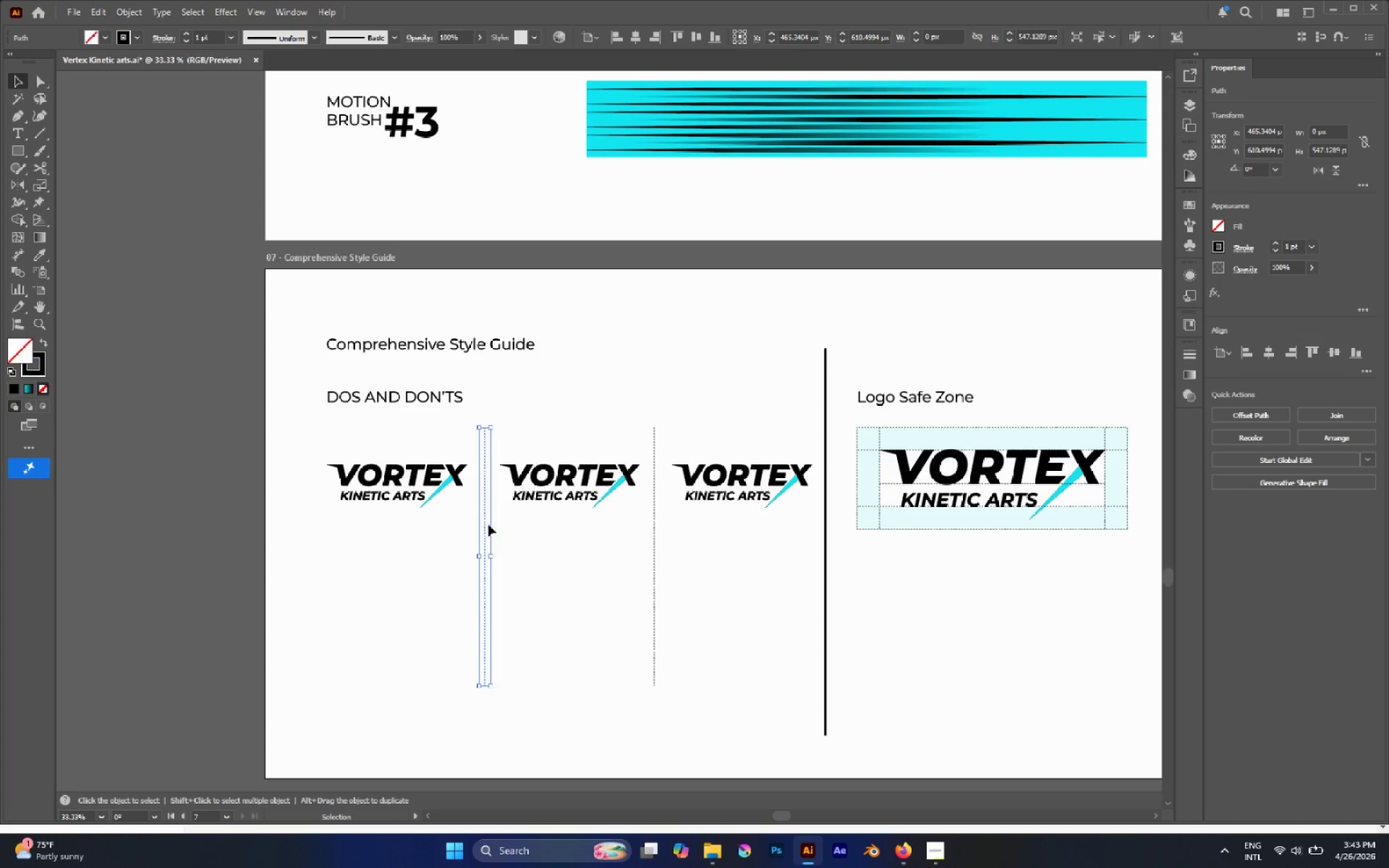 
key(Alt+AltLeft)
 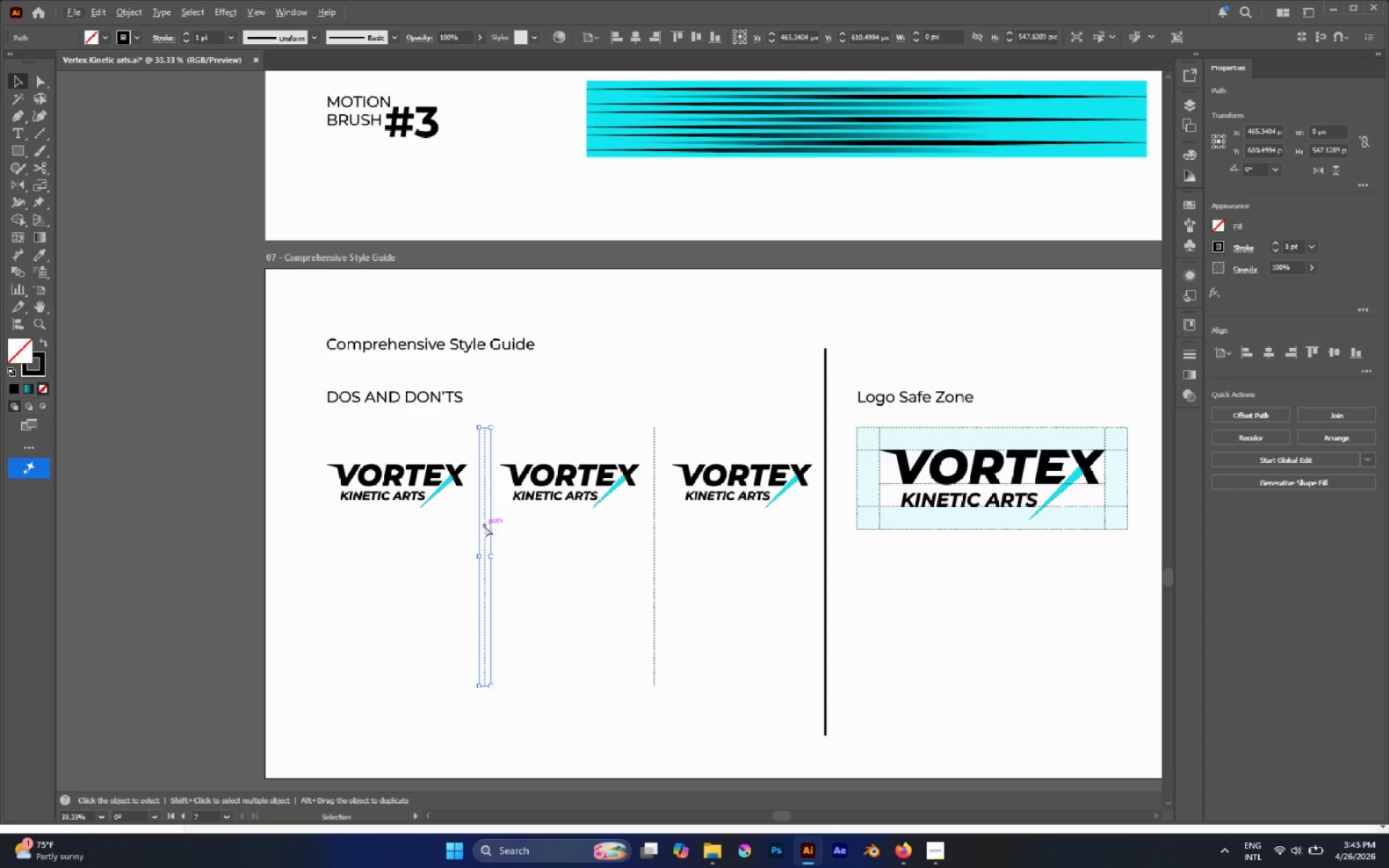 
key(Control+C)
 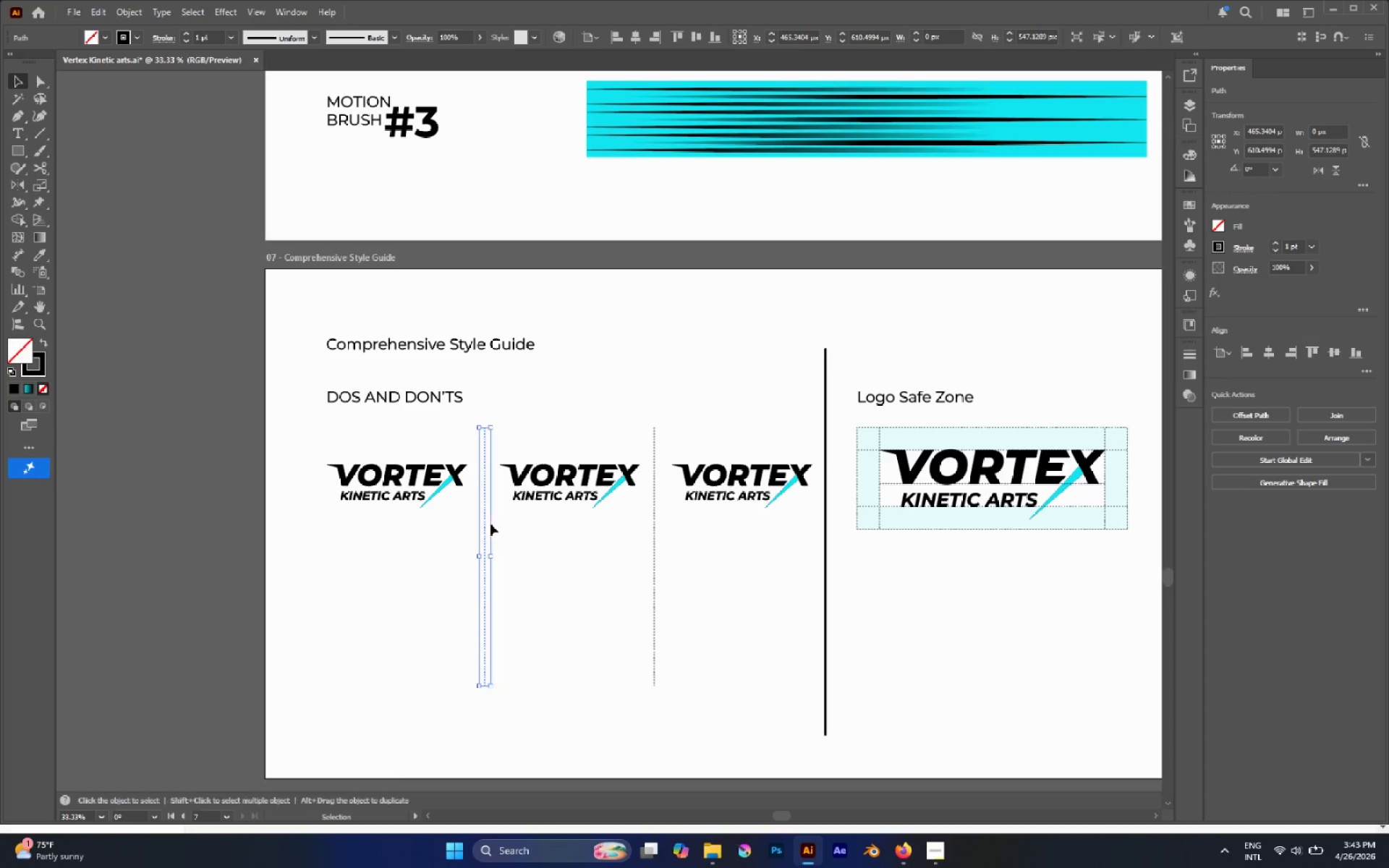 
key(Control+Shift+V)
 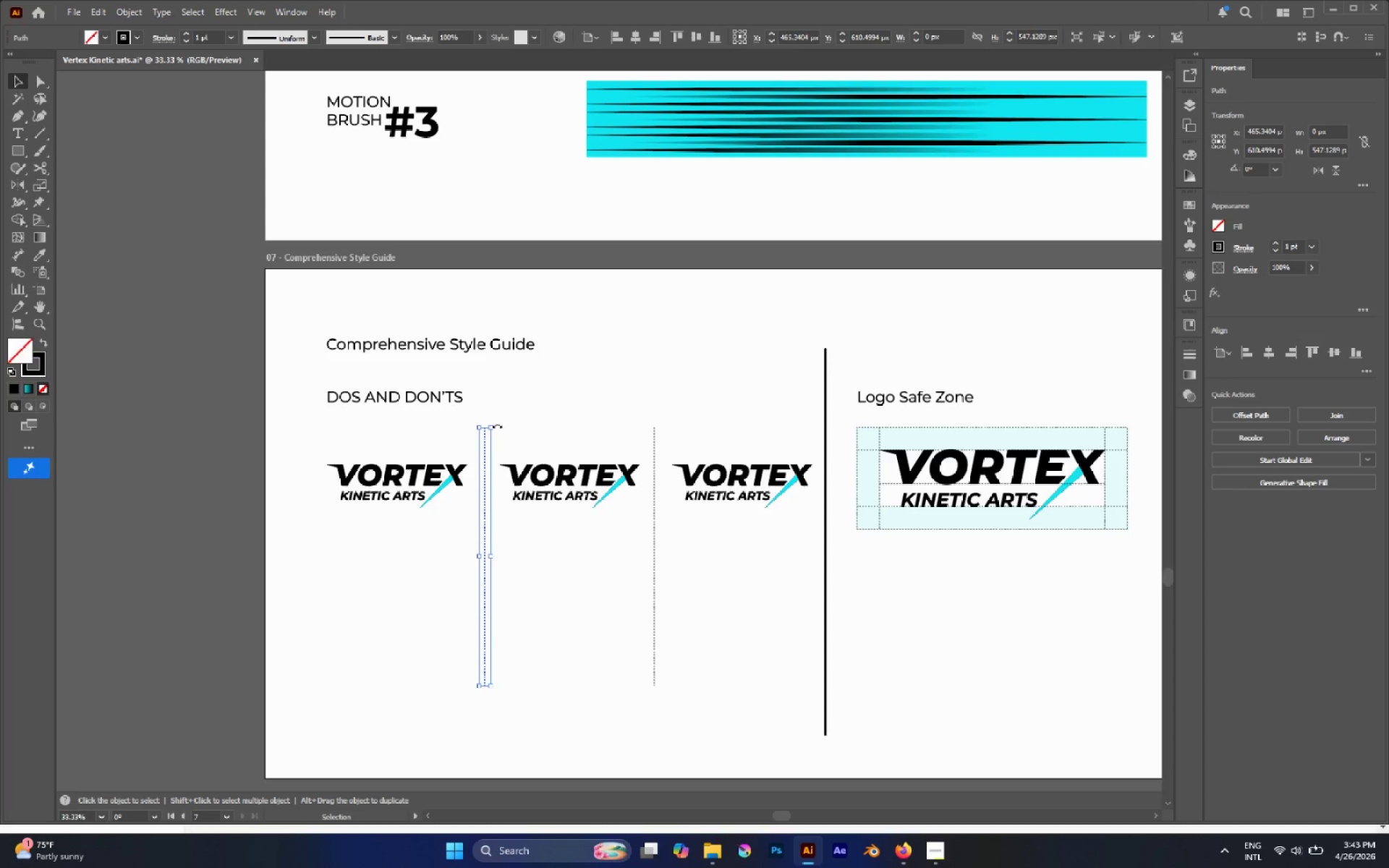 
left_click_drag(start_coordinate=[497, 425], to_coordinate=[590, 555])
 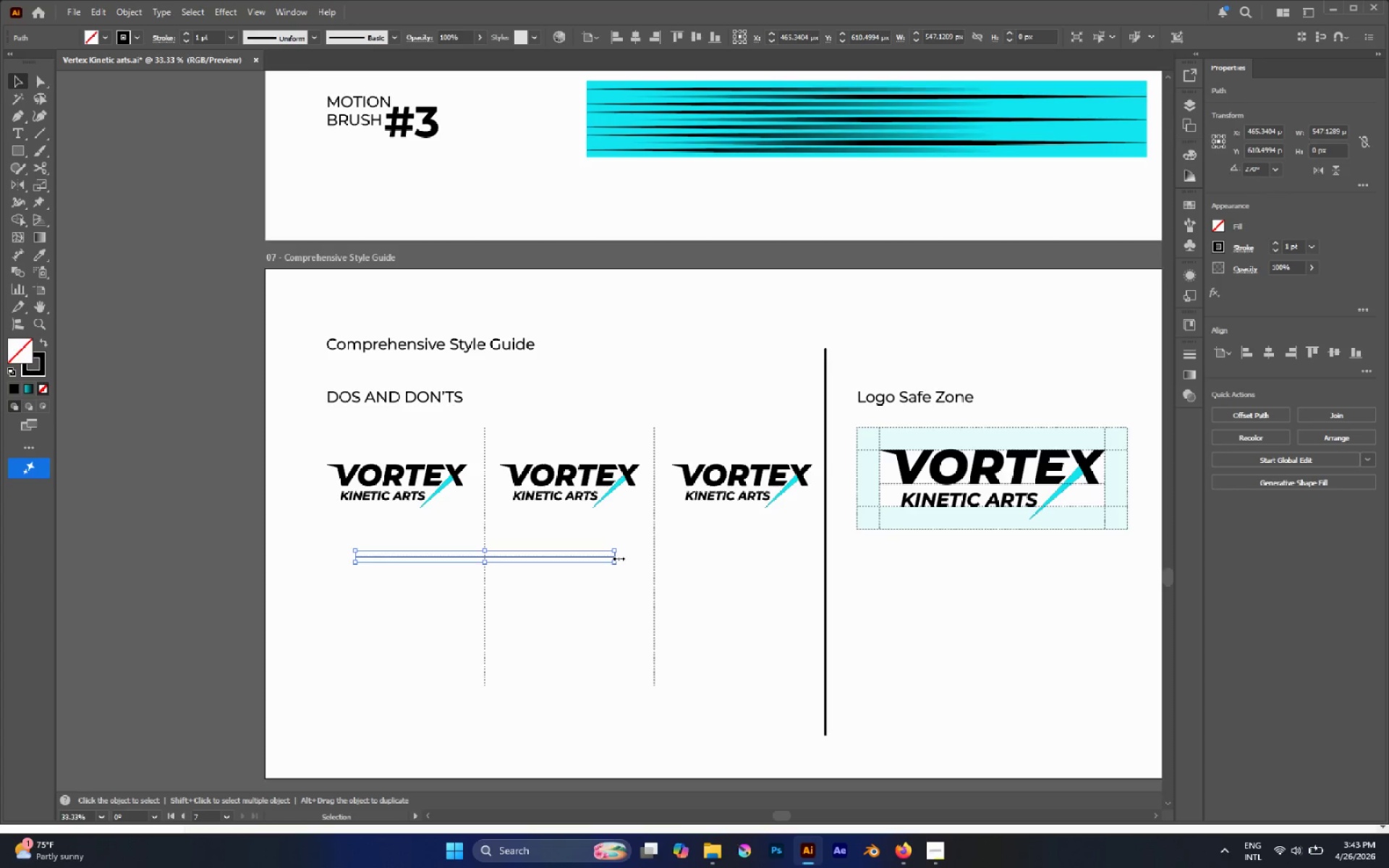 
hold_key(key=ShiftLeft, duration=1.03)
 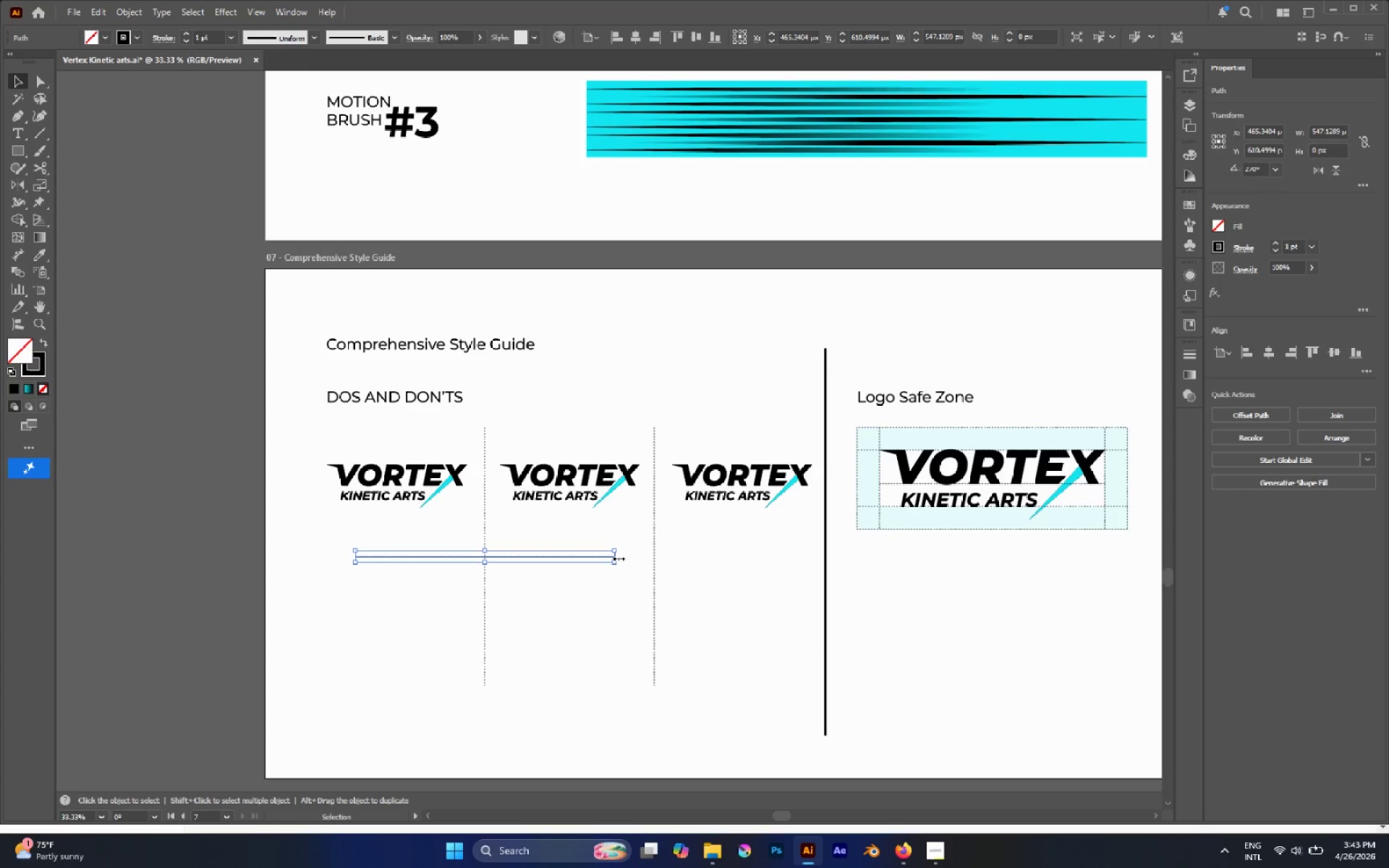 
left_click_drag(start_coordinate=[617, 557], to_coordinate=[815, 549])
 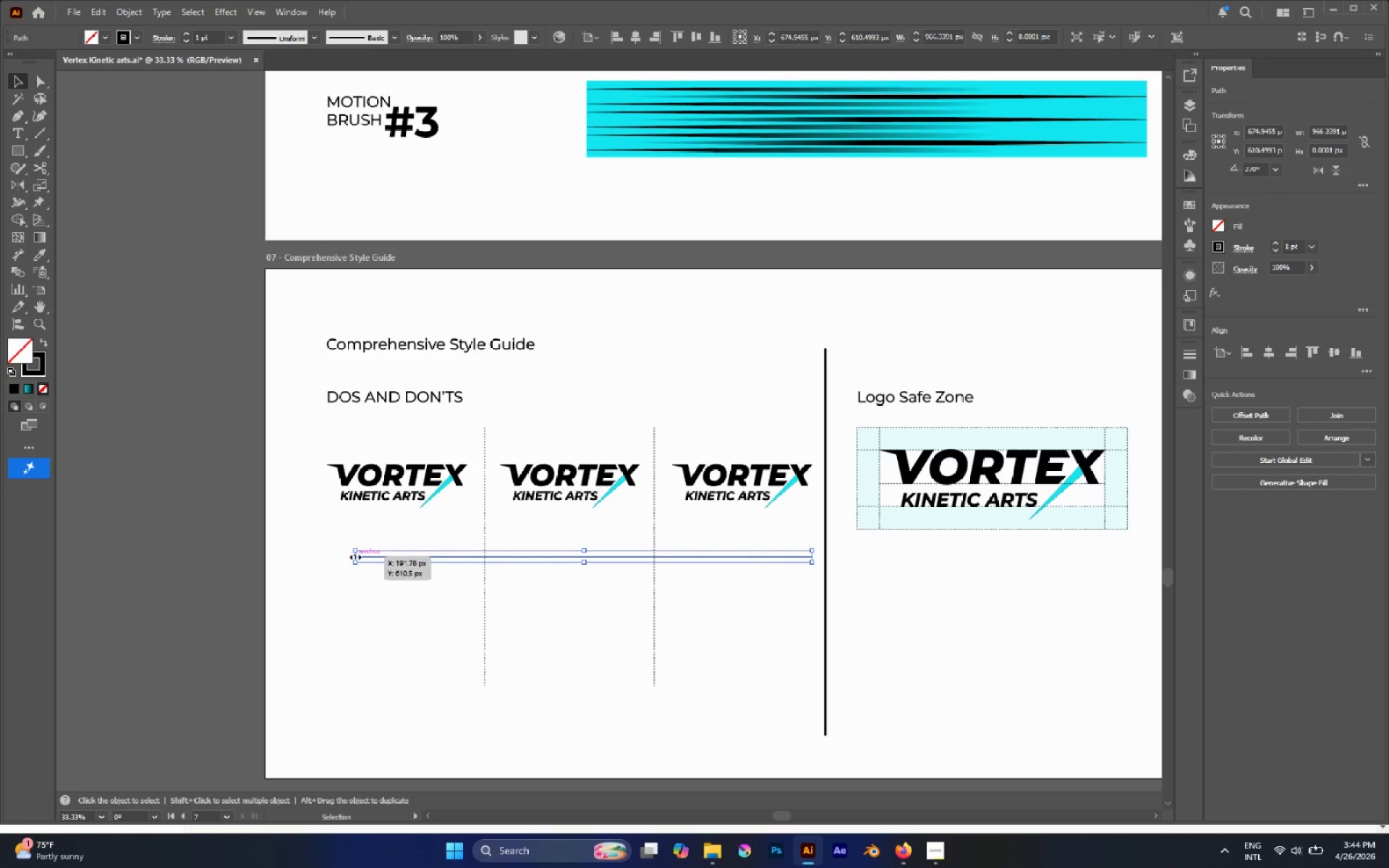 
left_click_drag(start_coordinate=[354, 556], to_coordinate=[327, 555])
 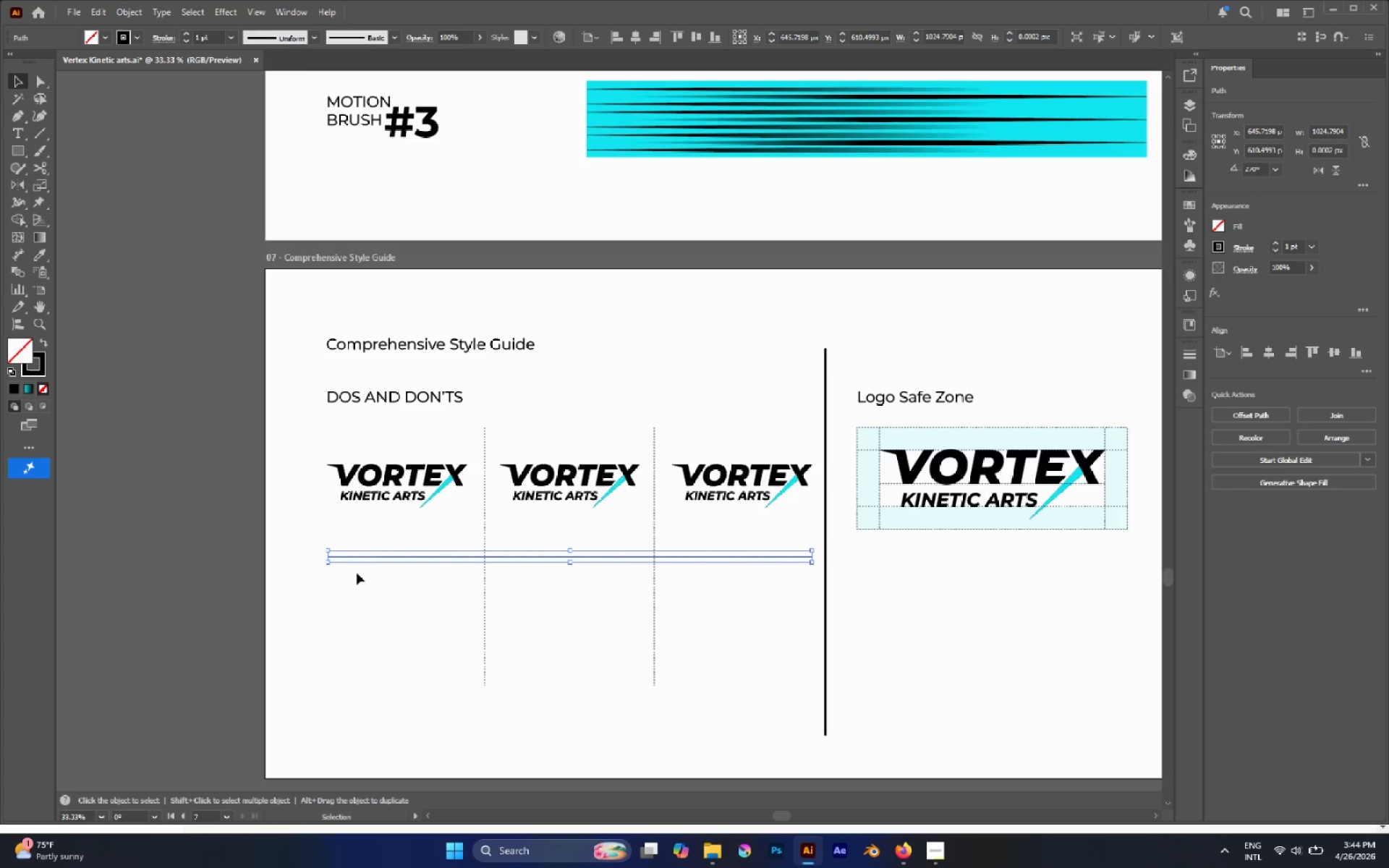 
left_click([357, 573])
 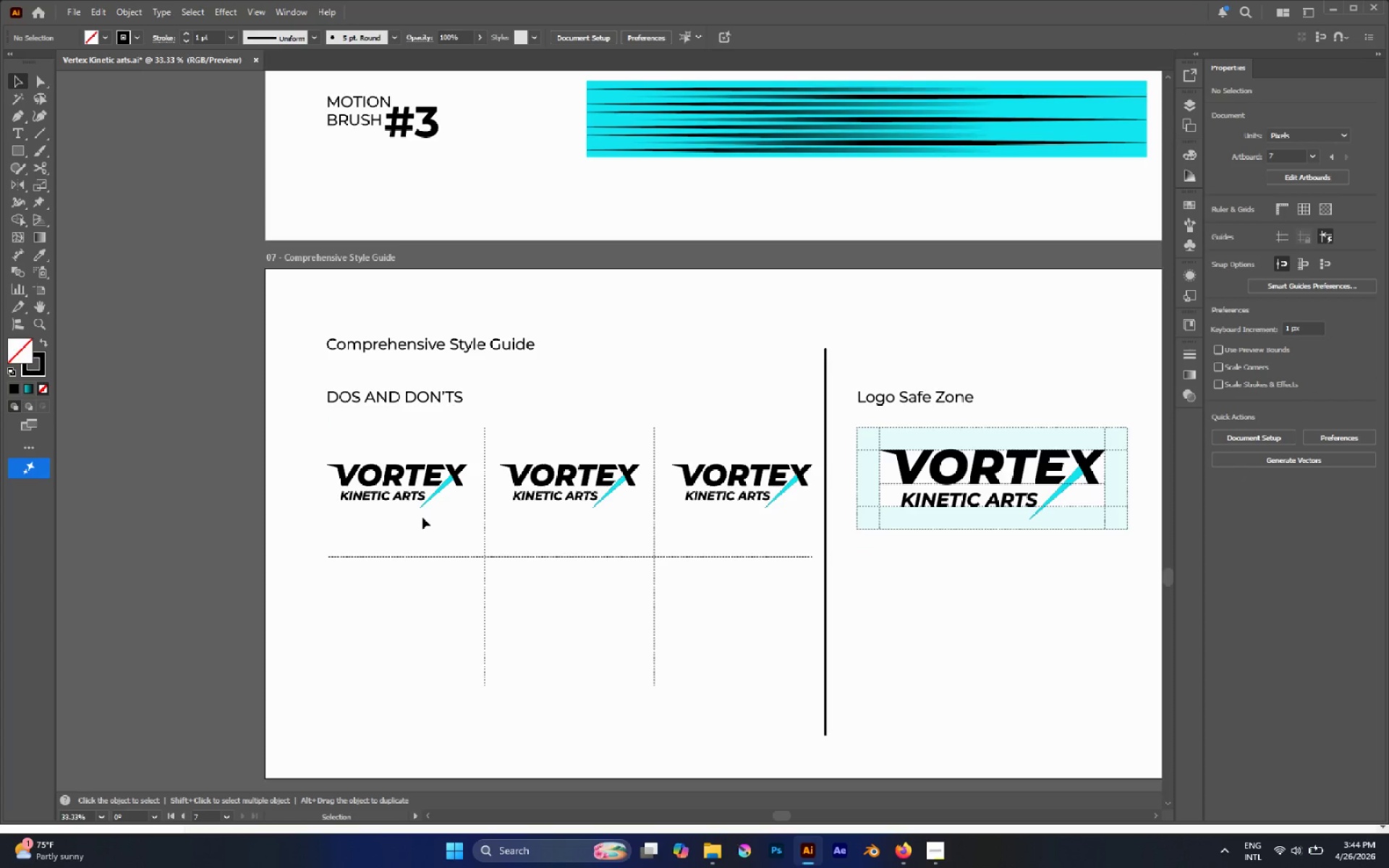 
hold_key(key=Space, duration=0.81)
 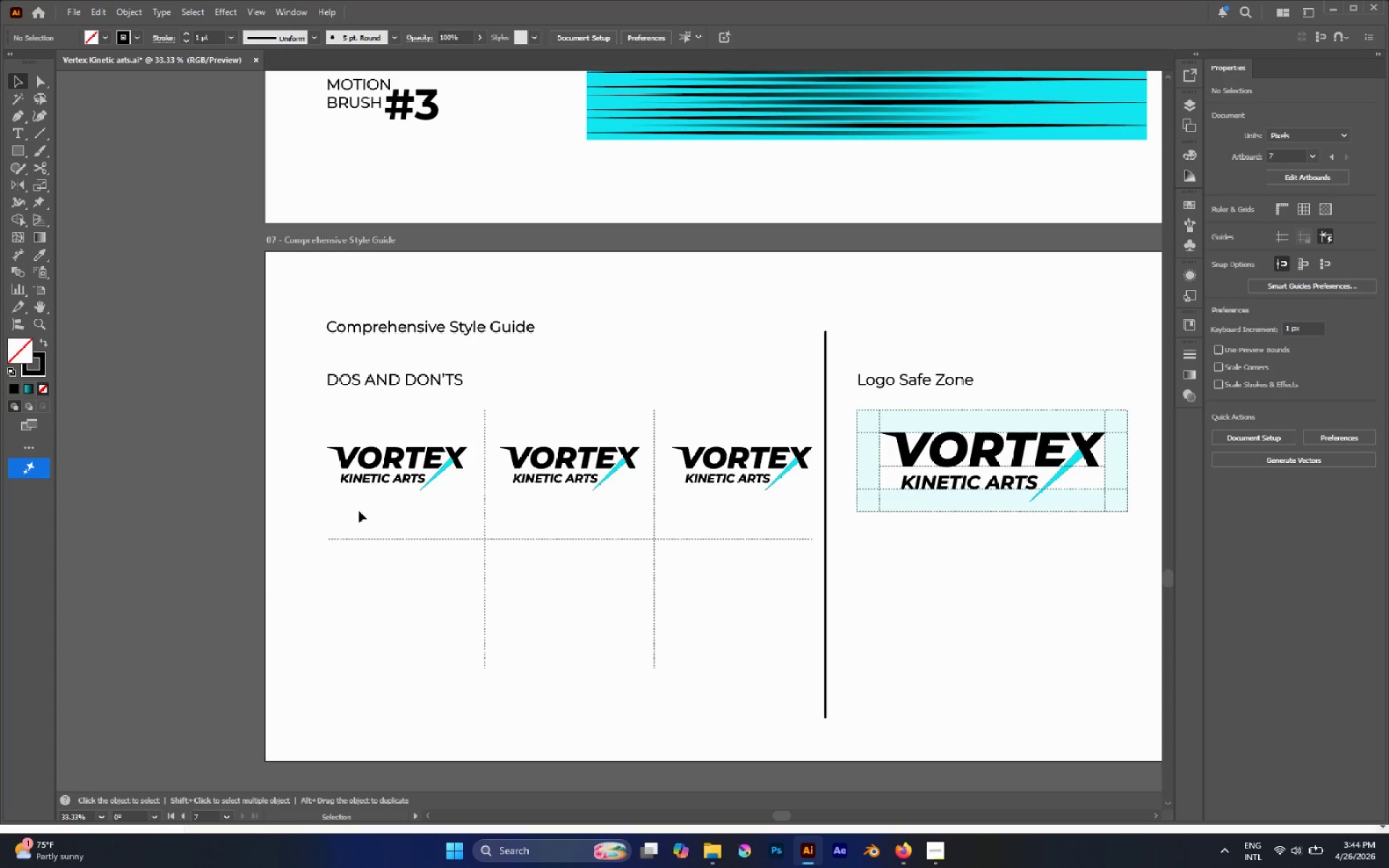 
scroll: coordinate [348, 511], scroll_direction: down, amount: 1.0
 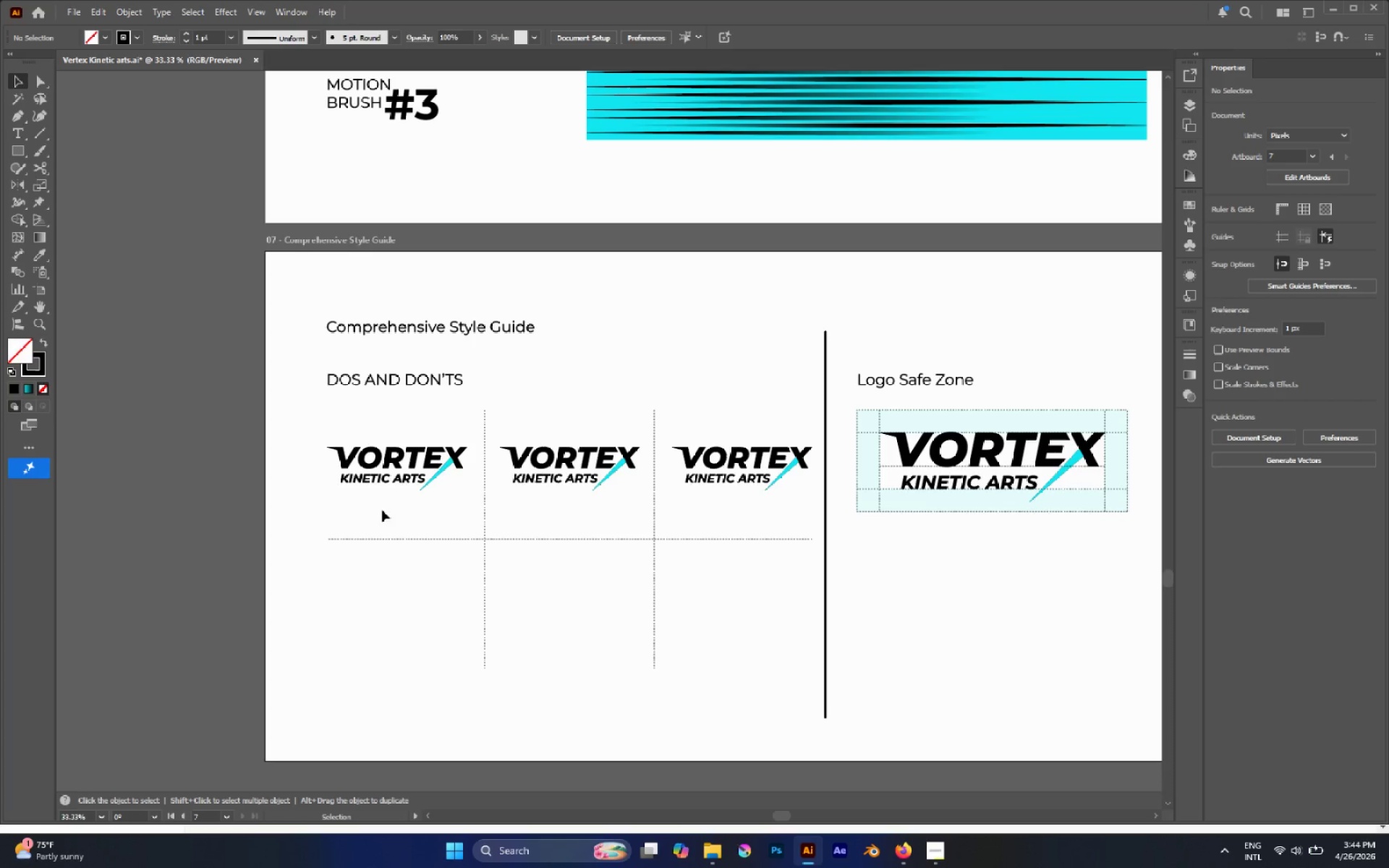 
wait(11.13)
 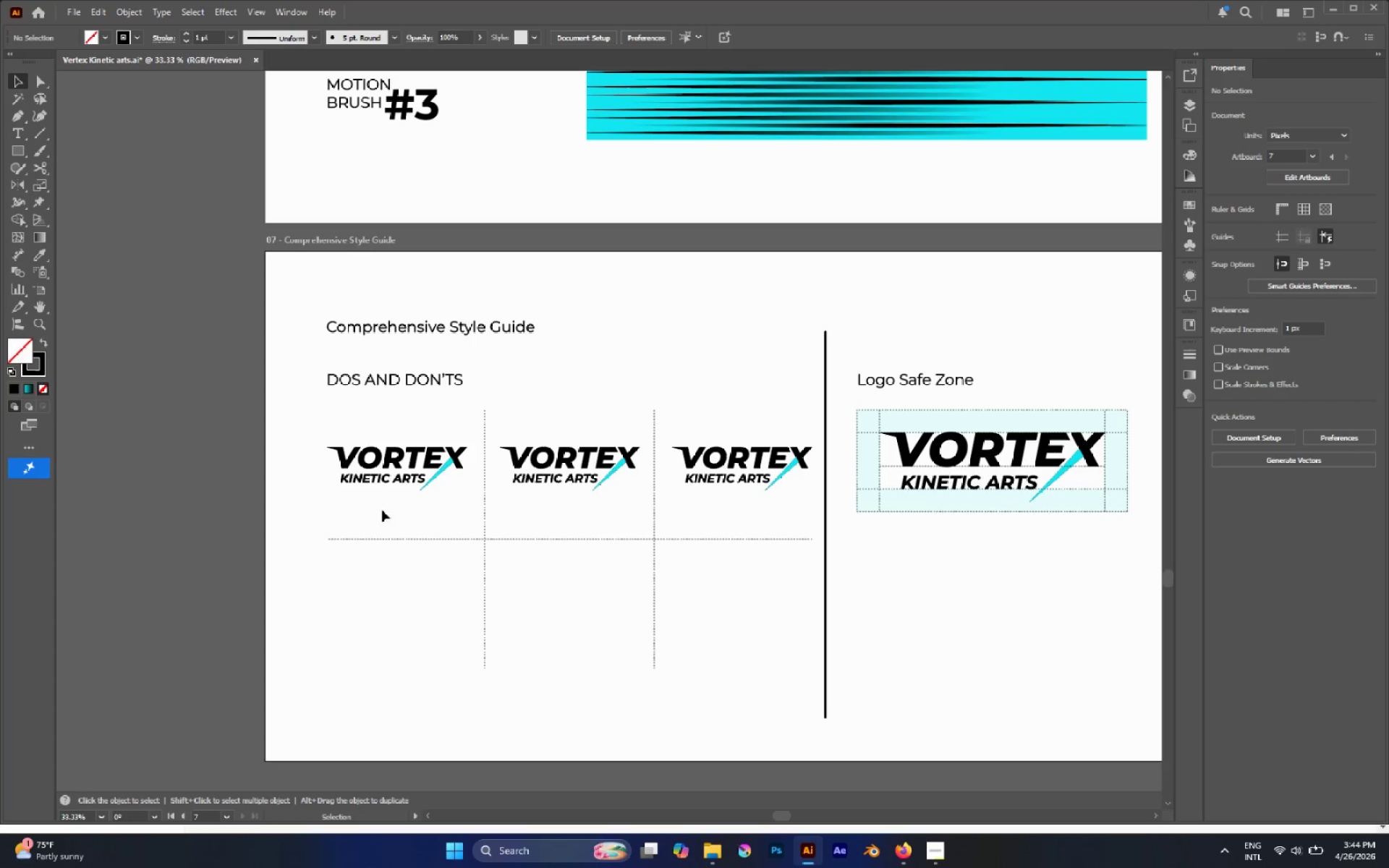 
left_click_drag(start_coordinate=[414, 422], to_coordinate=[441, 480])
 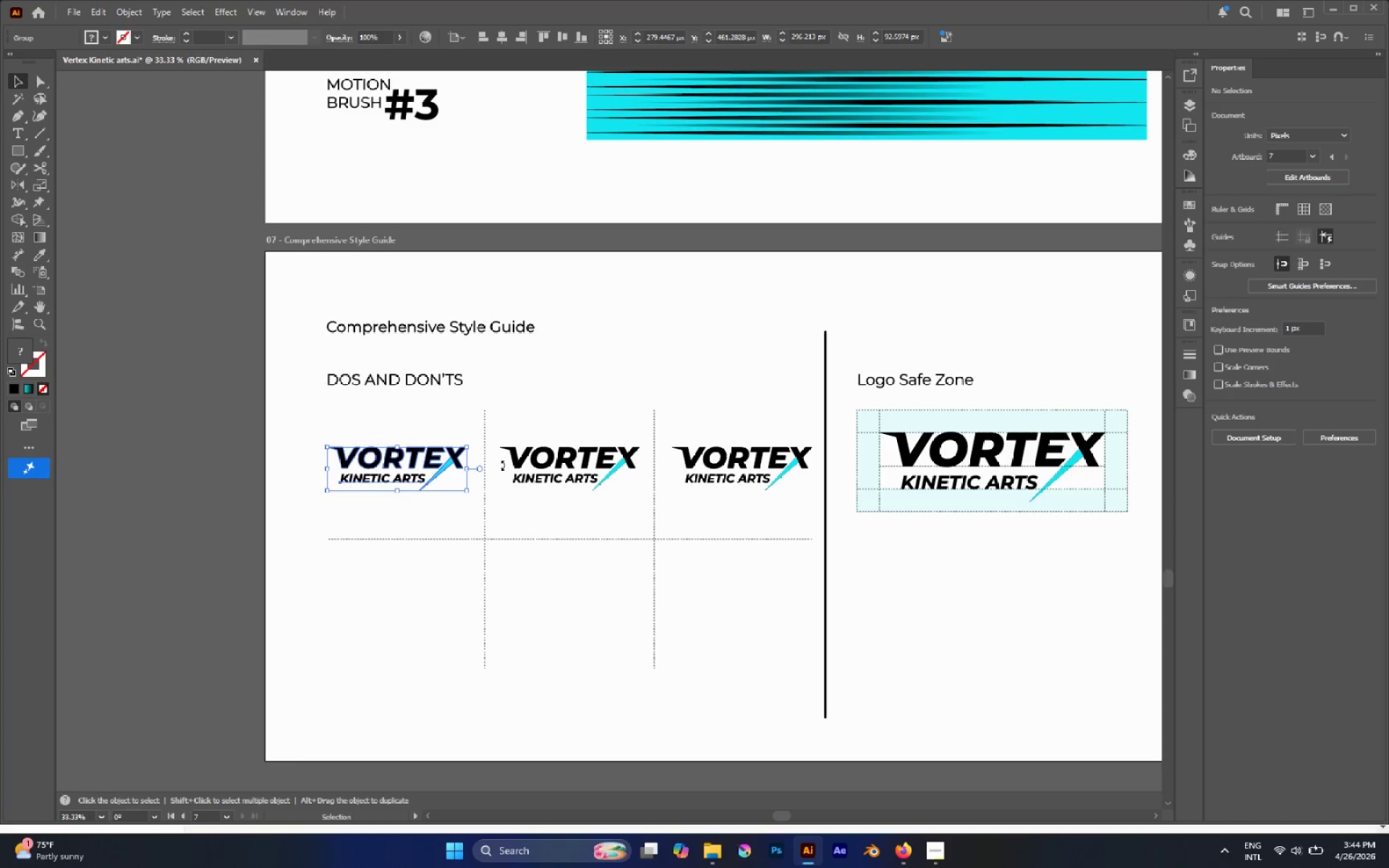 
hold_key(key=ShiftLeft, duration=1.33)
left_click([551, 461])
 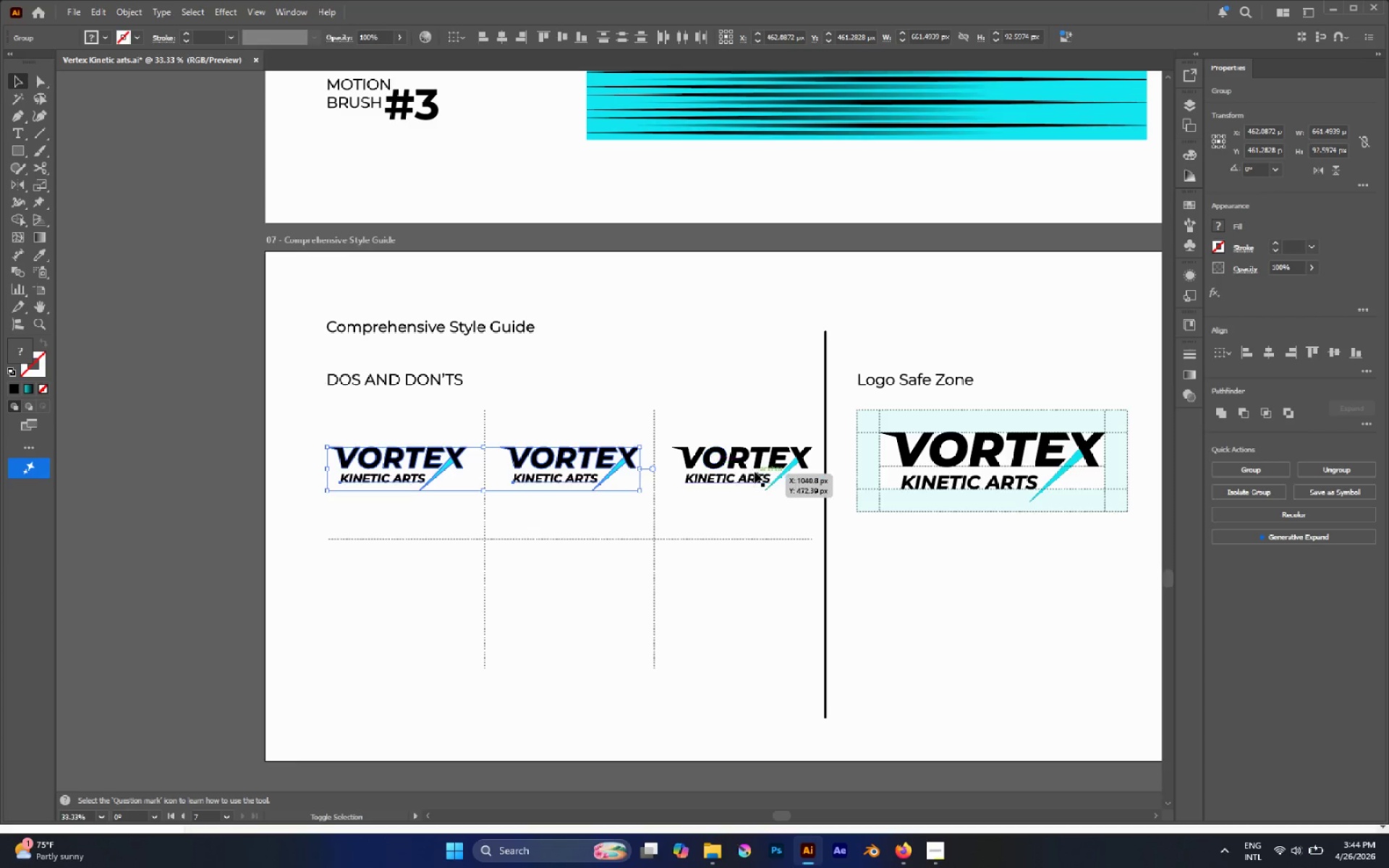 
left_click([755, 472])
 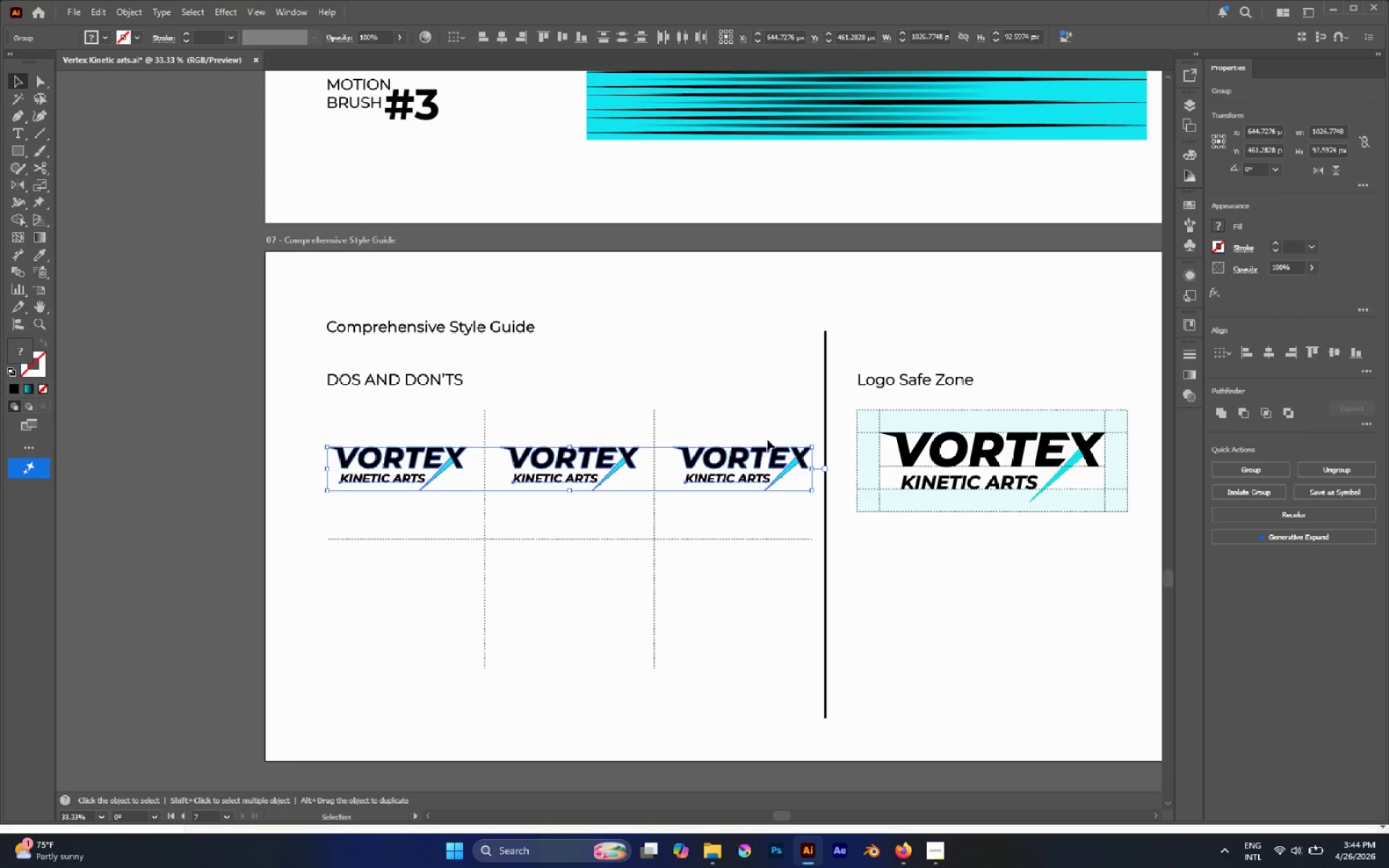 
hold_key(key=AltLeft, duration=2.5)
left_click_drag(start_coordinate=[757, 452], to_coordinate=[754, 579])
 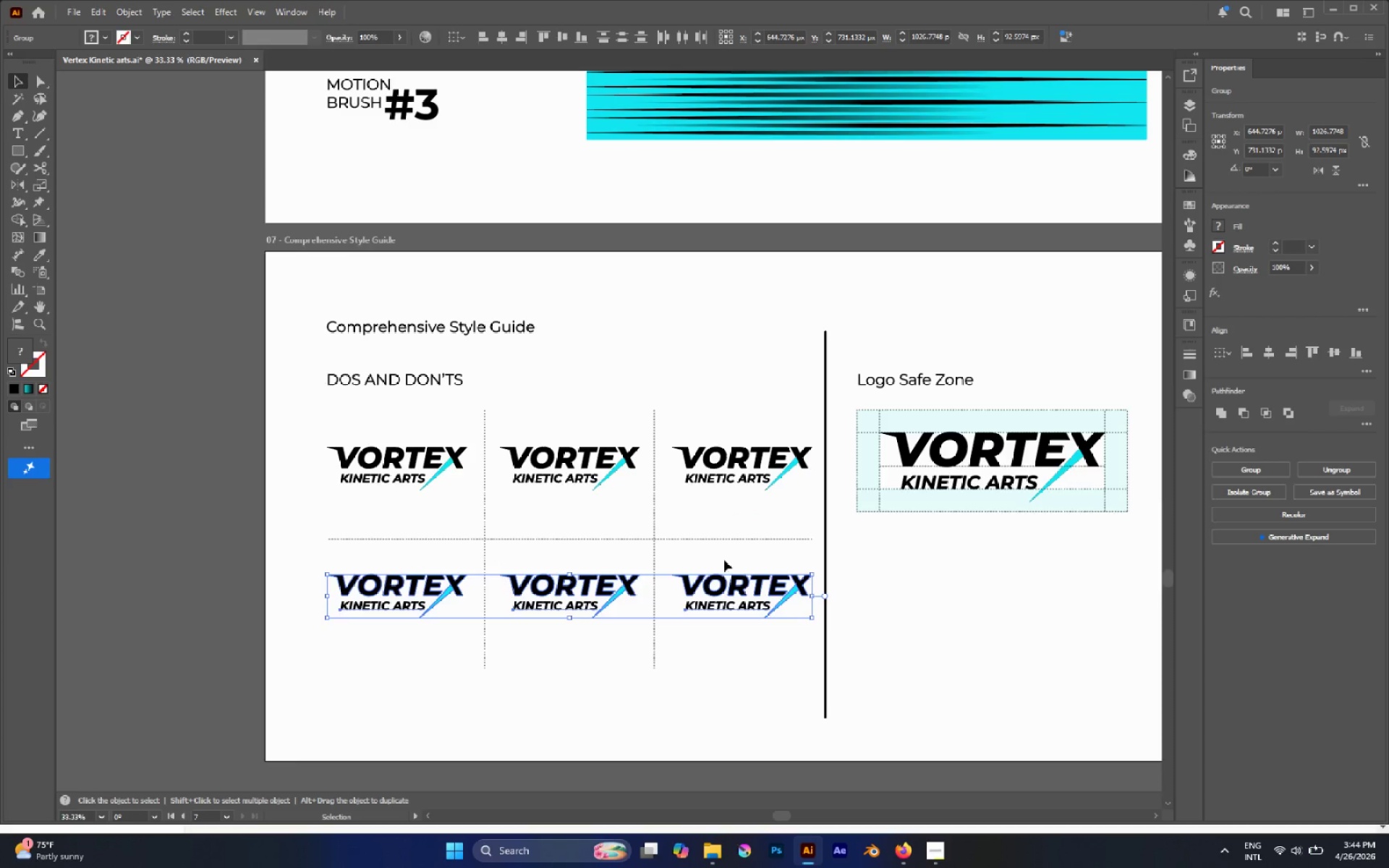 
hold_key(key=ShiftLeft, duration=2.11)
 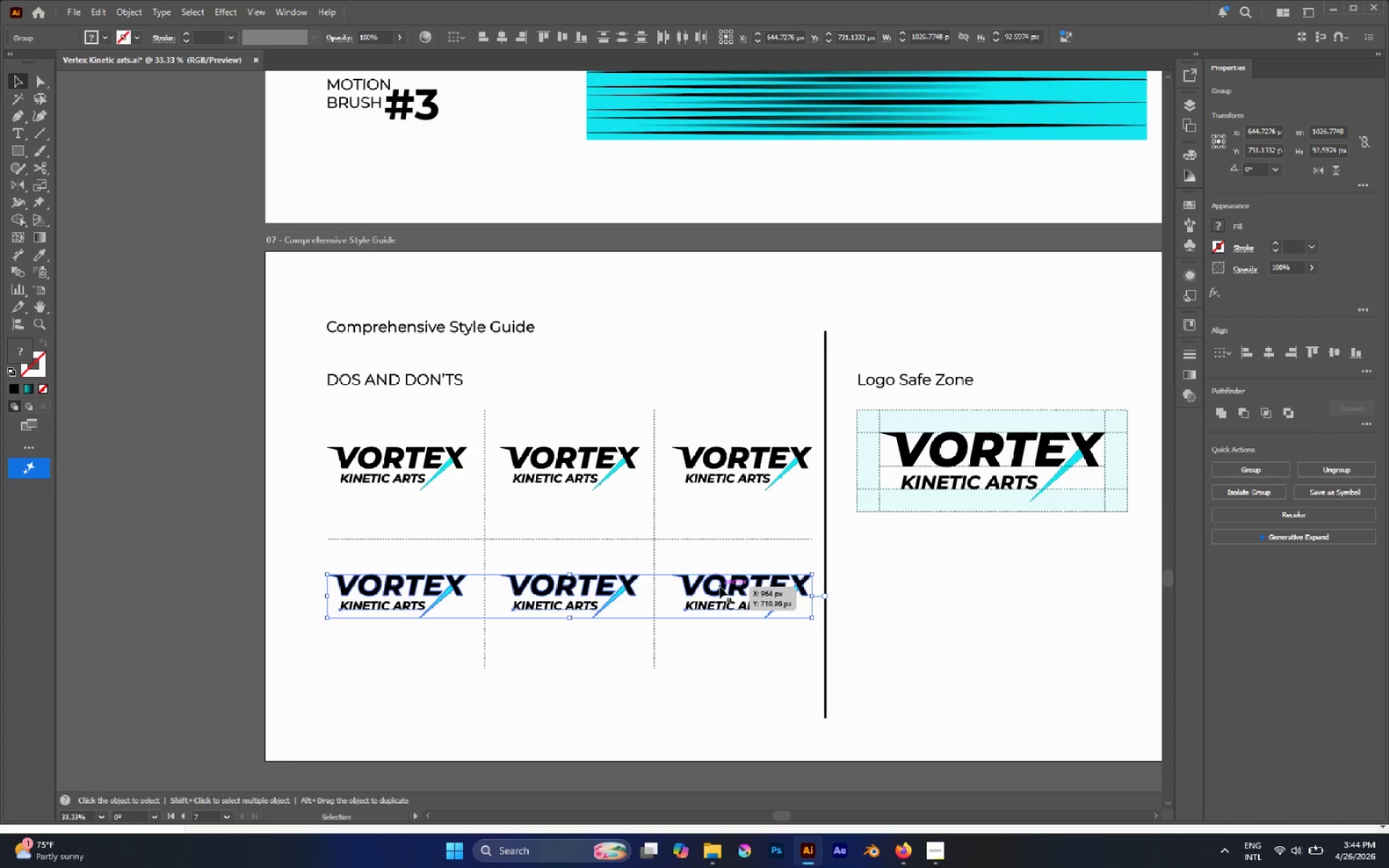 
left_click_drag(start_coordinate=[719, 587], to_coordinate=[710, 575])
 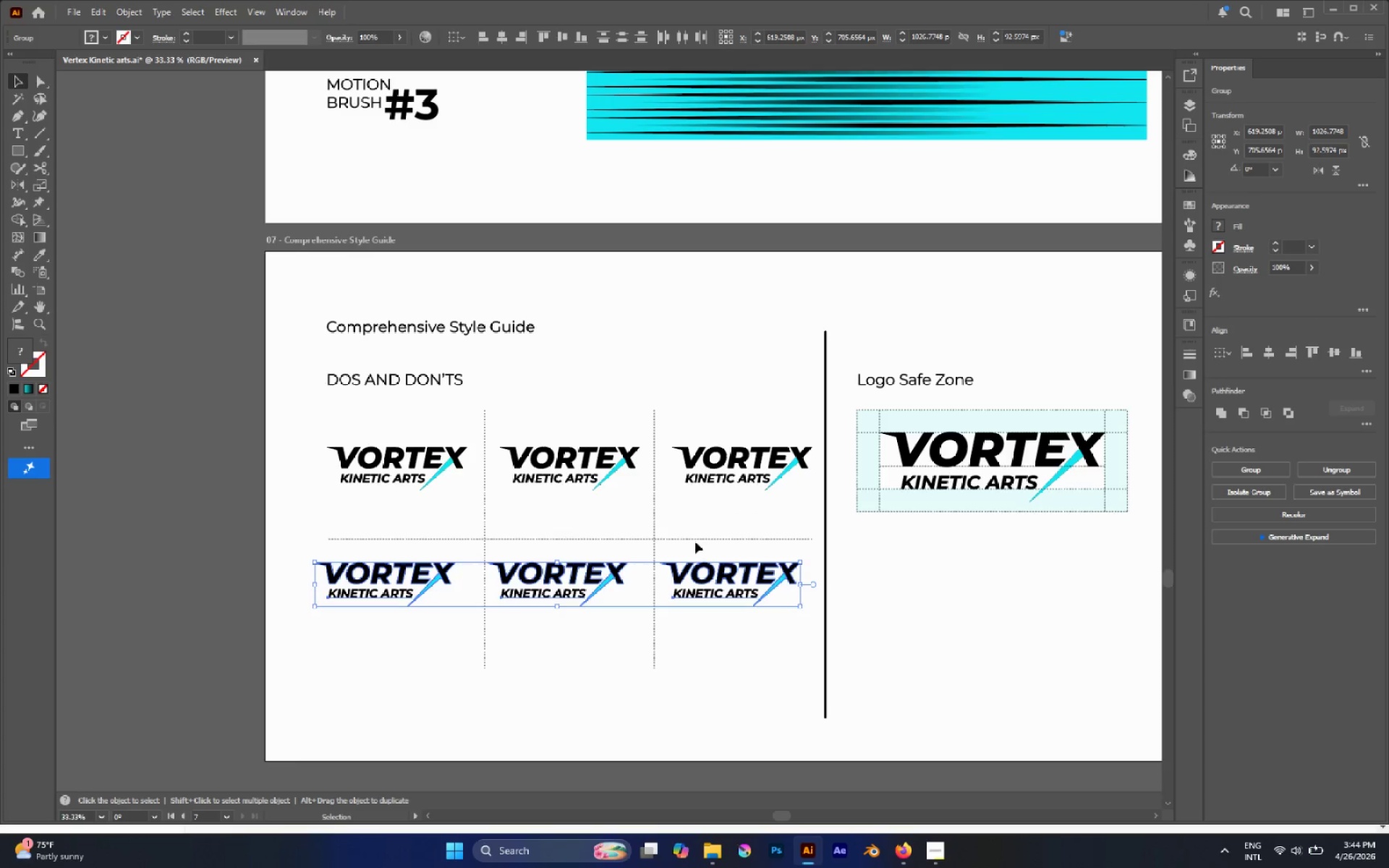 
hold_key(key=ShiftLeft, duration=1.19)
 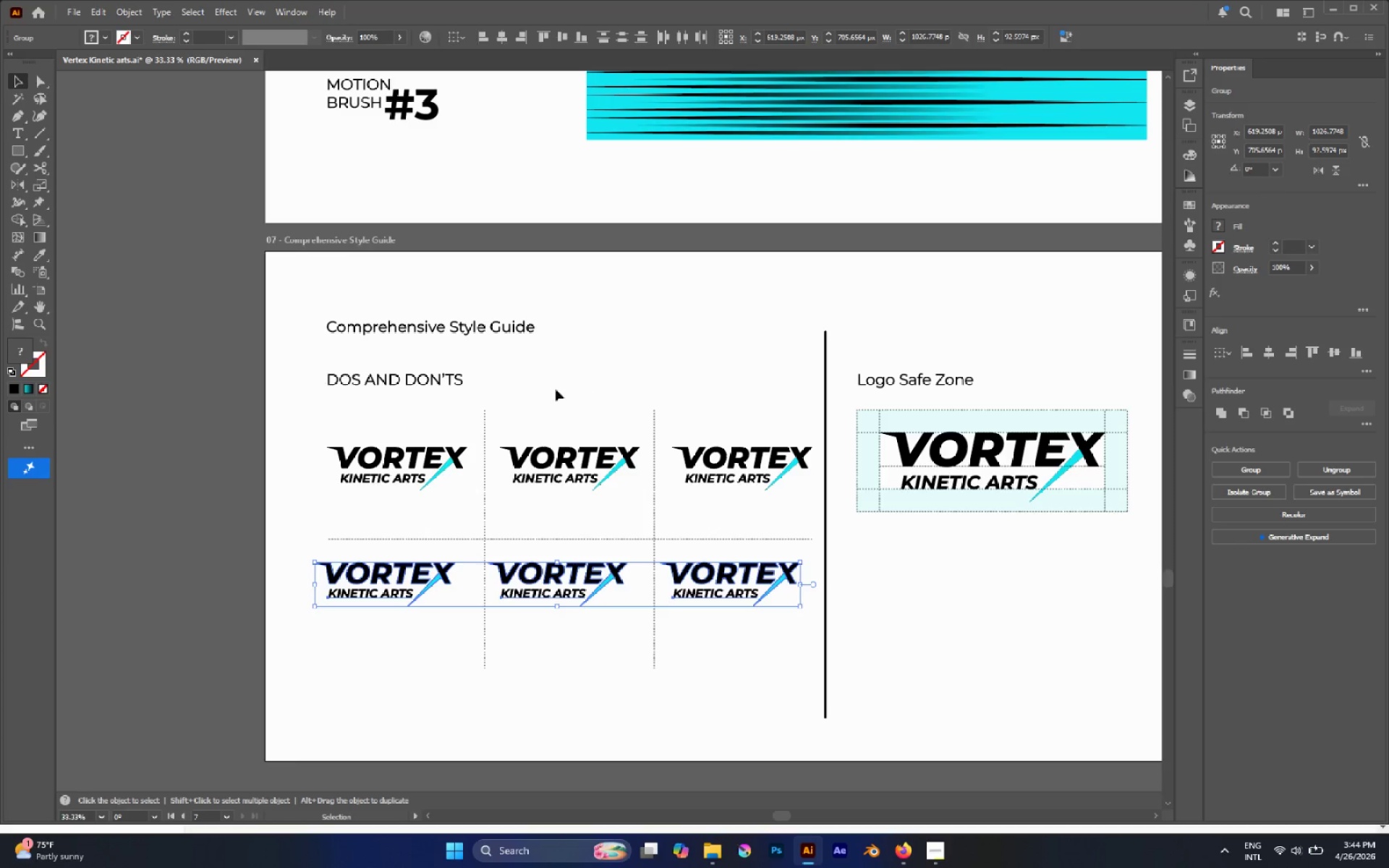 
left_click_drag(start_coordinate=[446, 393], to_coordinate=[663, 420])
 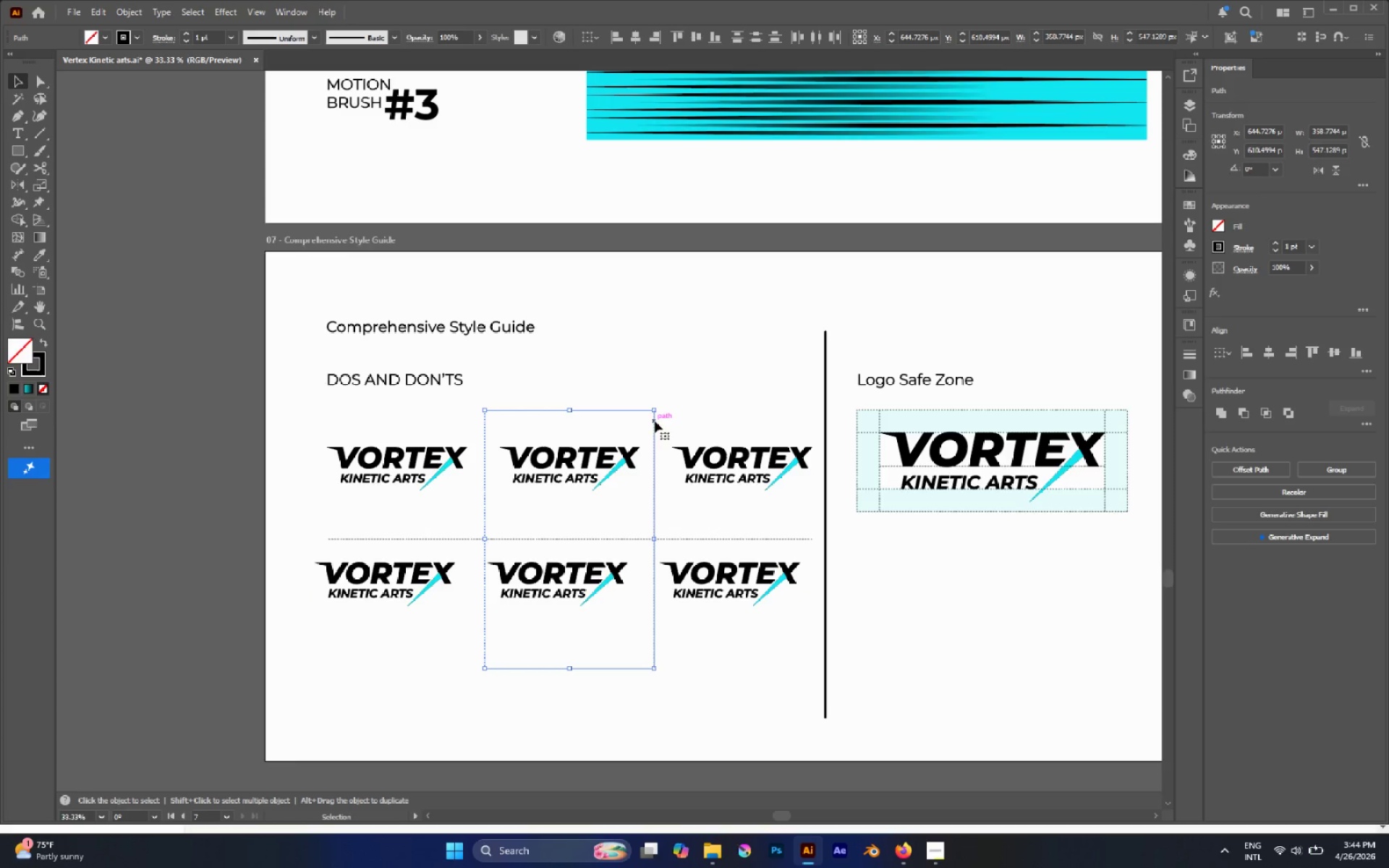 
left_click_drag(start_coordinate=[655, 421], to_coordinate=[653, 441])
 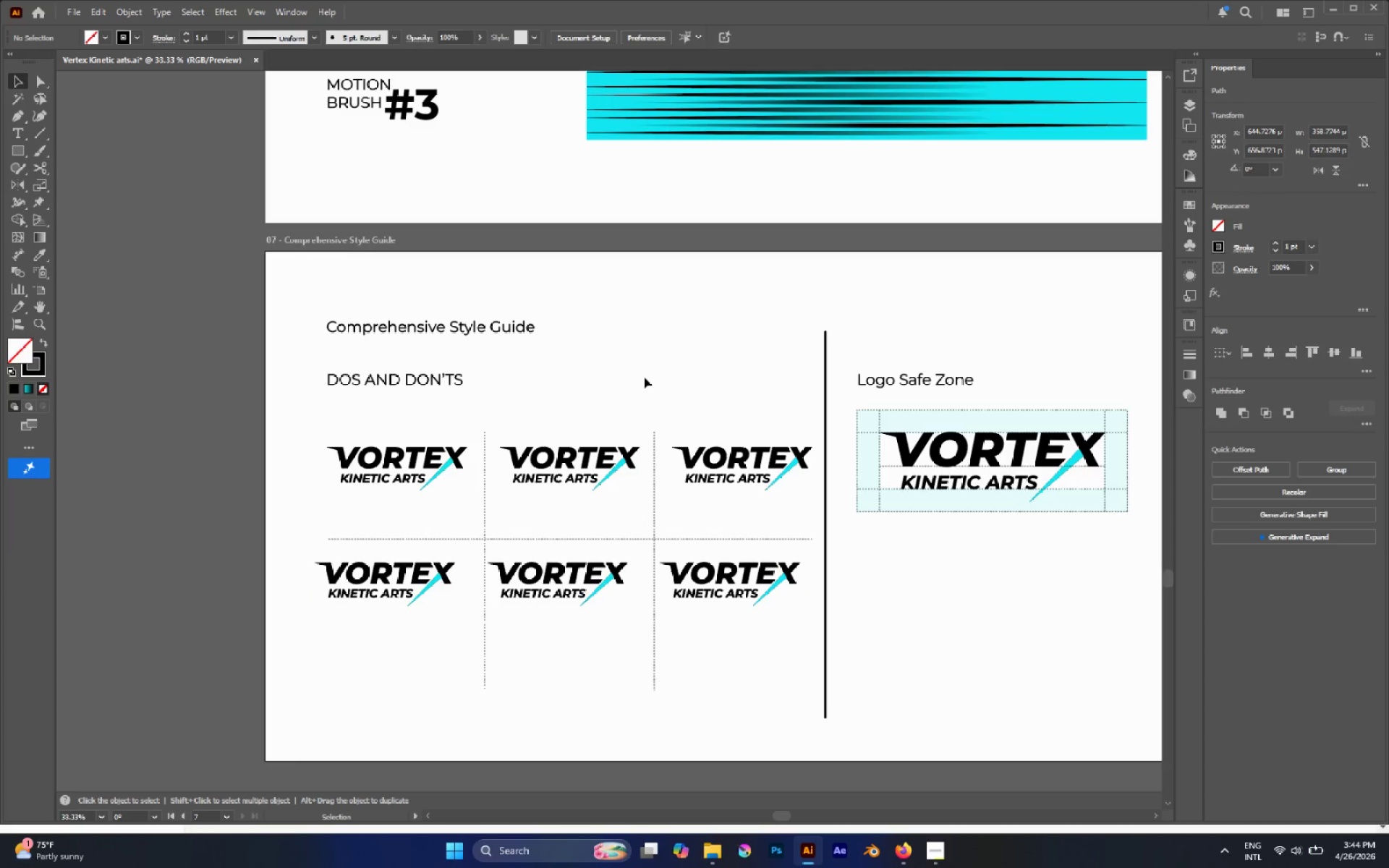 
hold_key(key=ShiftLeft, duration=1.67)
 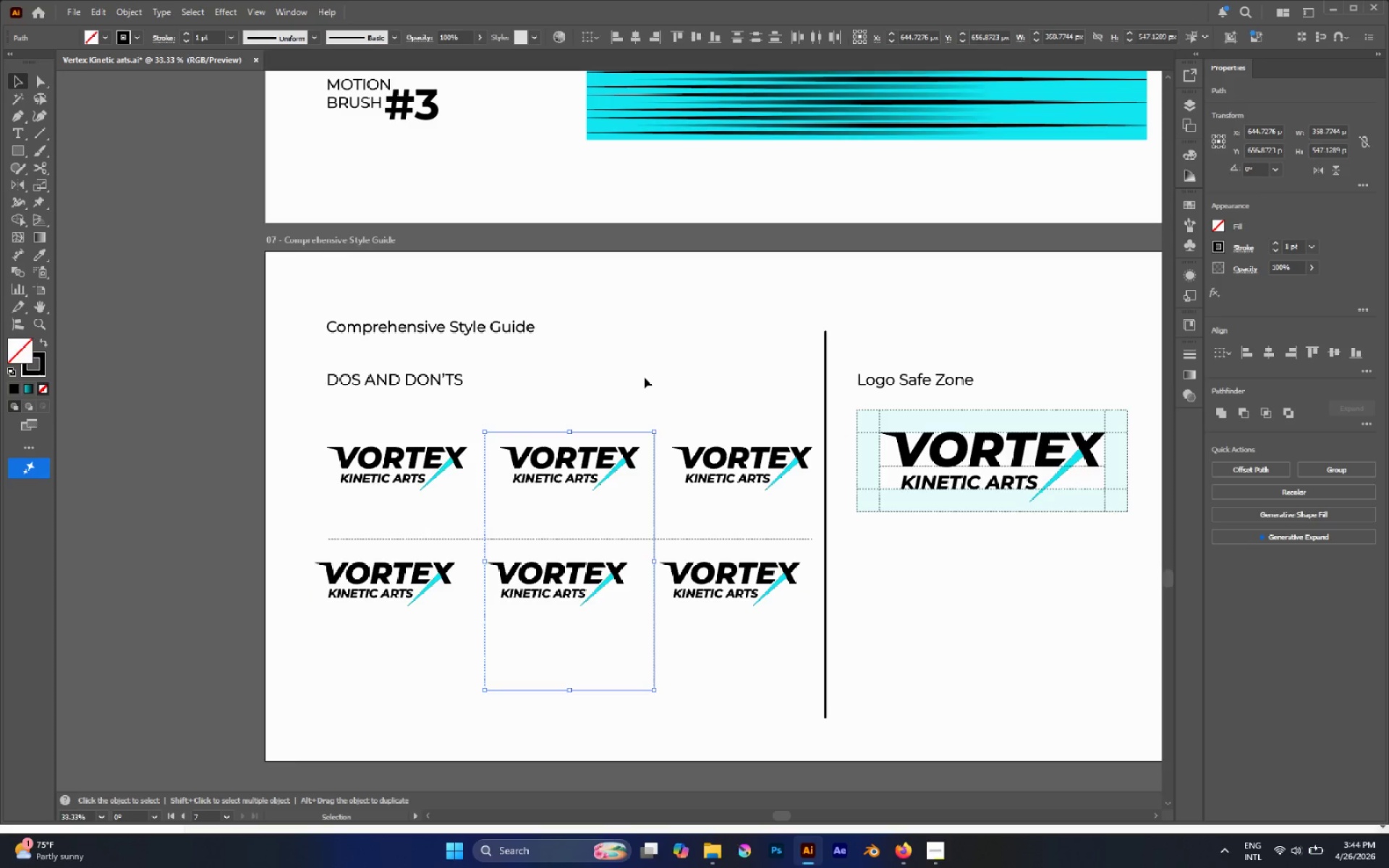 
left_click([644, 377])
 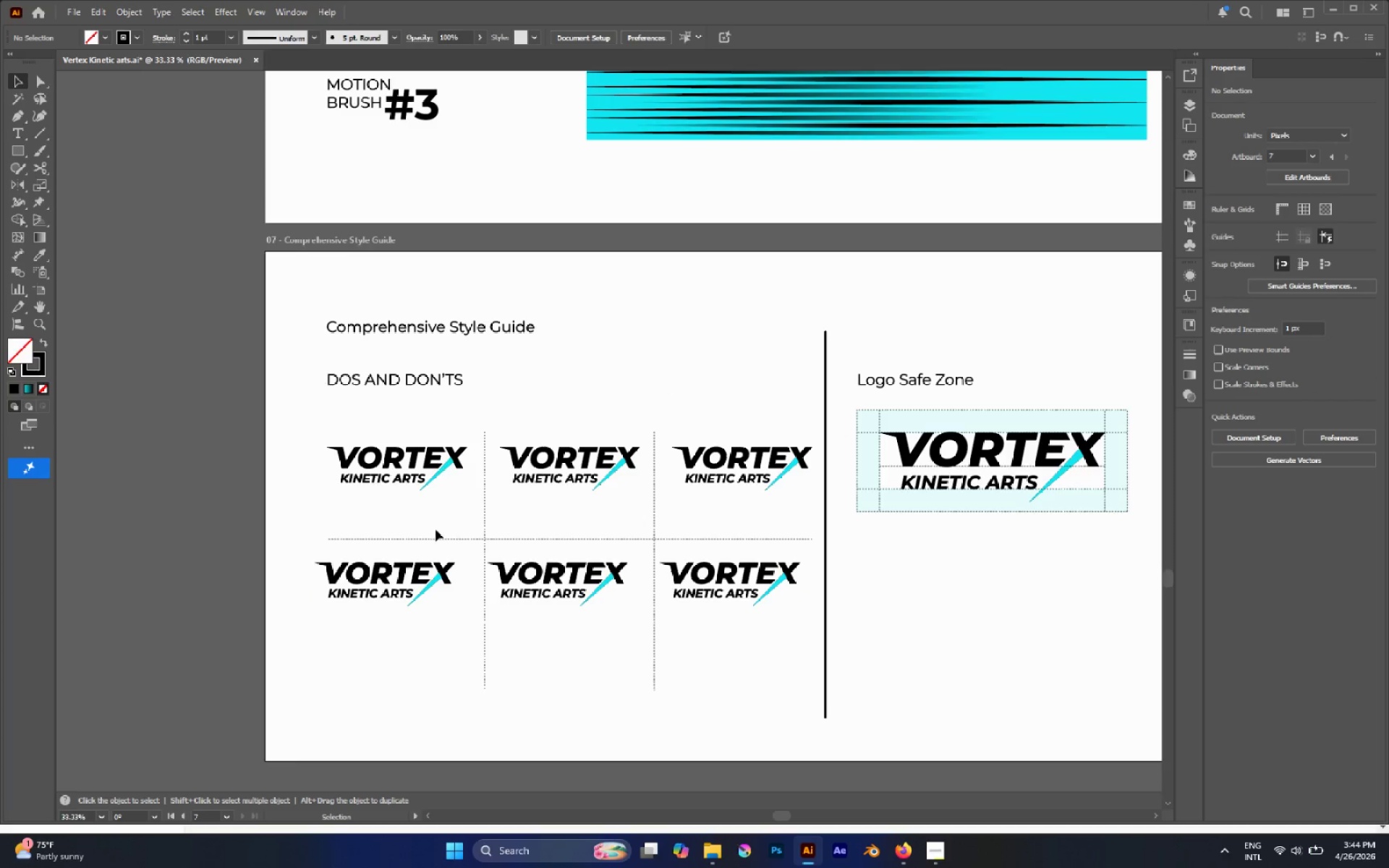 
hold_key(key=AltLeft, duration=0.62)
scroll: coordinate [371, 484], scroll_direction: up, amount: 2.0
 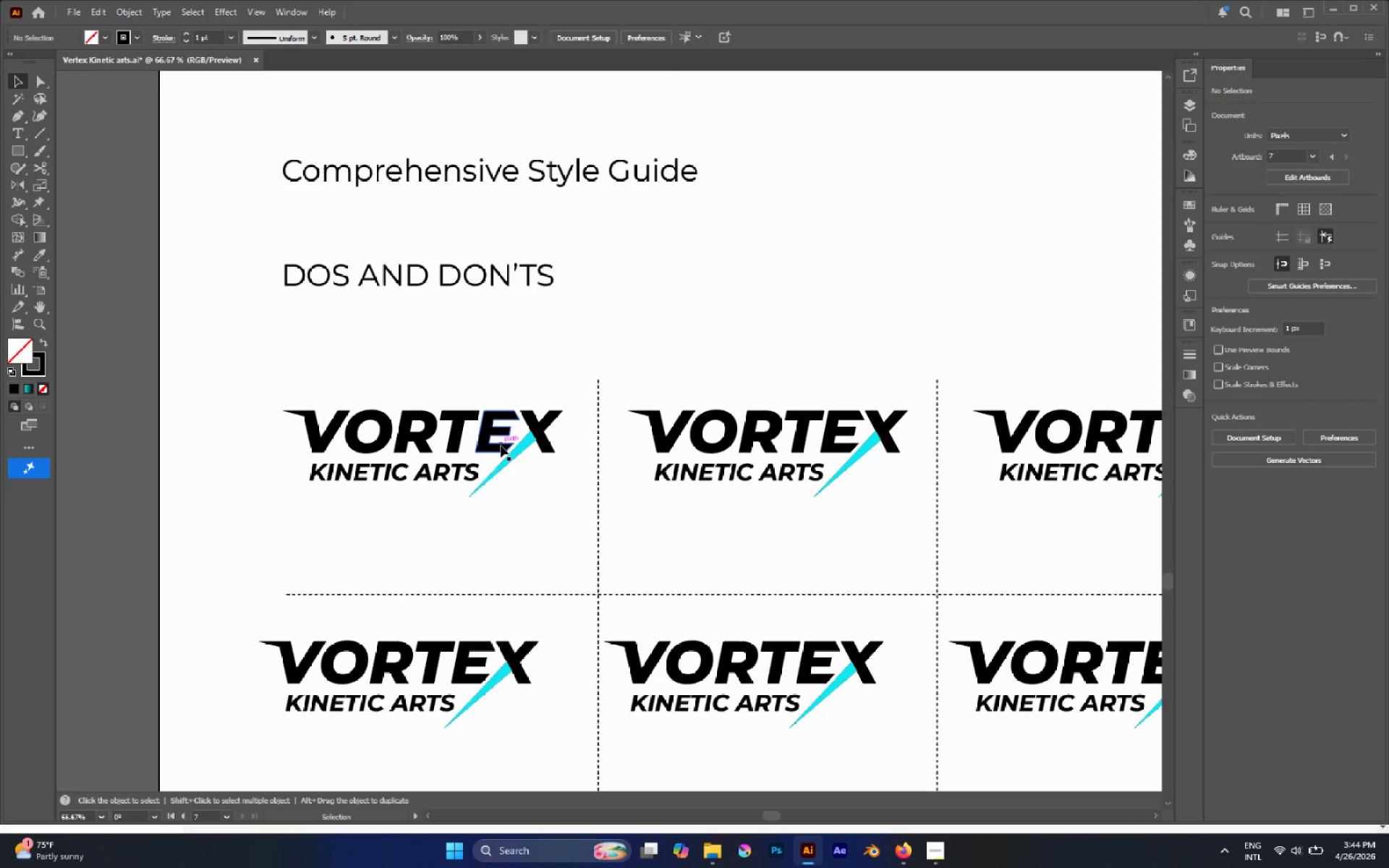 
left_click([501, 446])
 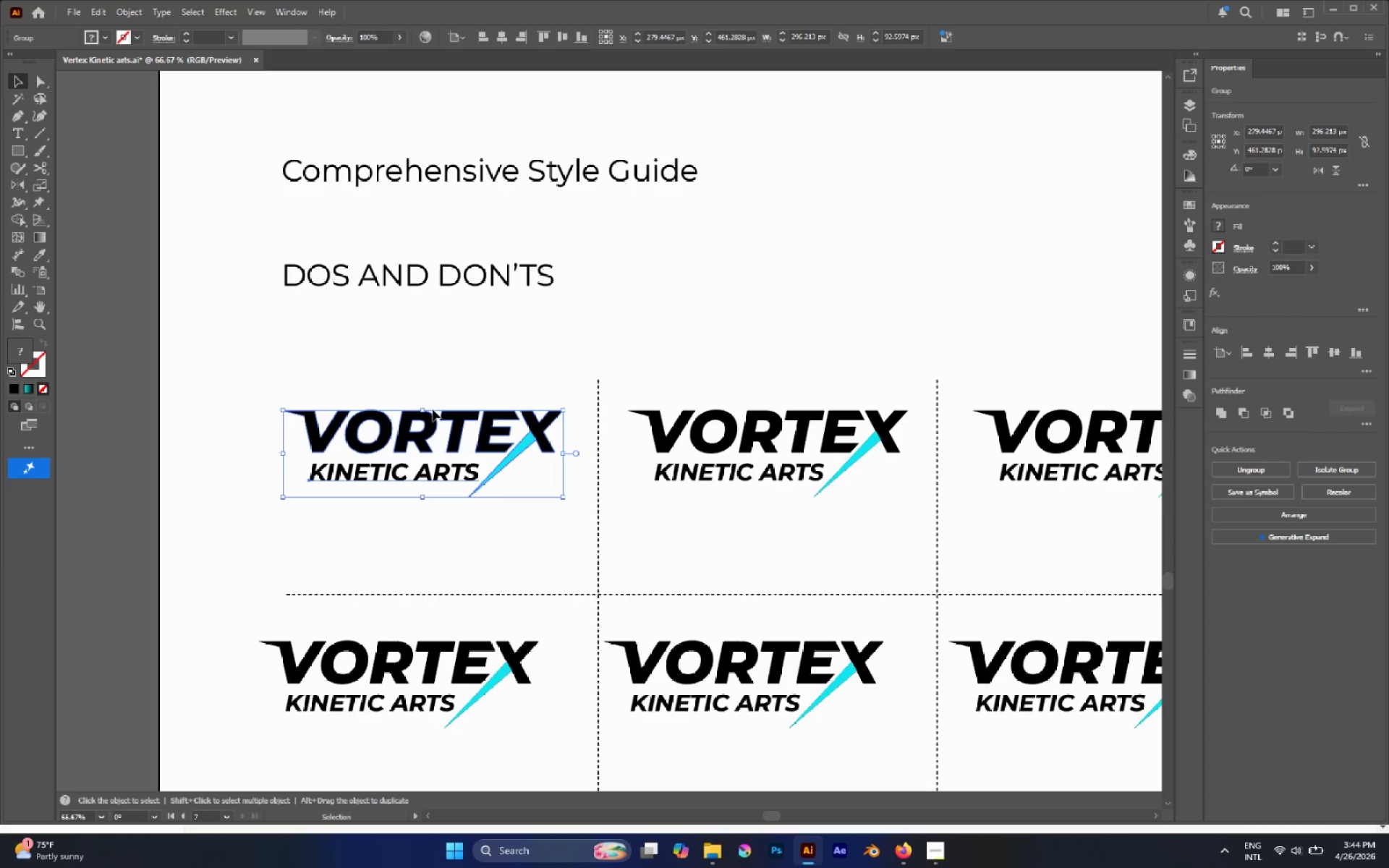 
left_click_drag(start_coordinate=[423, 407], to_coordinate=[424, 450])
 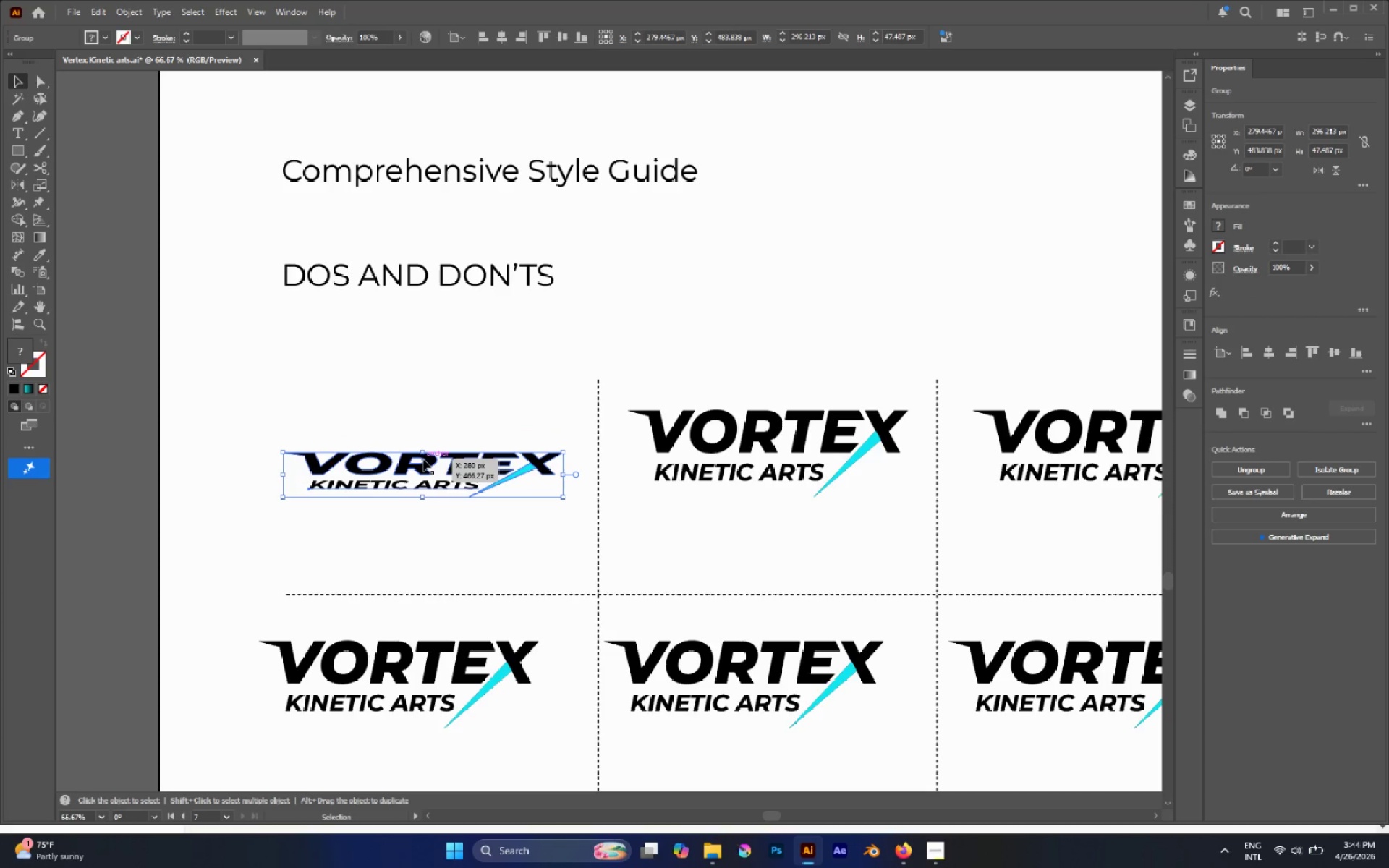 
left_click_drag(start_coordinate=[423, 459], to_coordinate=[422, 438])
 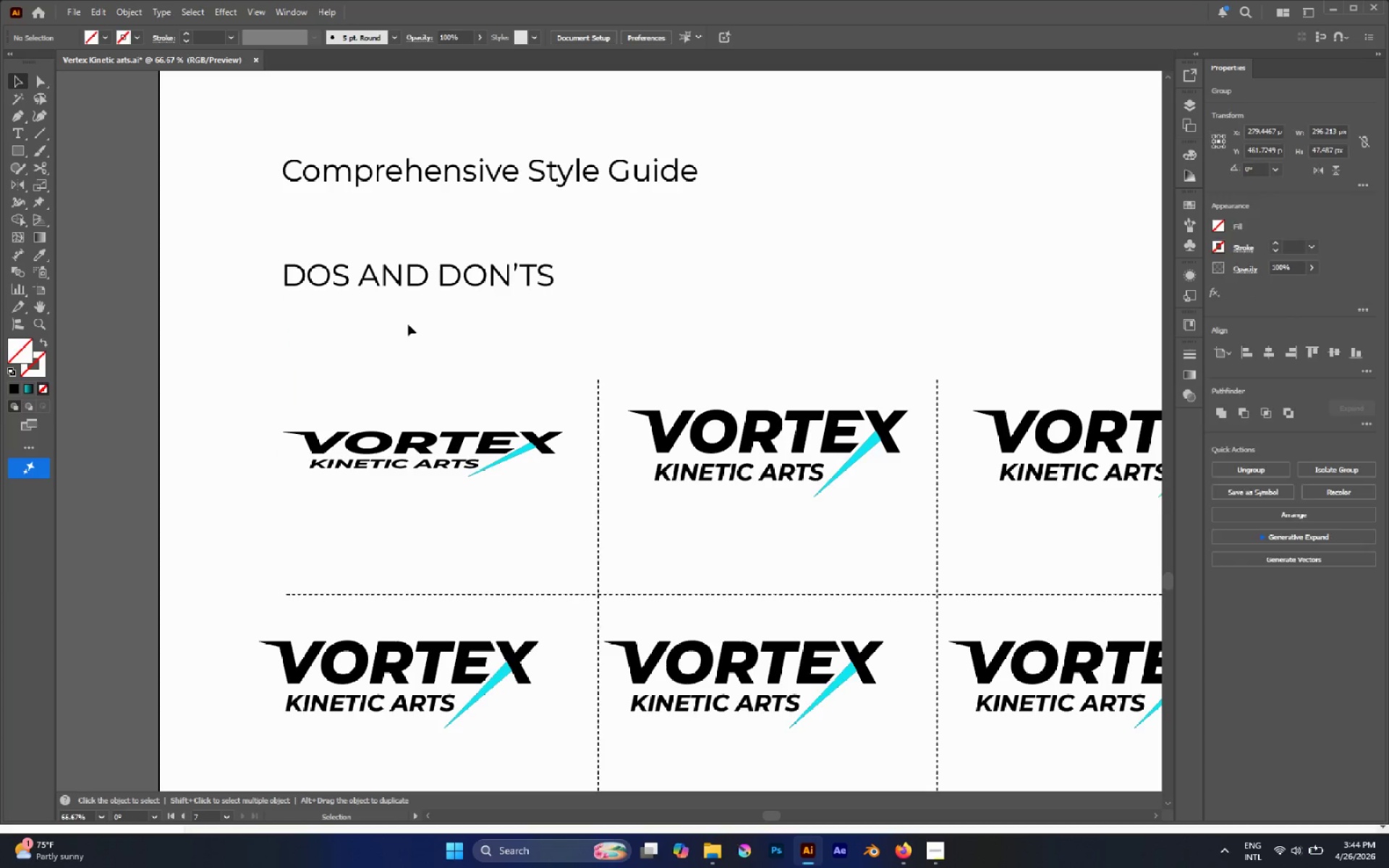 
hold_key(key=CapsLock, duration=0.64)
 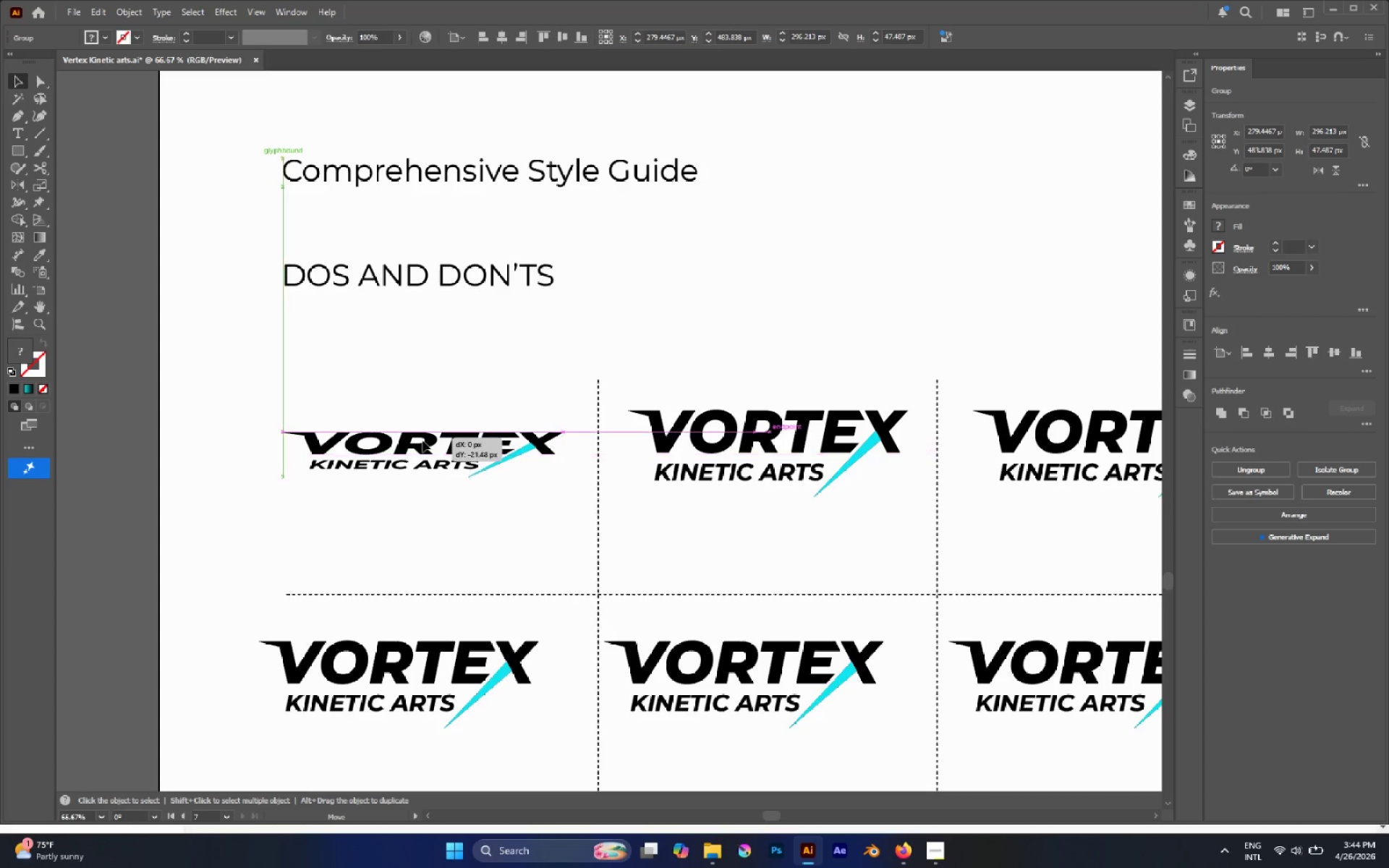 
hold_key(key=CapsLock, duration=1.2)
 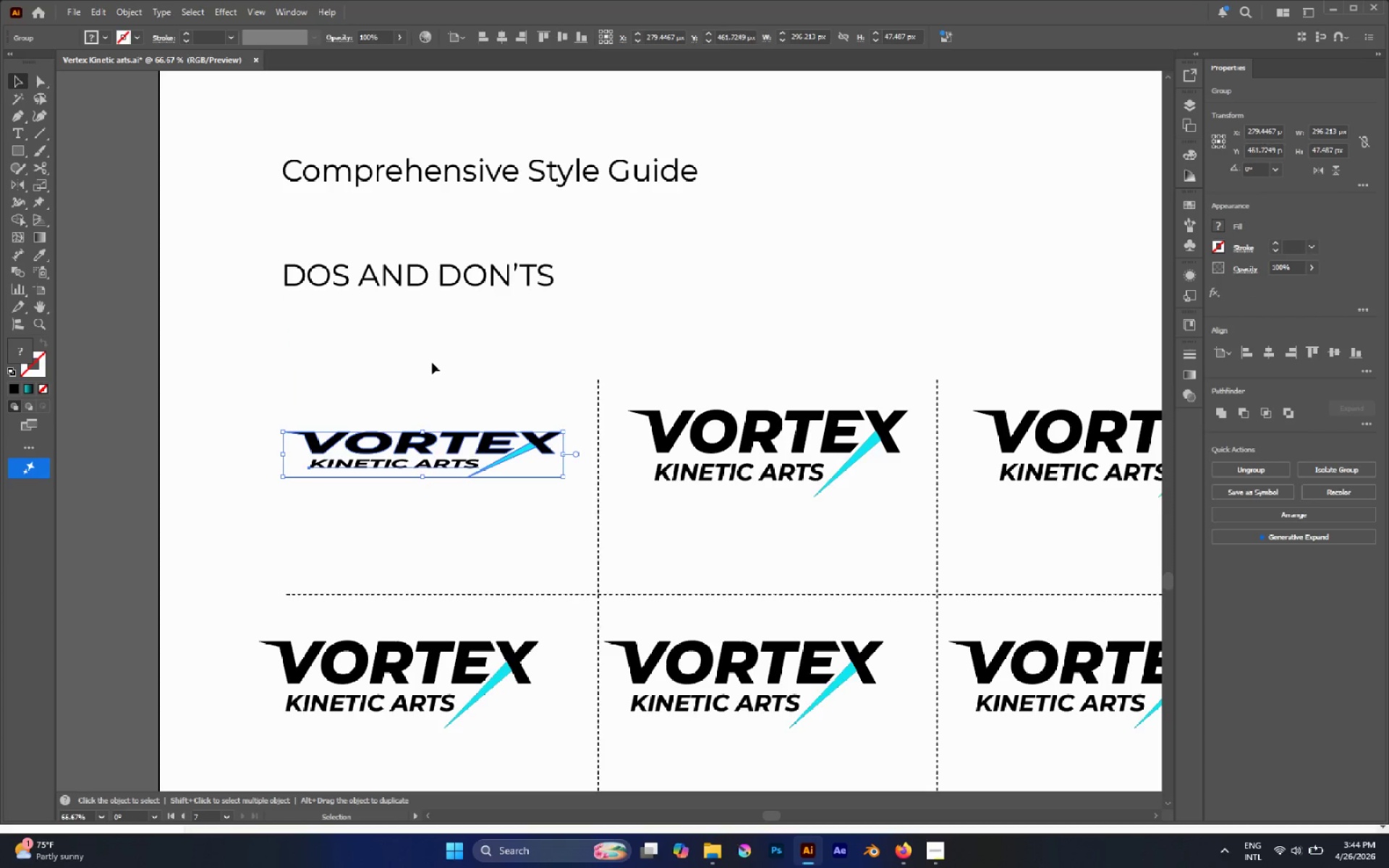 
left_click([432, 362])
 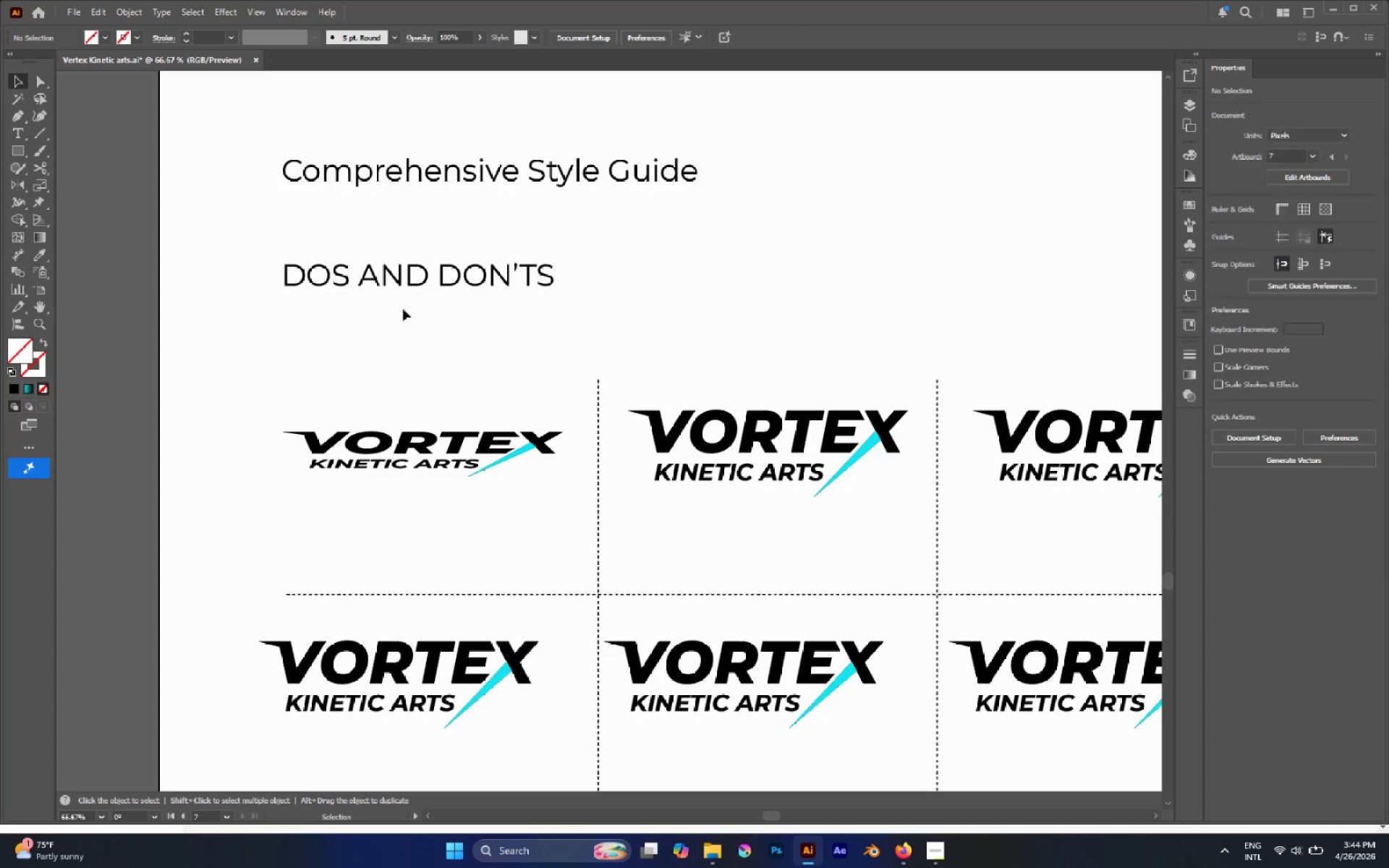 
hold_key(key=AltLeft, duration=3.53)
left_click_drag(start_coordinate=[402, 284], to_coordinate=[421, 551])
 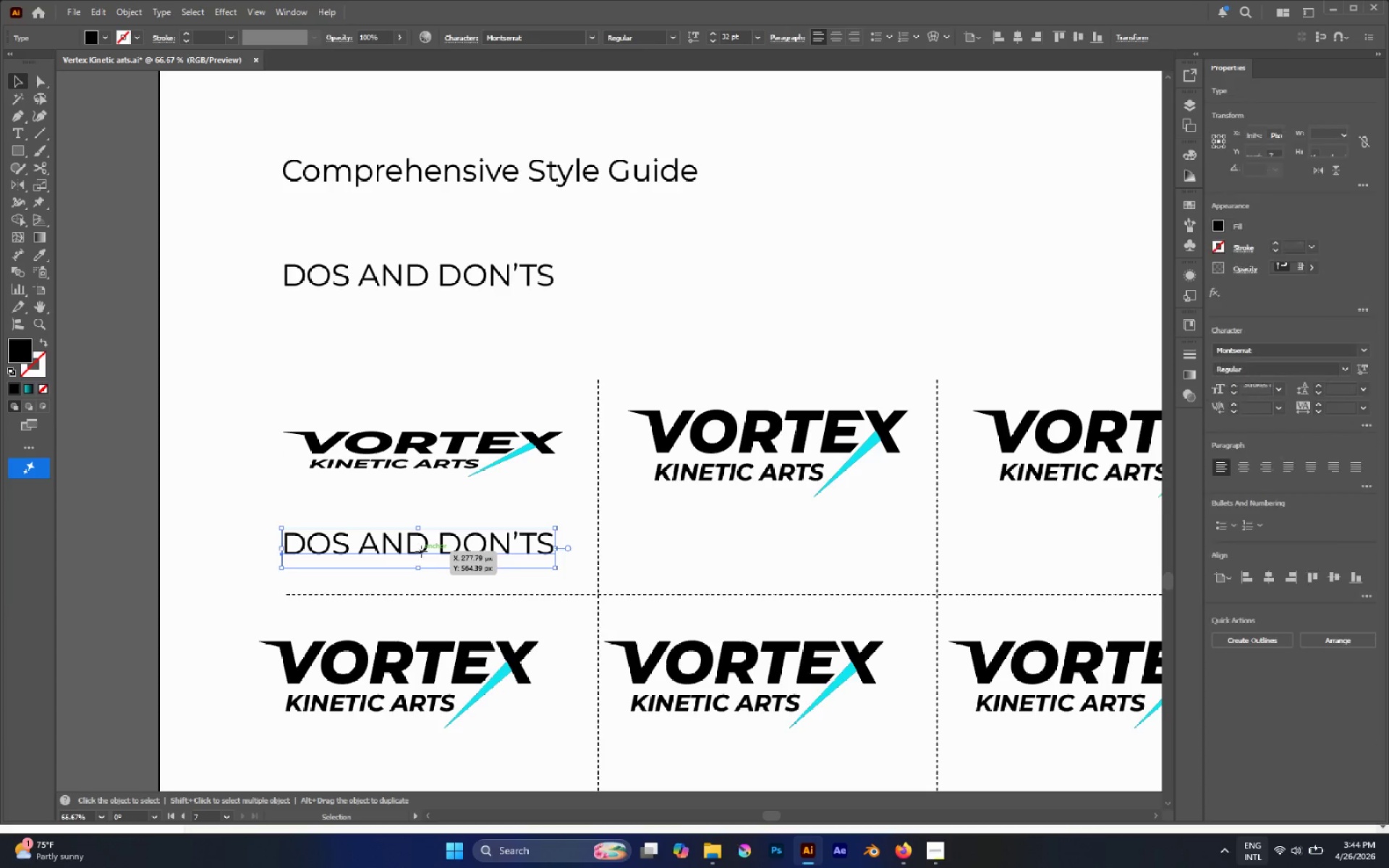 
hold_key(key=CapsLock, duration=1.76)
 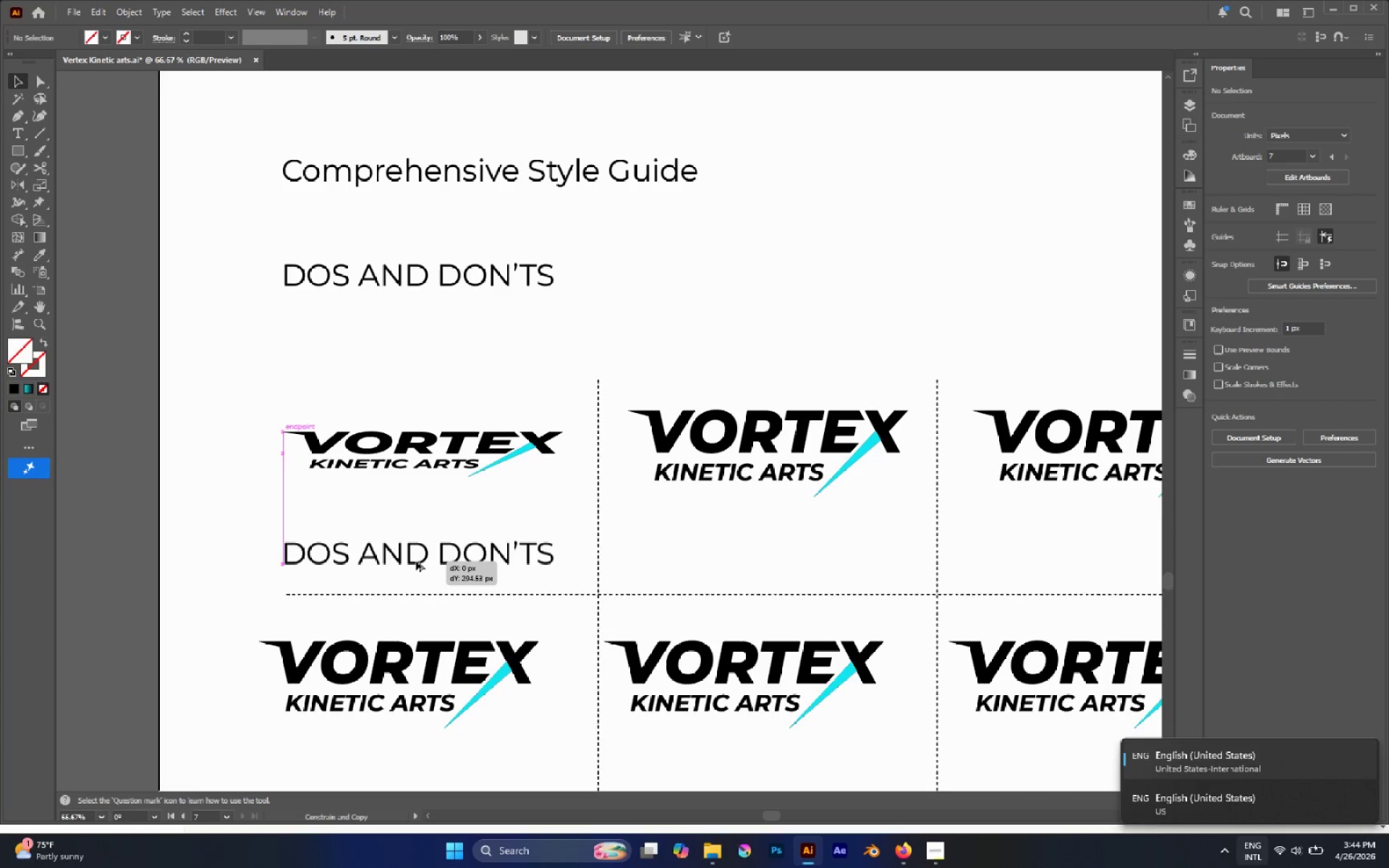 
hold_key(key=ShiftLeft, duration=0.44)
 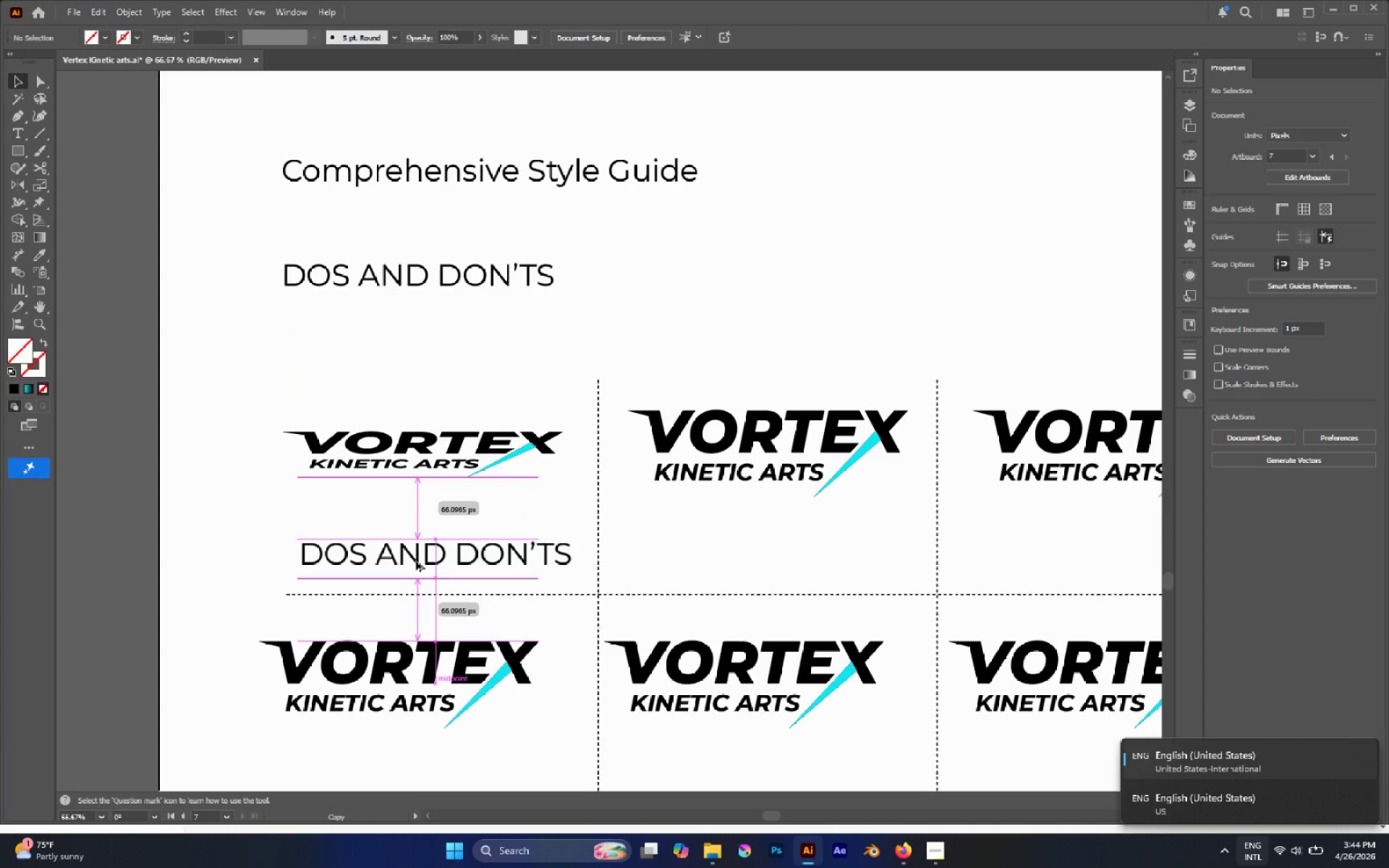 
hold_key(key=ShiftLeft, duration=1.19)
 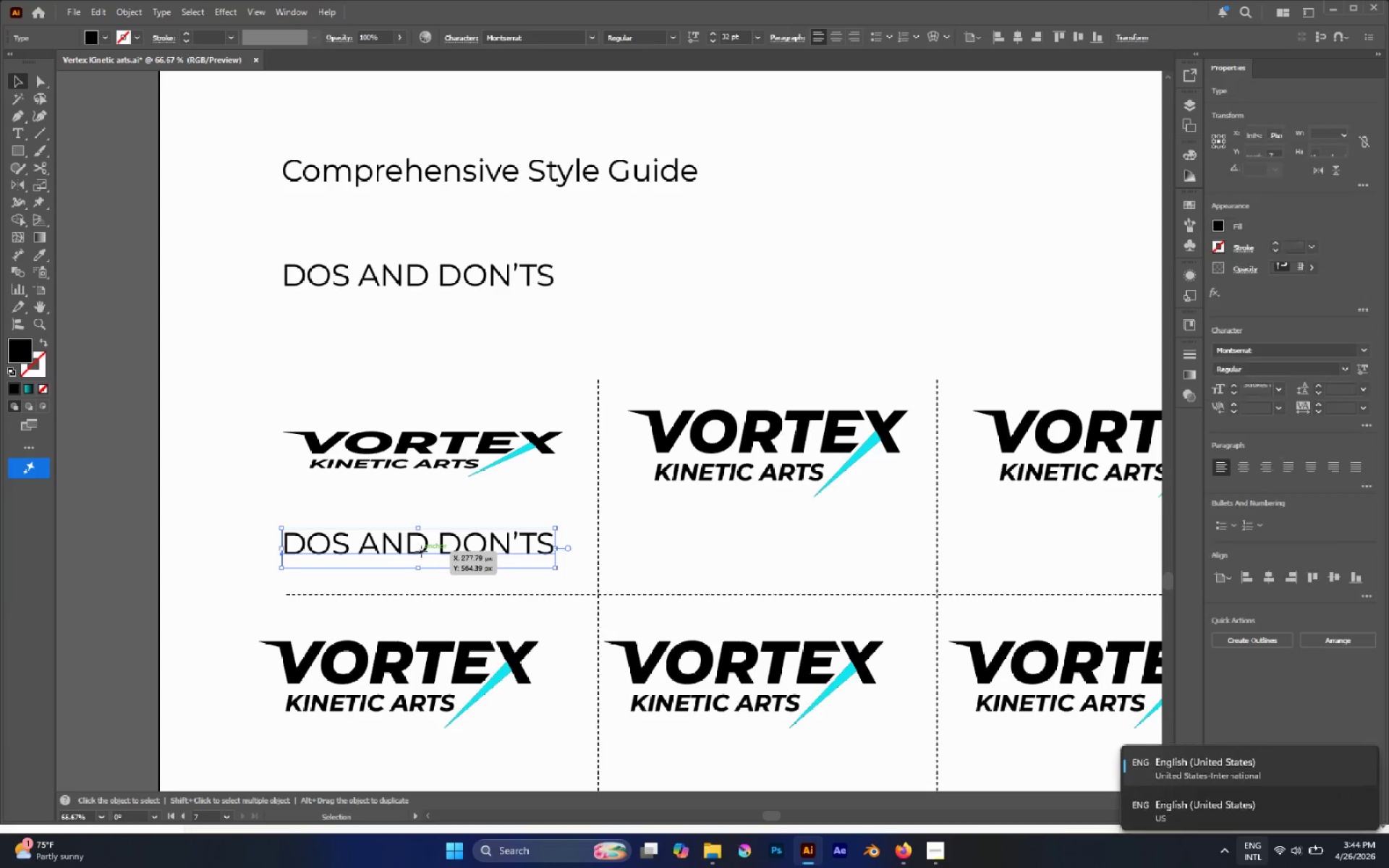 
double_click([421, 551])
 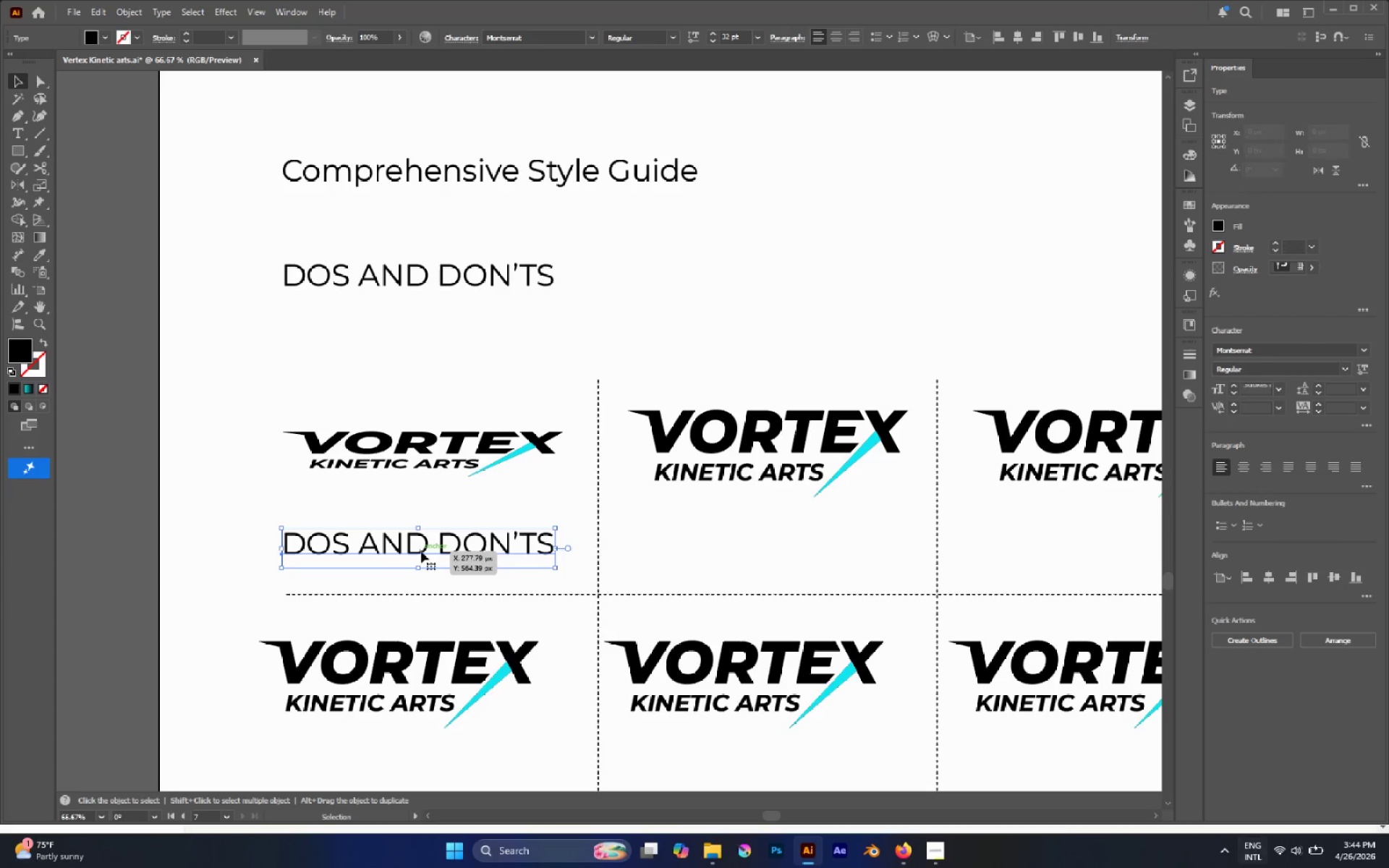 
triple_click([421, 551])
 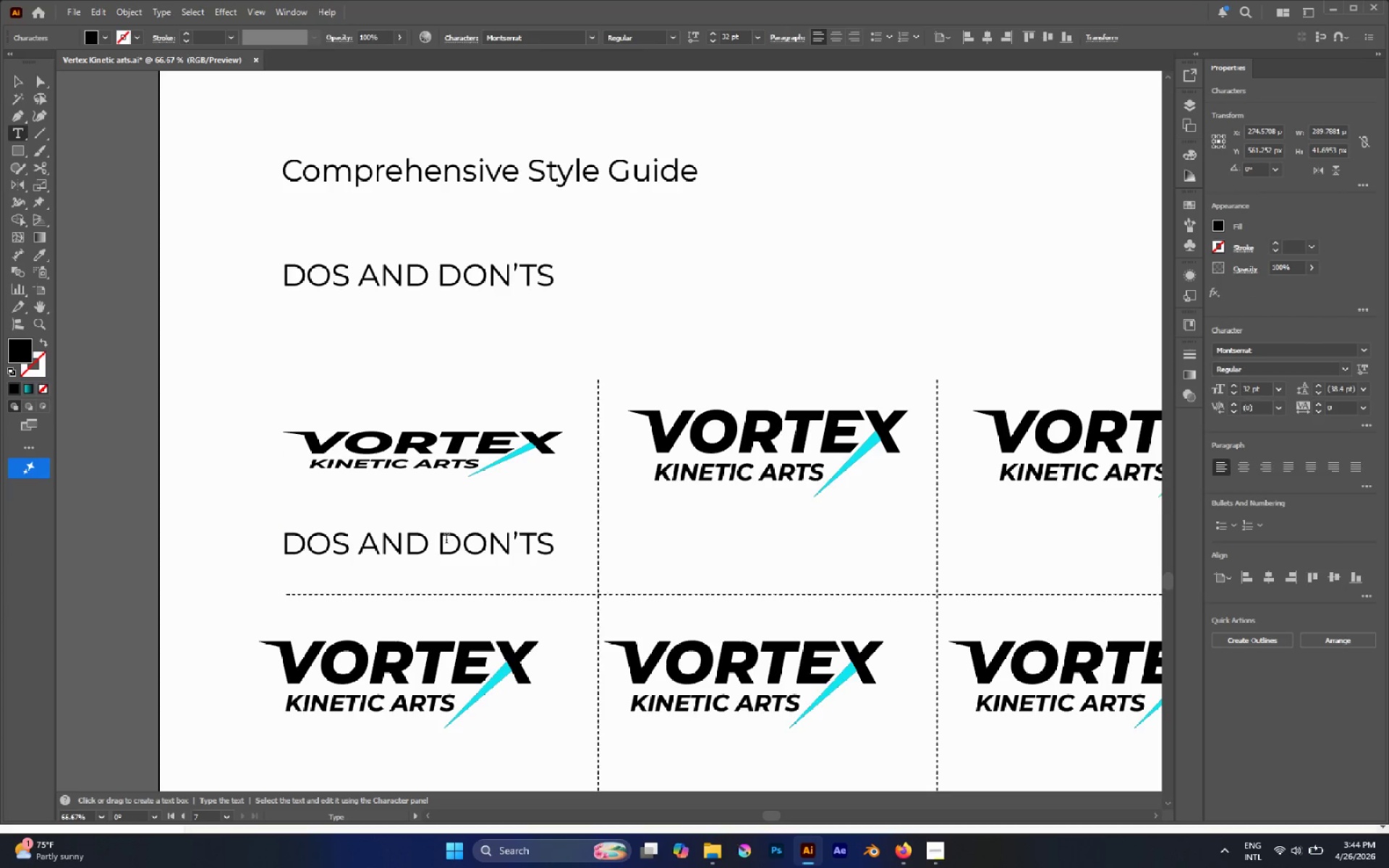 
left_click_drag(start_coordinate=[446, 540], to_coordinate=[116, 551])
 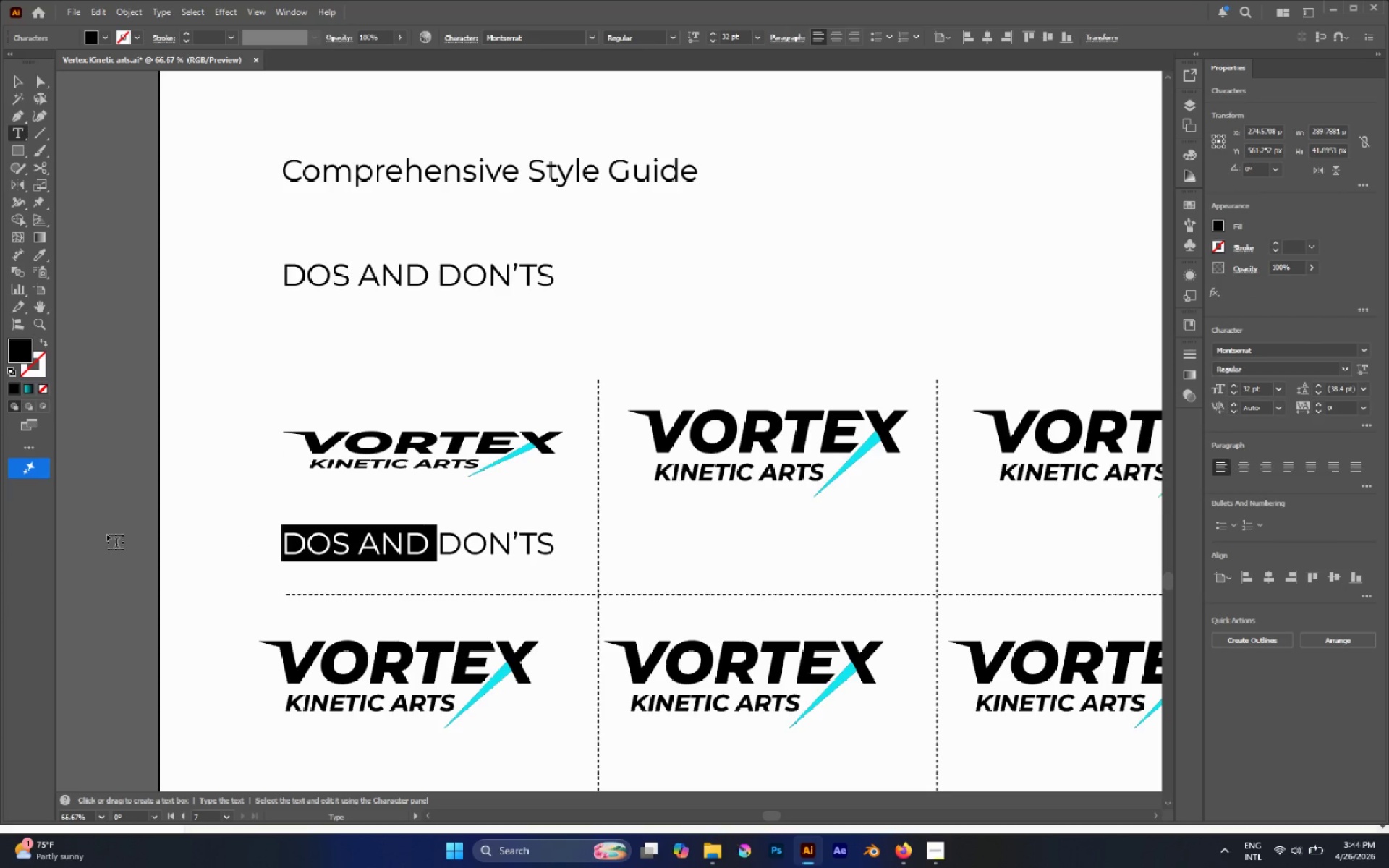 
key(Delete)
 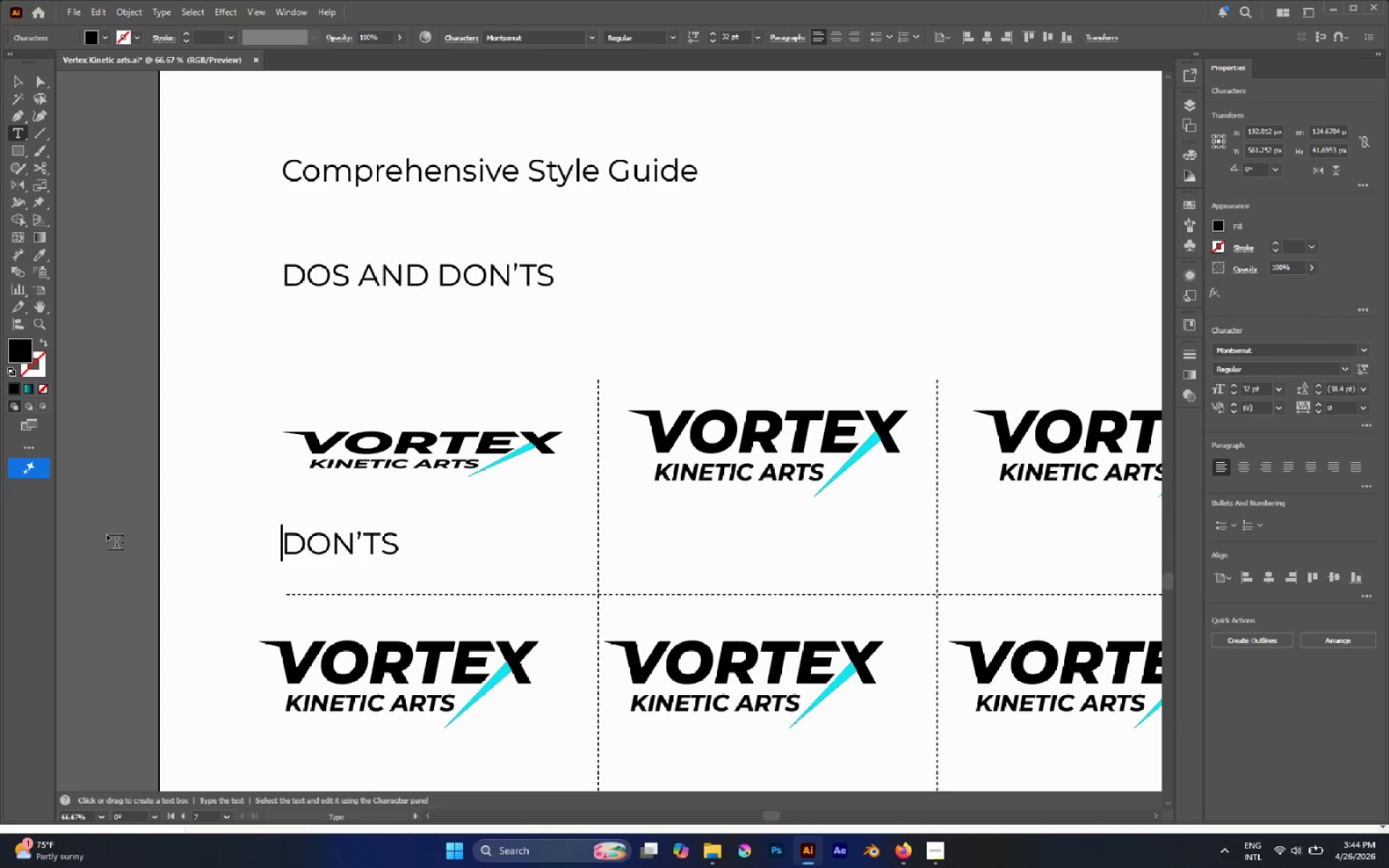 
key(Control+A)
 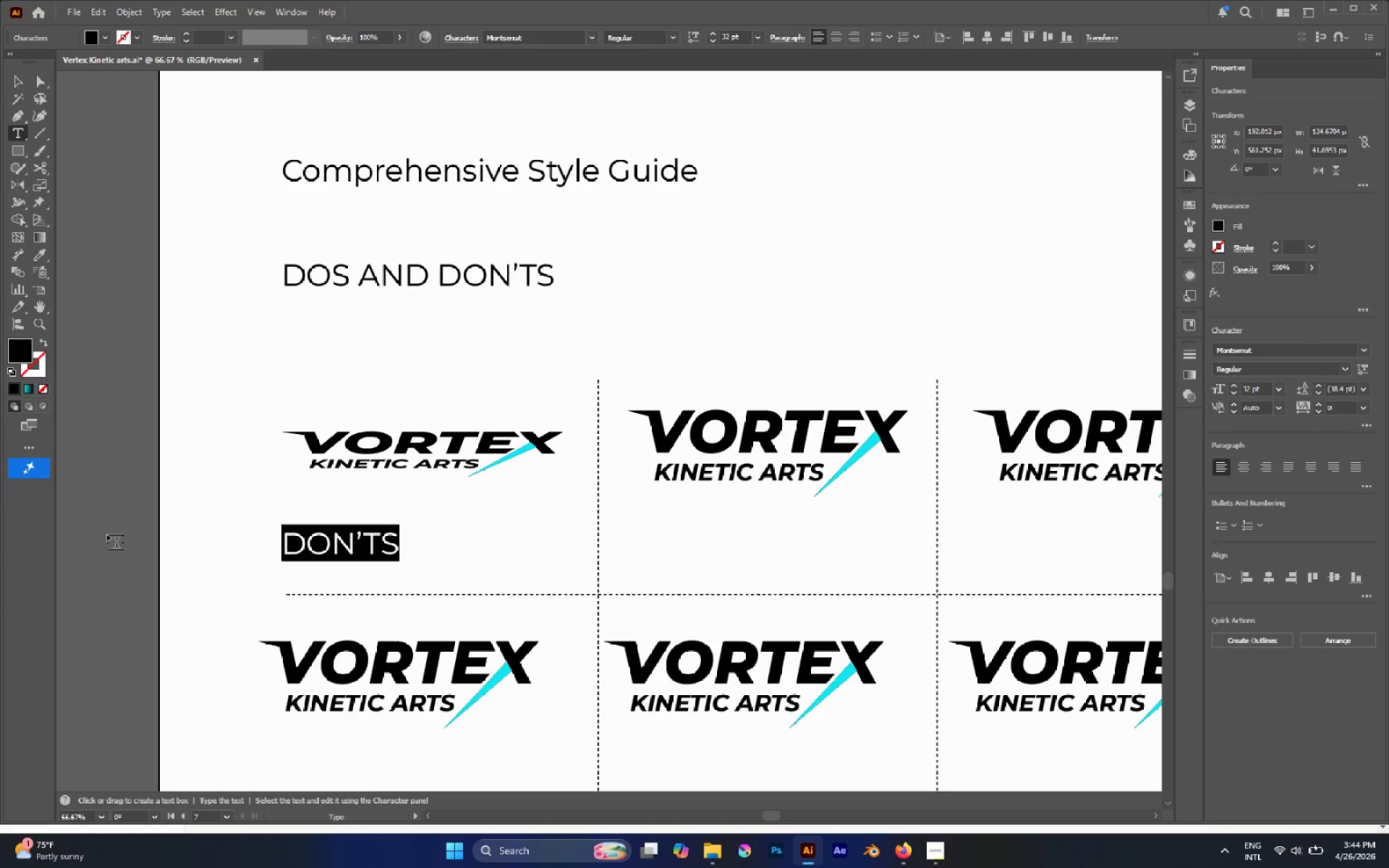 
key(ArrowRight)
 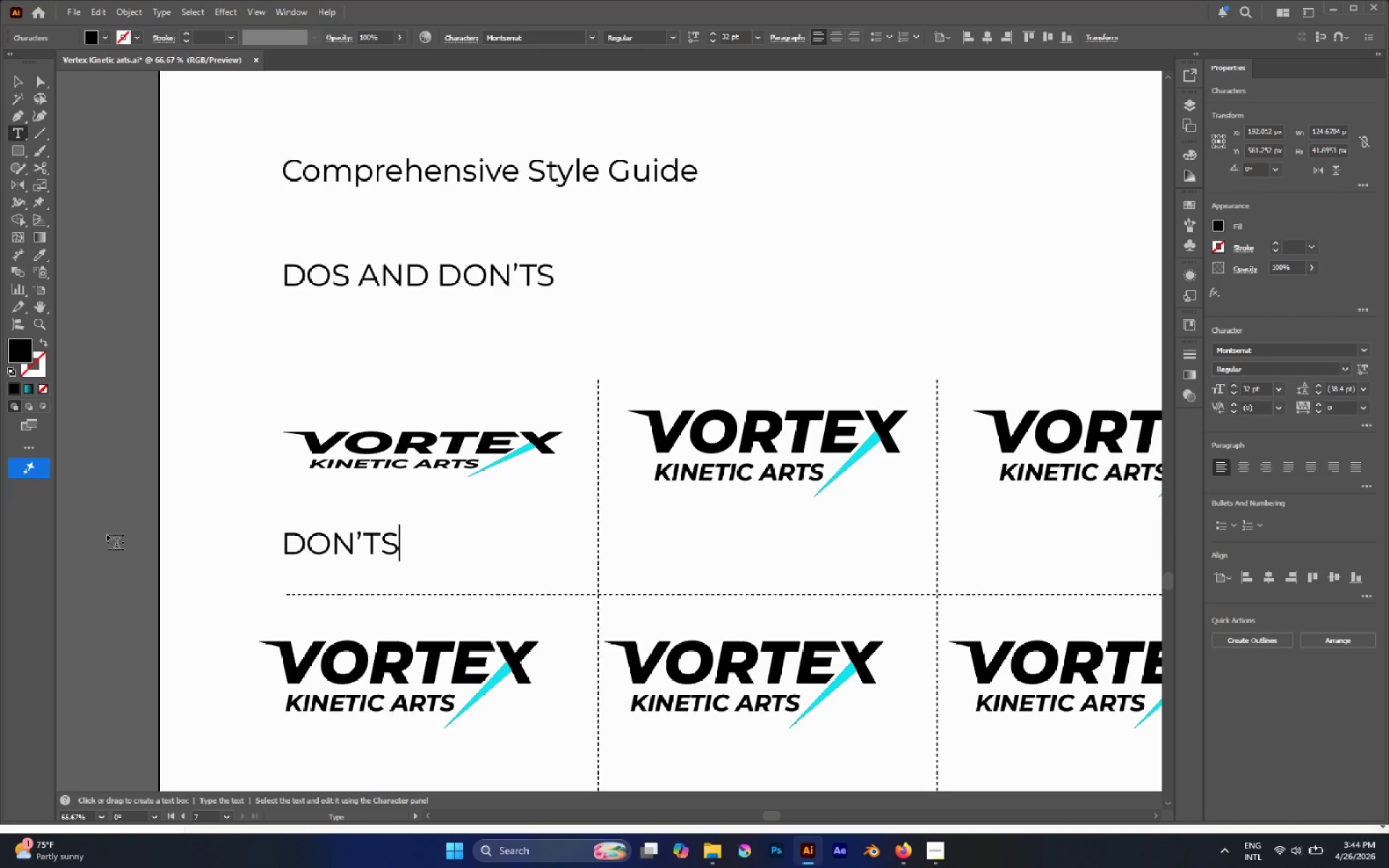 
key(Space)
 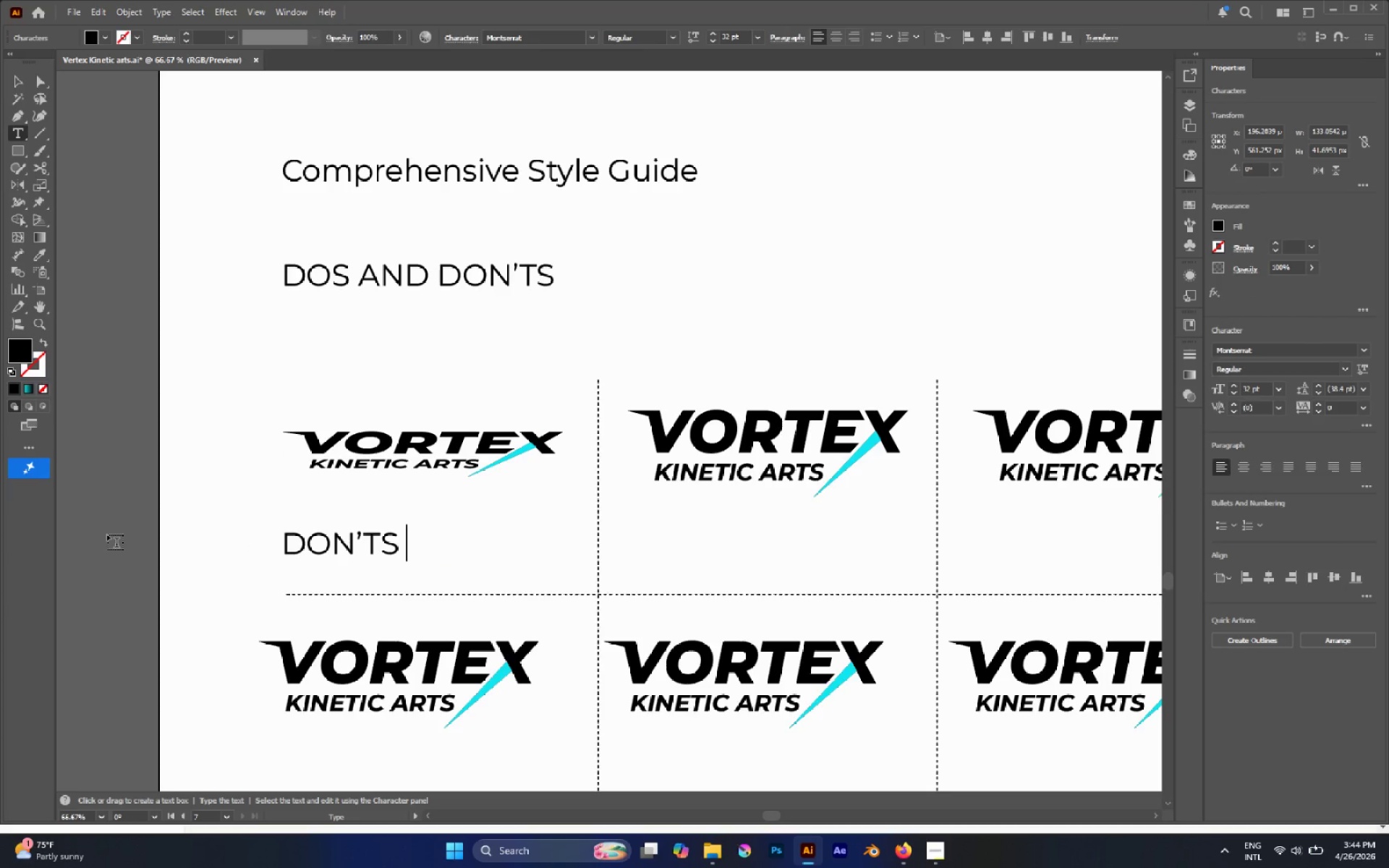 
key(Shift+ShiftRight)
 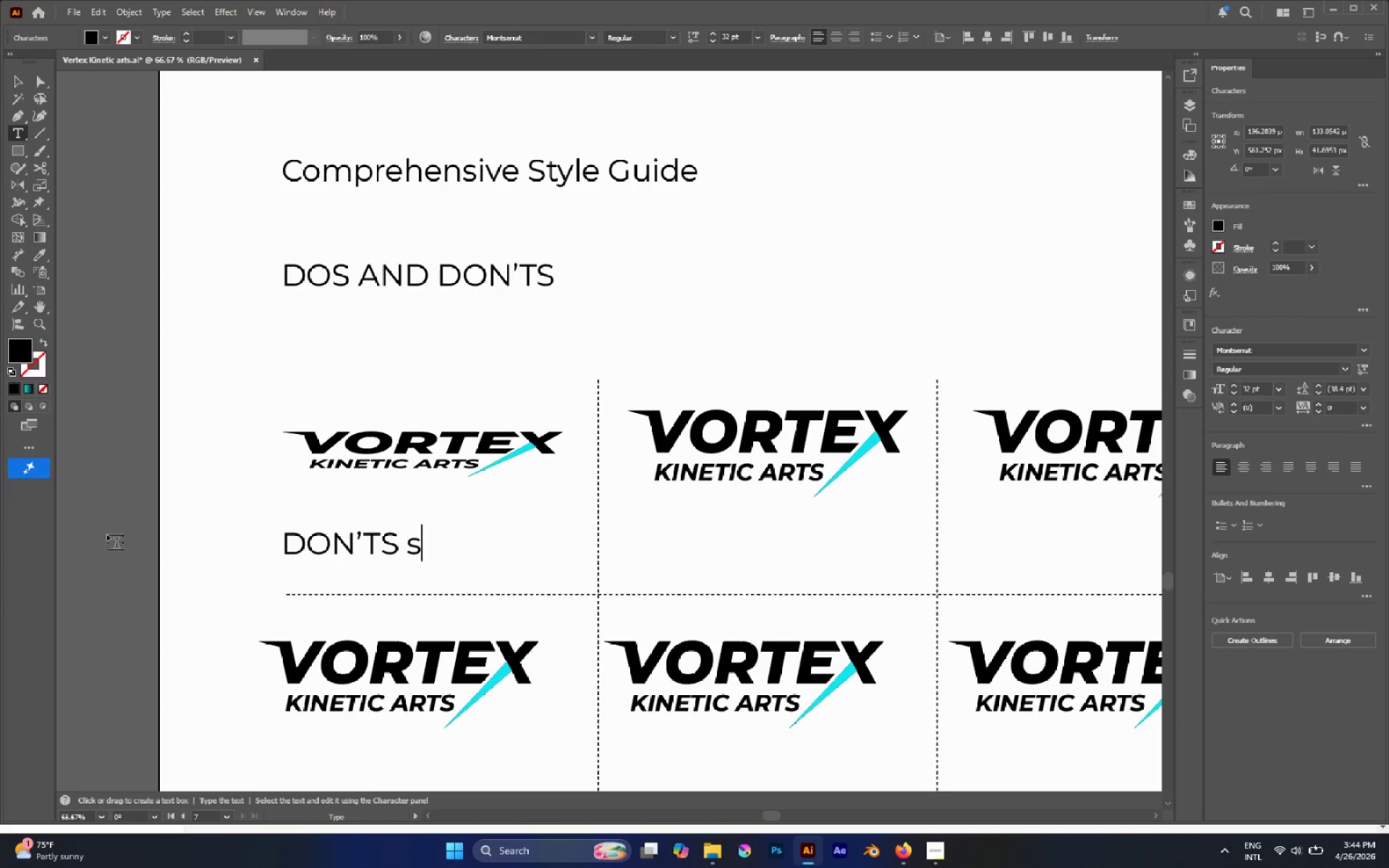 
key(Shift+S)
 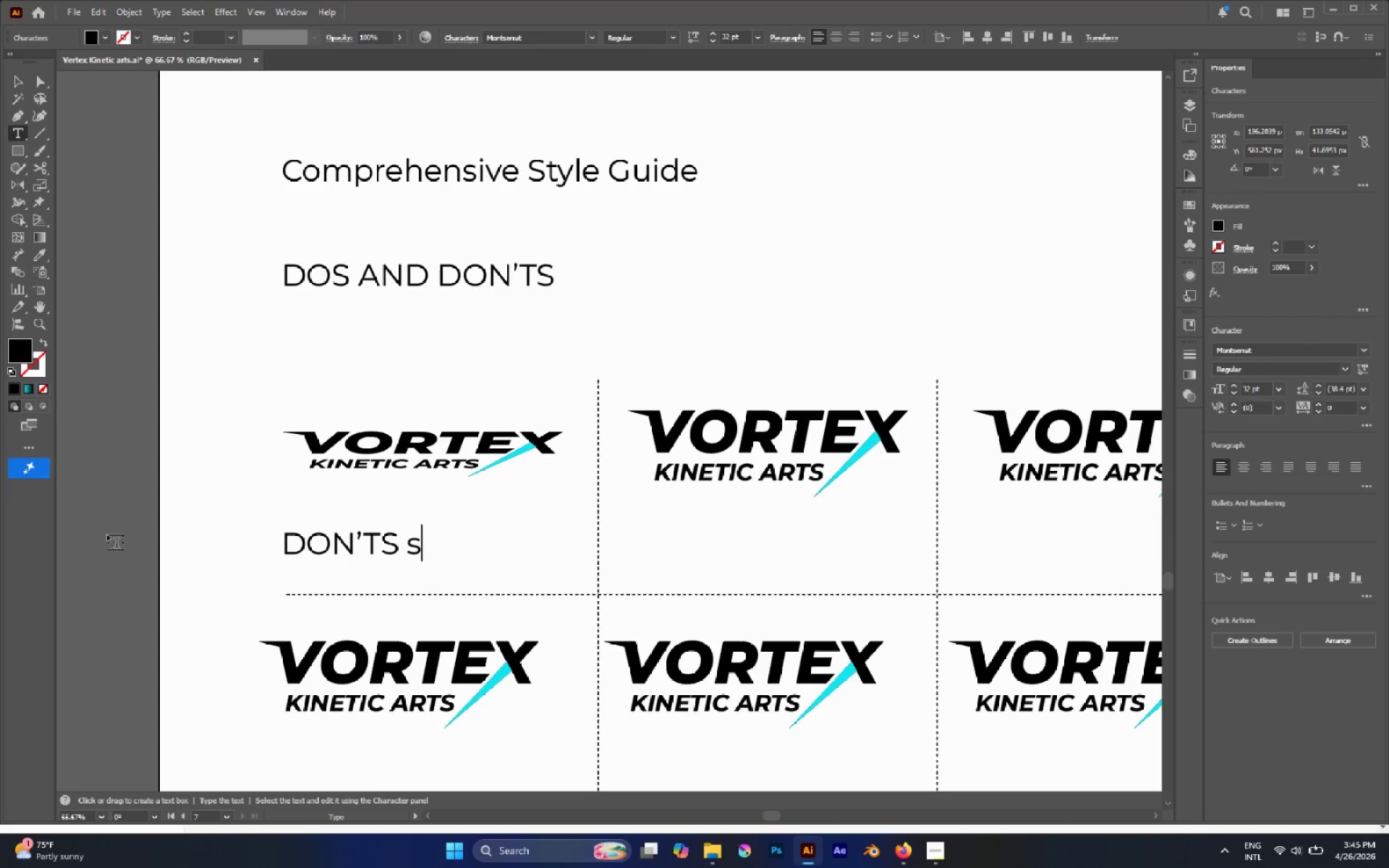 
key(Backspace)
 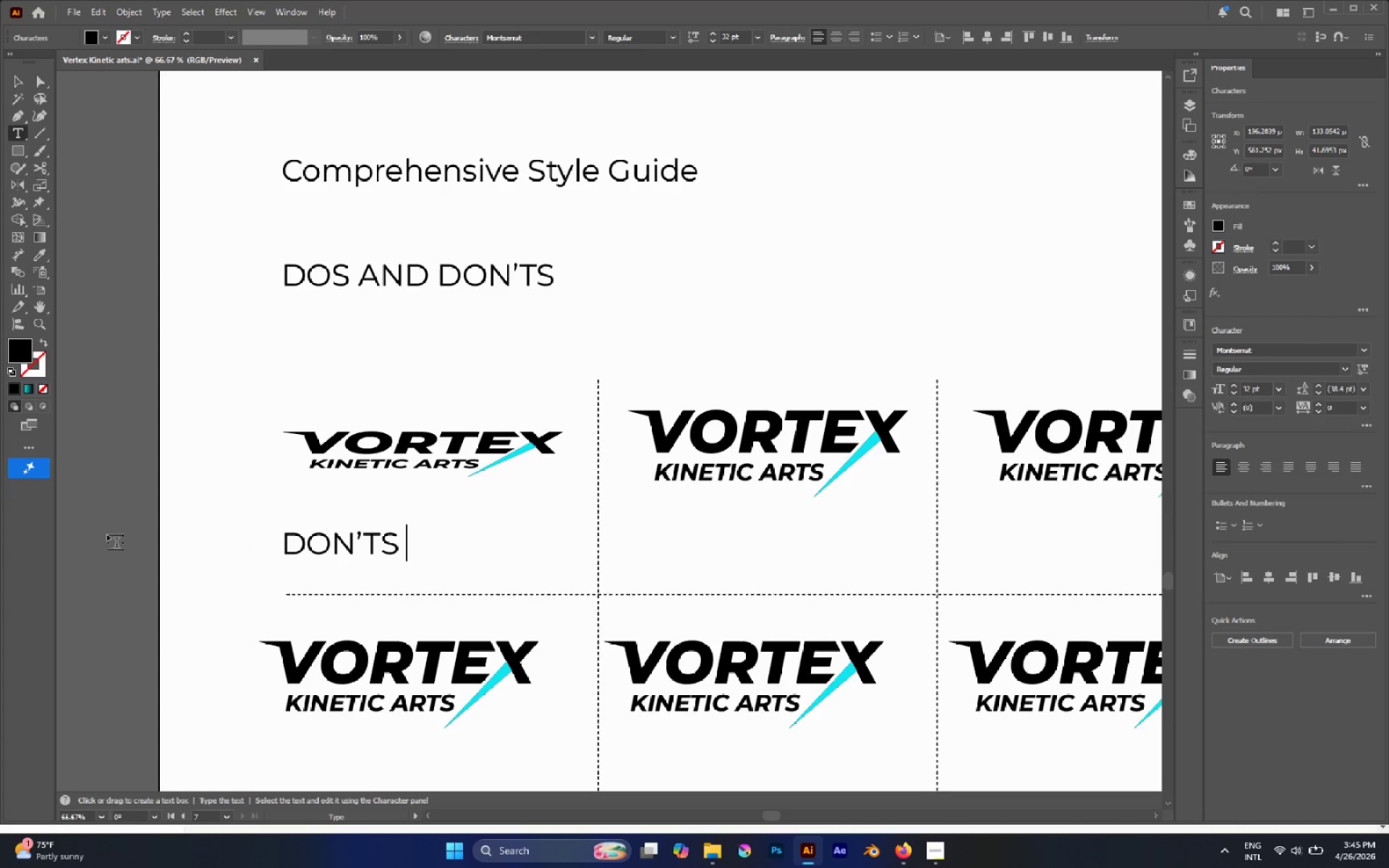 
key(S)
 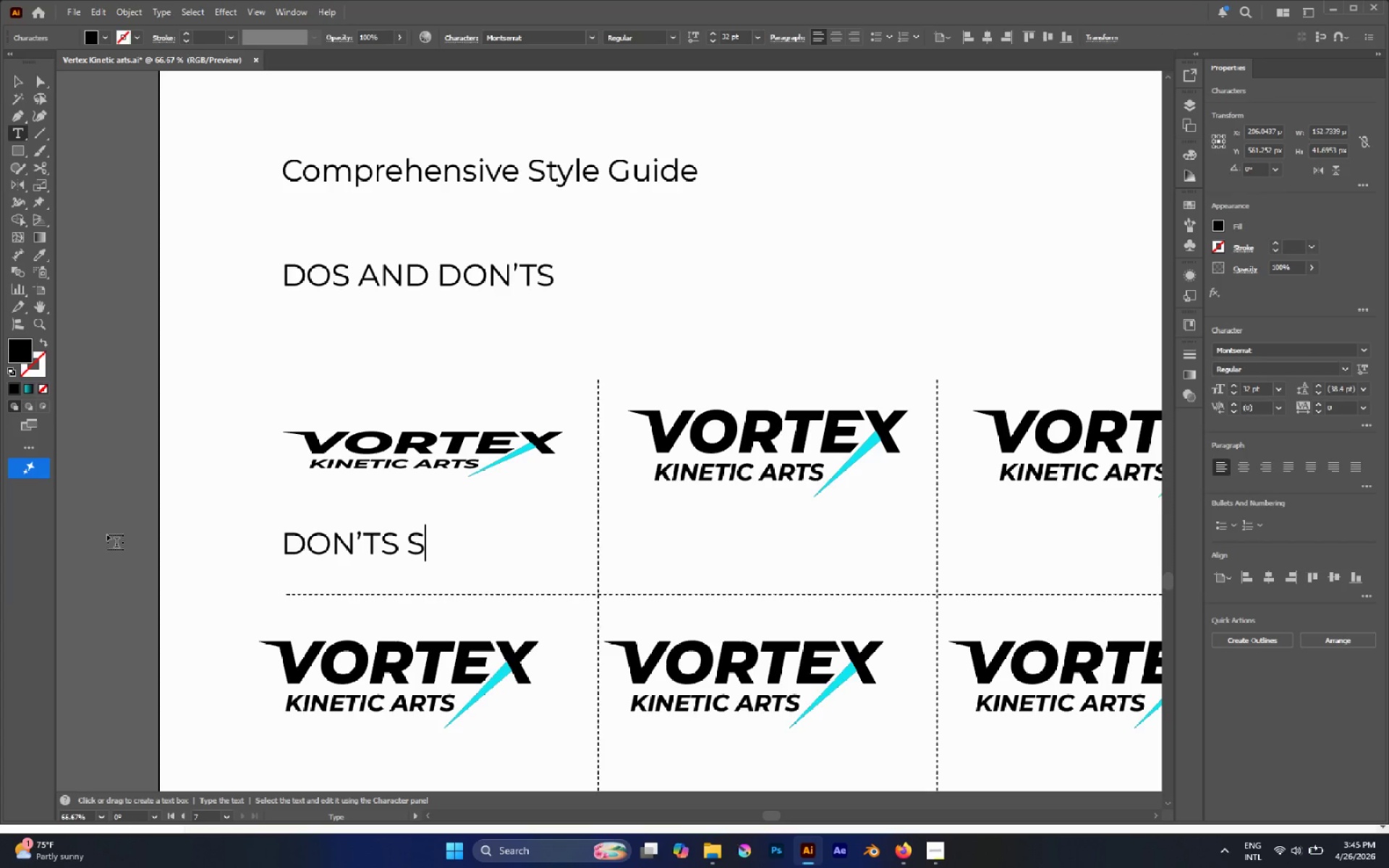 
wait(7.75)
 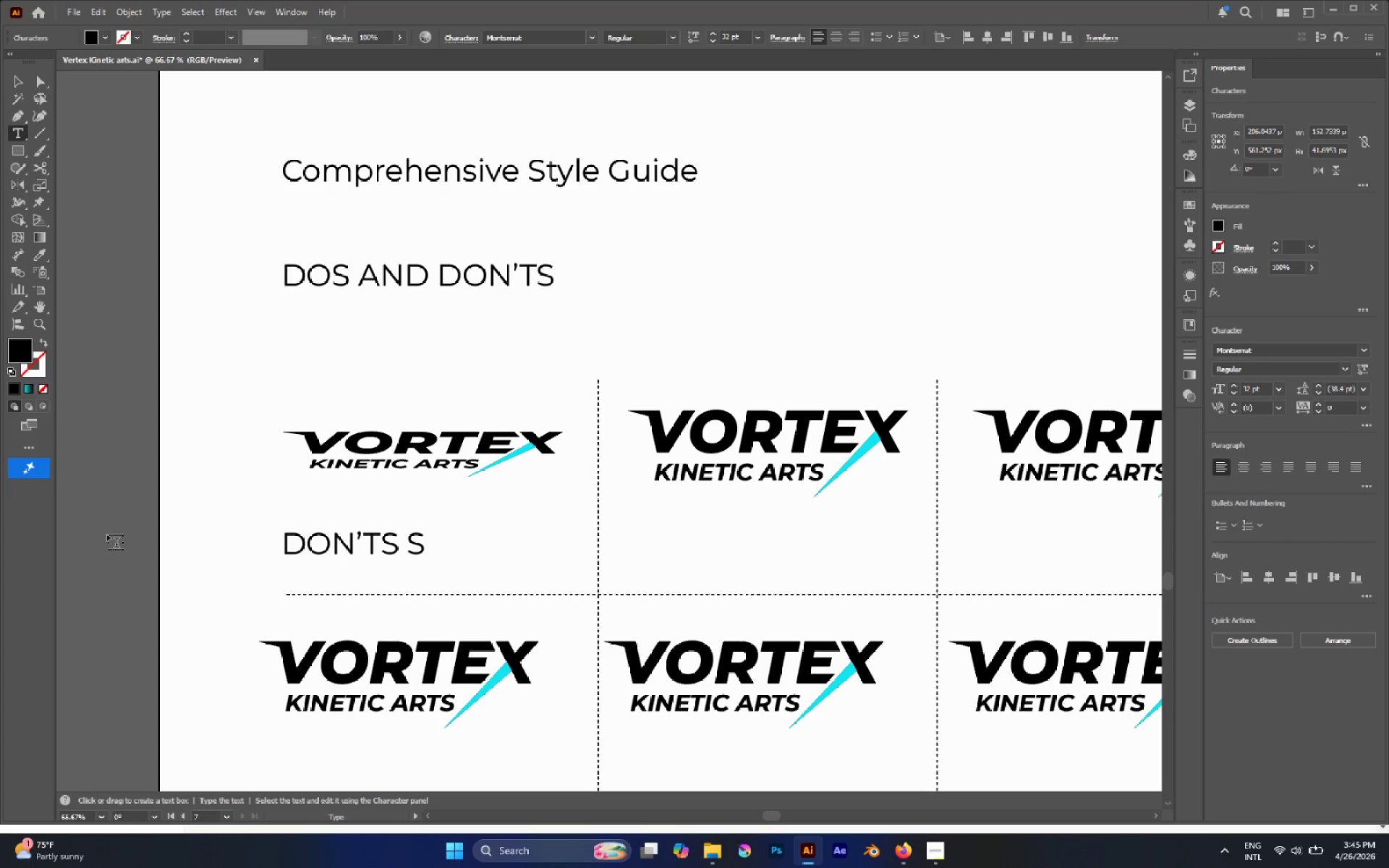 
type(KE)
key(Backspace)
type(WITH)
key(Backspace)
key(Backspace)
key(Backspace)
key(Backspace)
key(Backspace)
key(Backspace)
 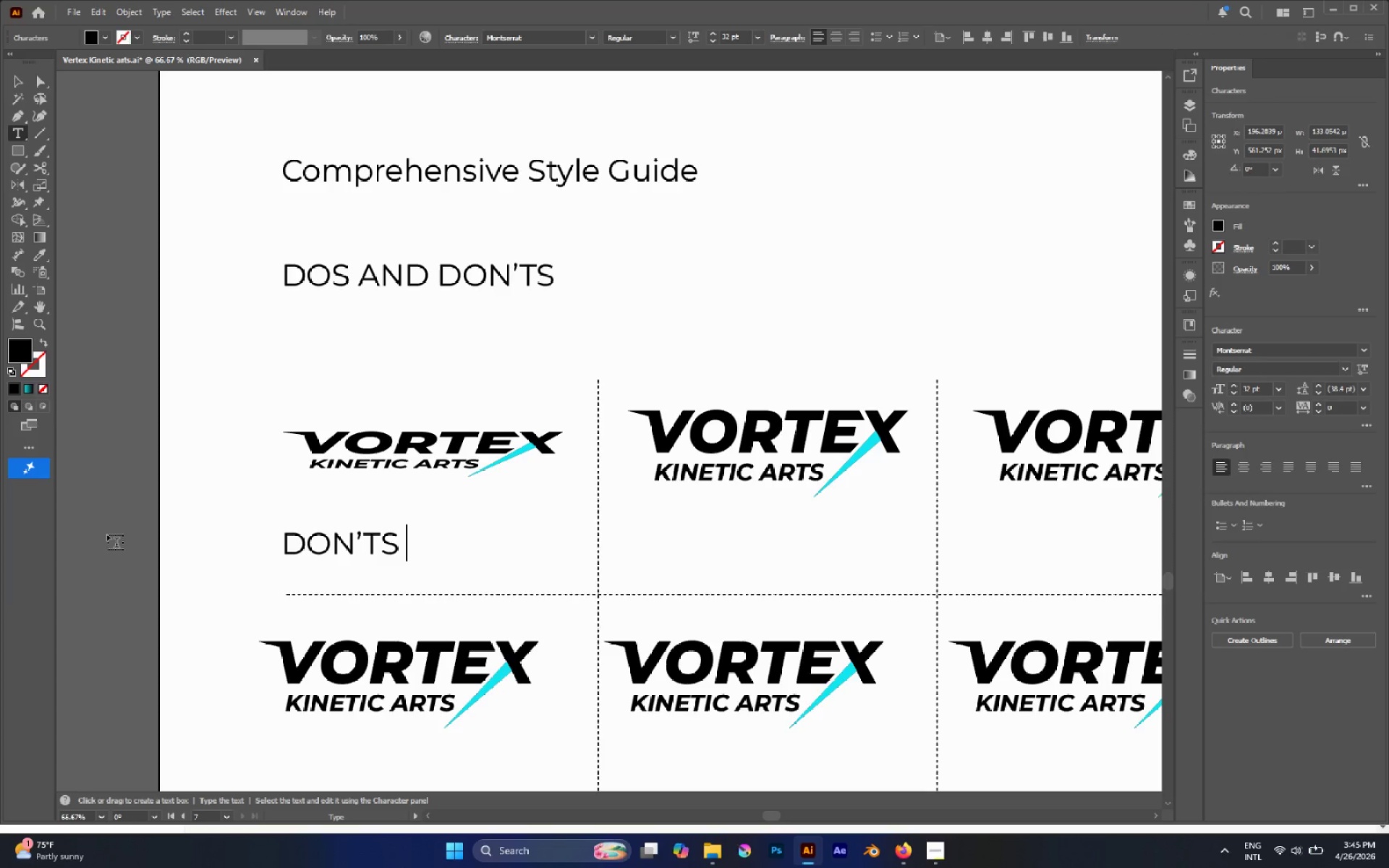 
wait(36.62)
 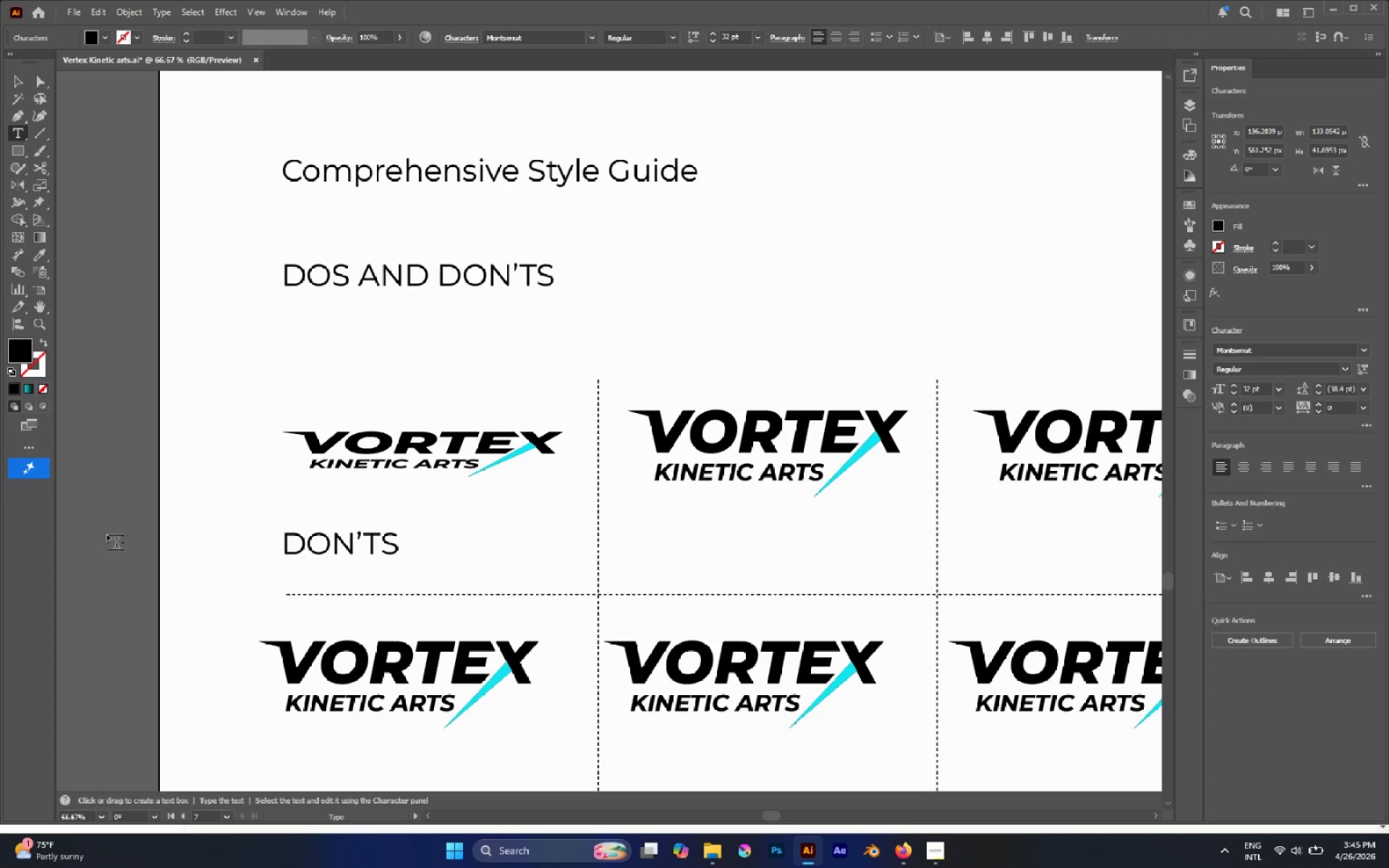 
type(Sq)
key(Backspace)
key(Backspace)
type(squeeze)
 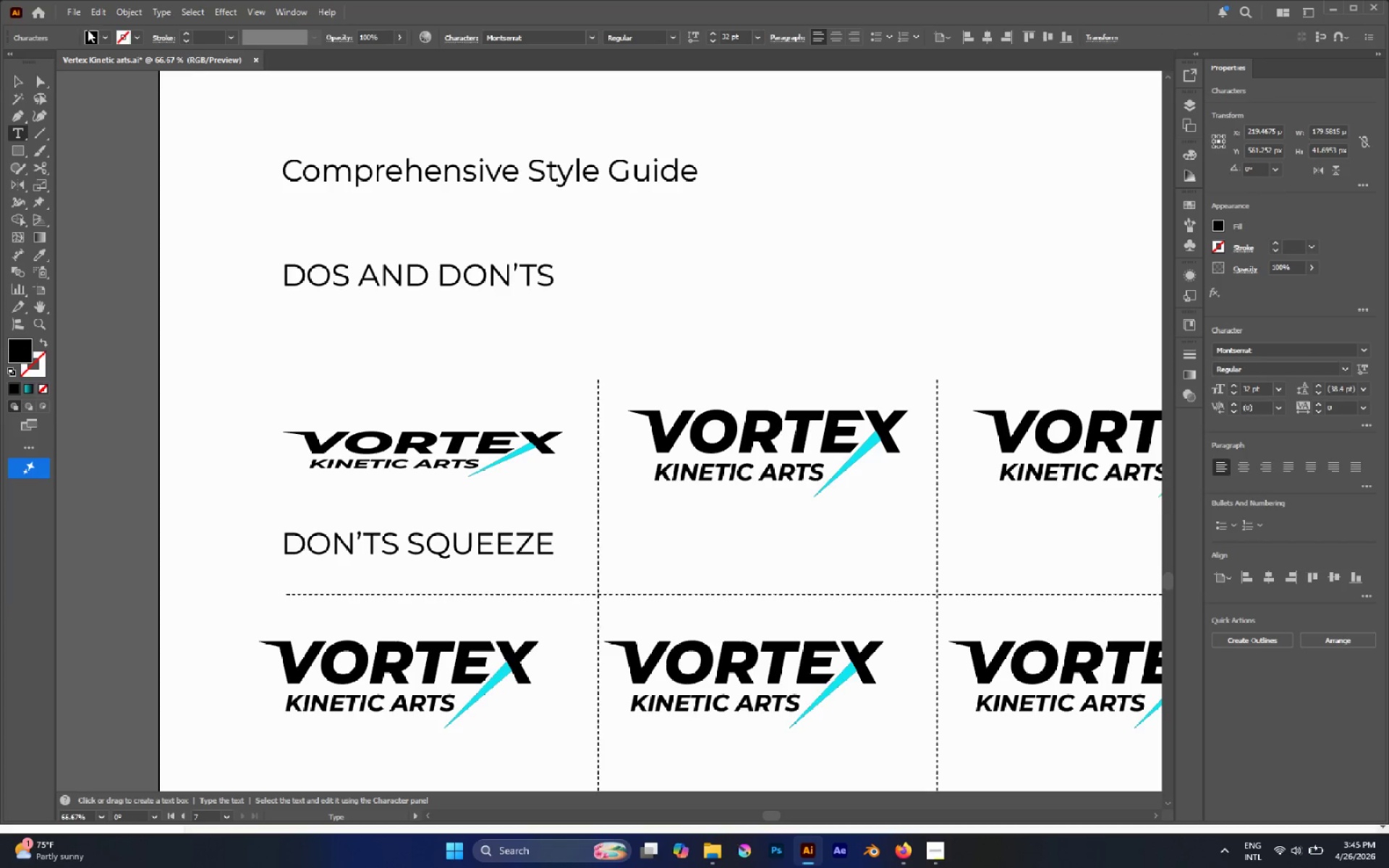 
left_click([13, 77])
 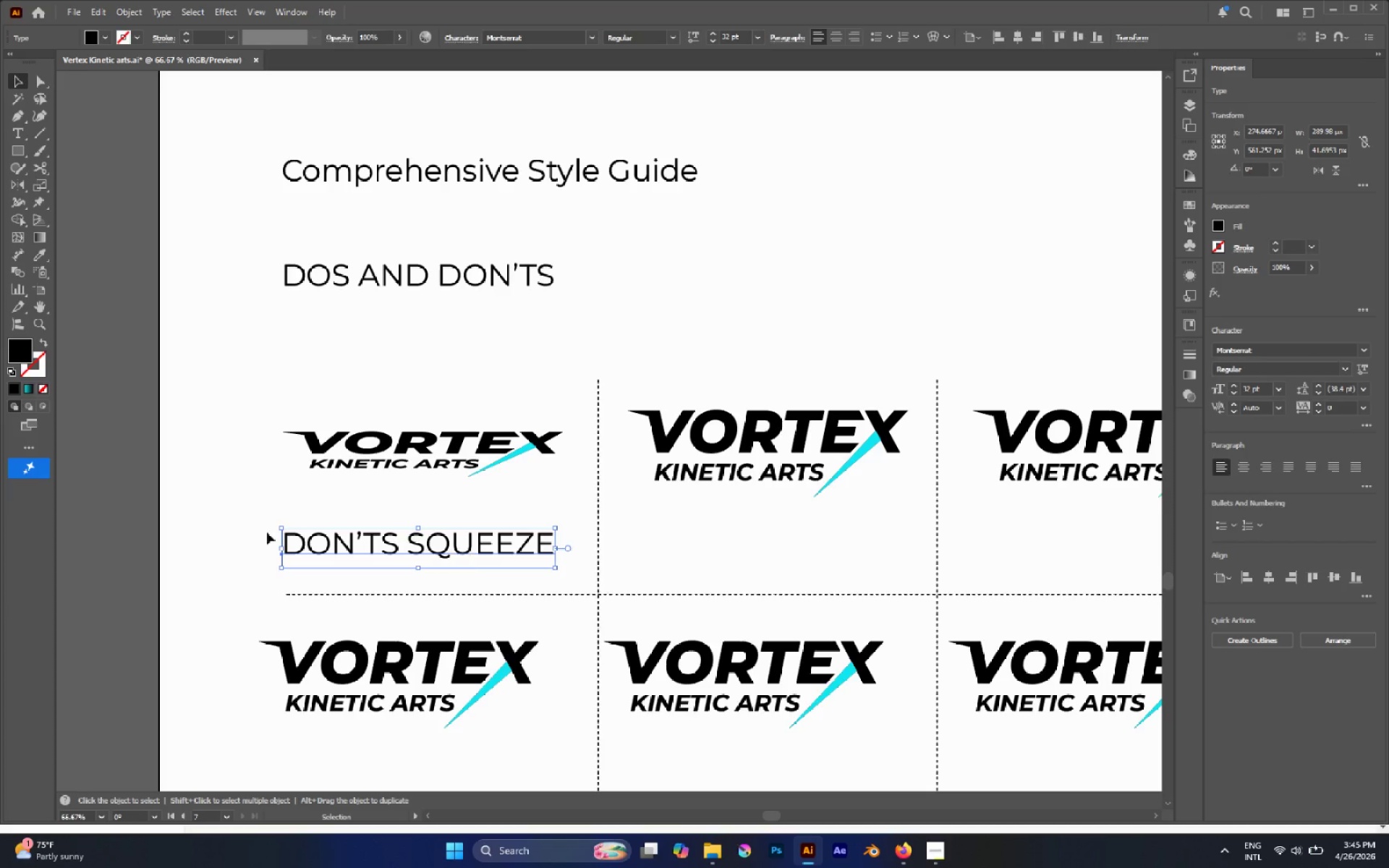 
hold_key(key=ShiftLeft, duration=2.67)
left_click_drag(start_coordinate=[284, 551], to_coordinate=[307, 557])
 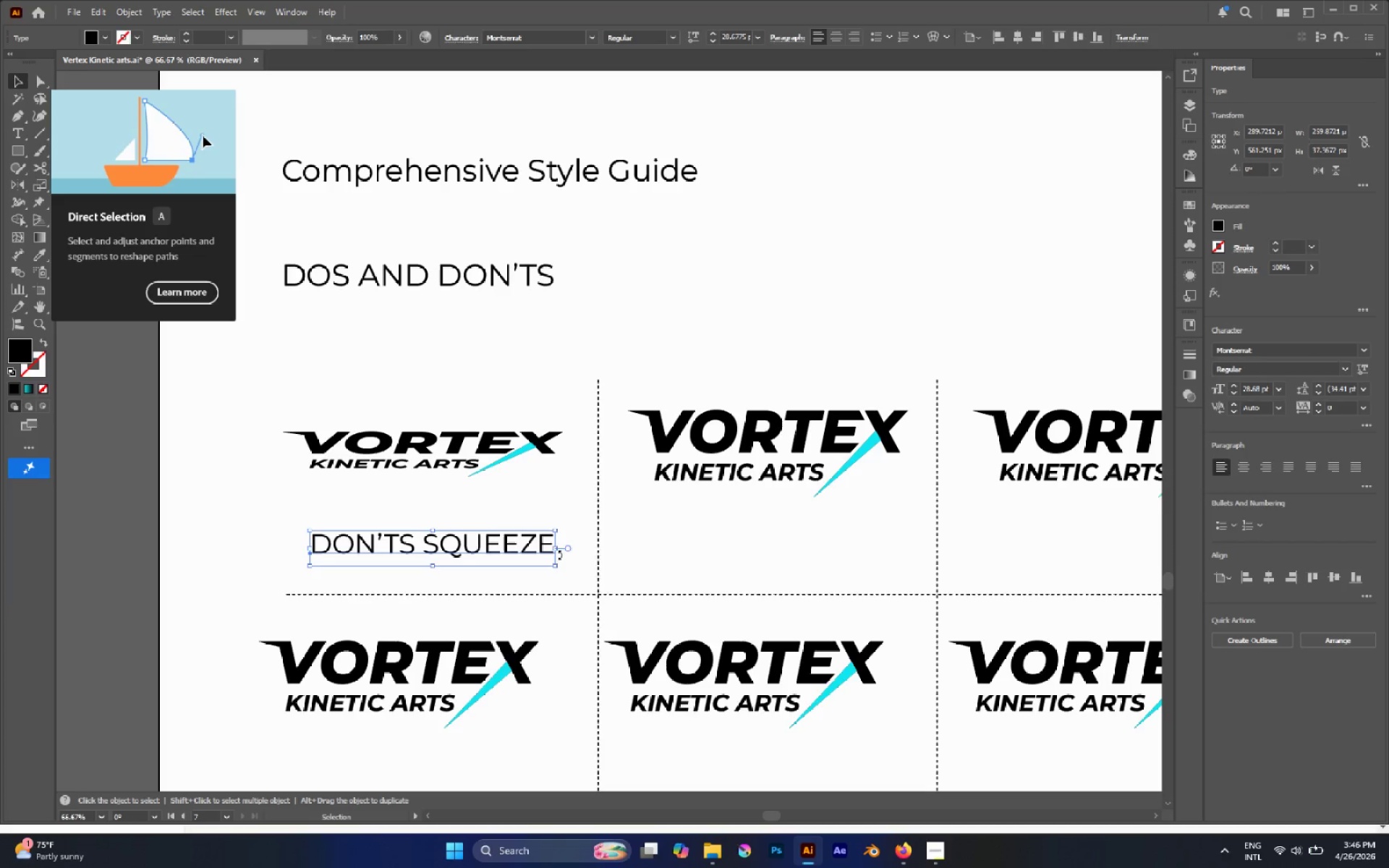 
hold_key(key=ShiftLeft, duration=1.92)
left_click_drag(start_coordinate=[557, 550], to_coordinate=[564, 551])
 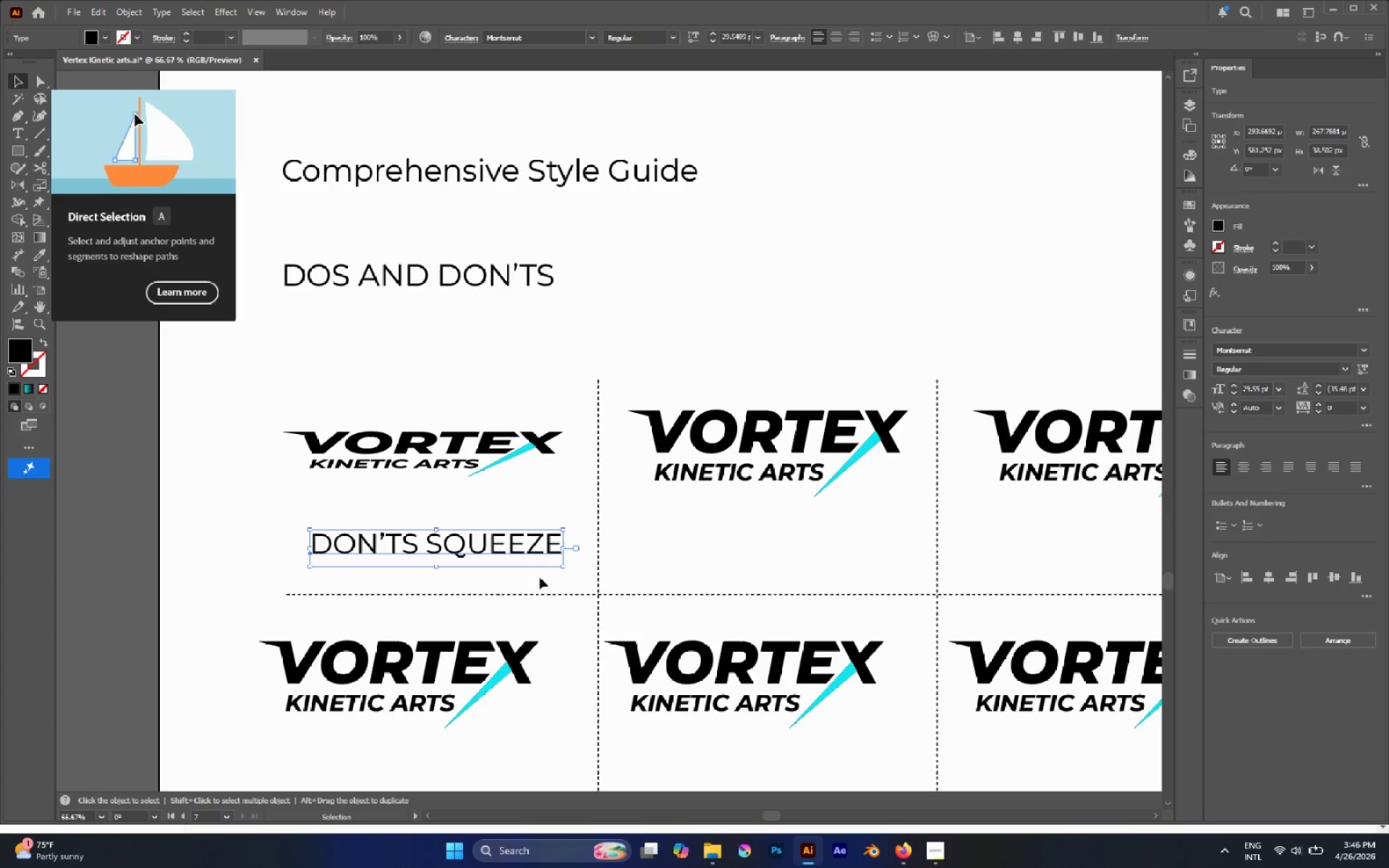 
left_click([528, 579])
 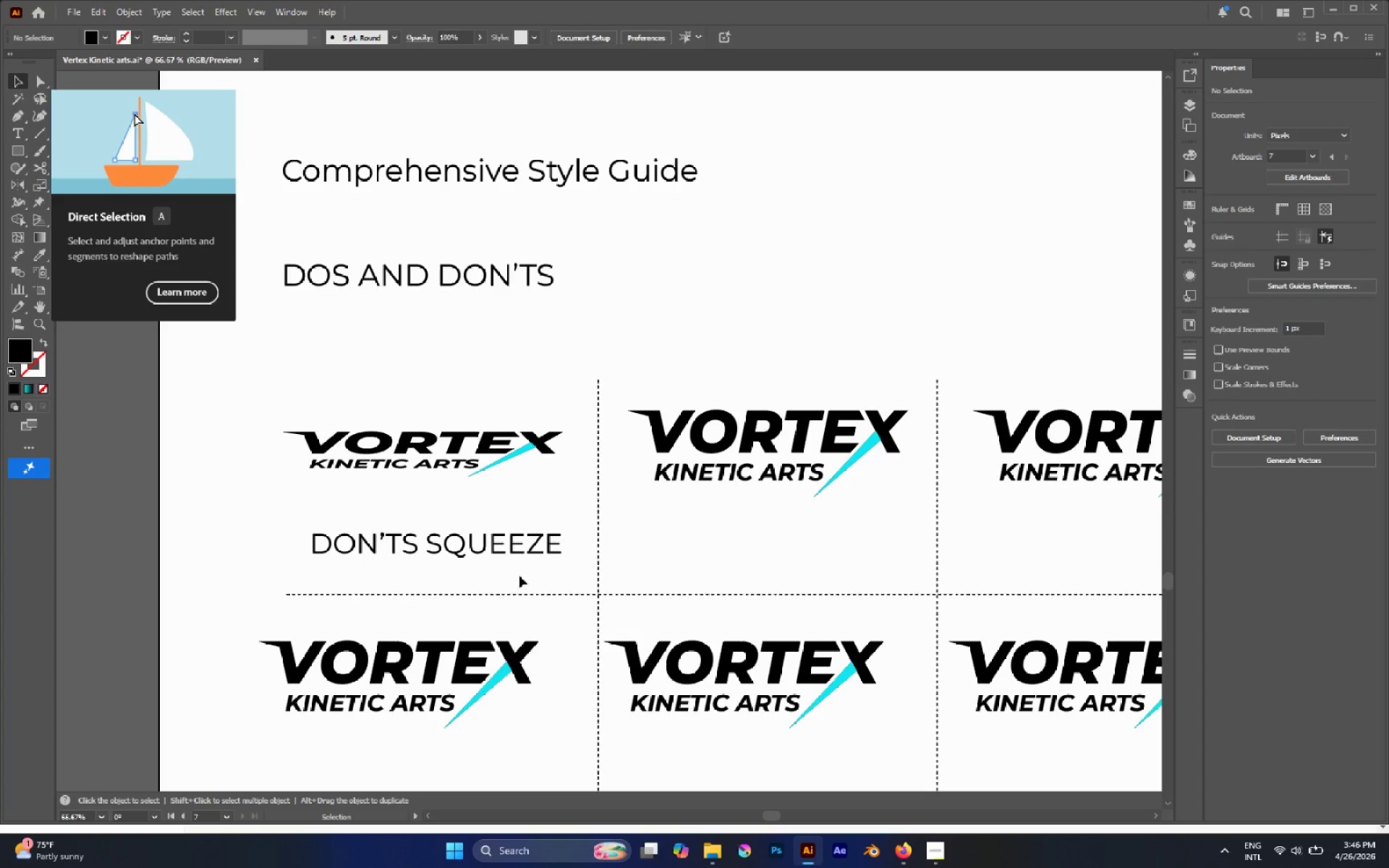 
hold_key(key=AltLeft, duration=3.03)
left_click_drag(start_coordinate=[475, 553], to_coordinate=[820, 590])
 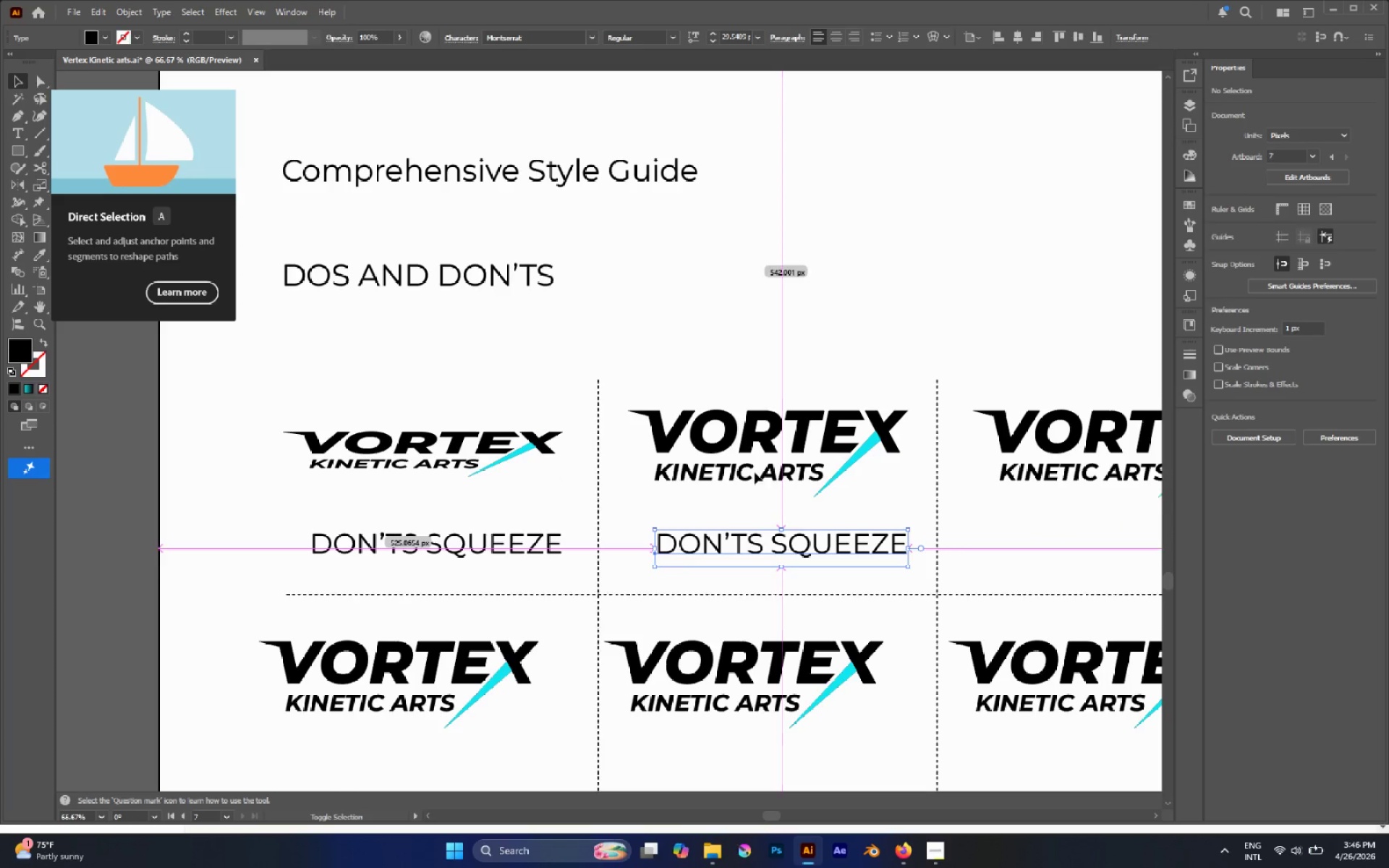 
hold_key(key=ShiftLeft, duration=2.59)
 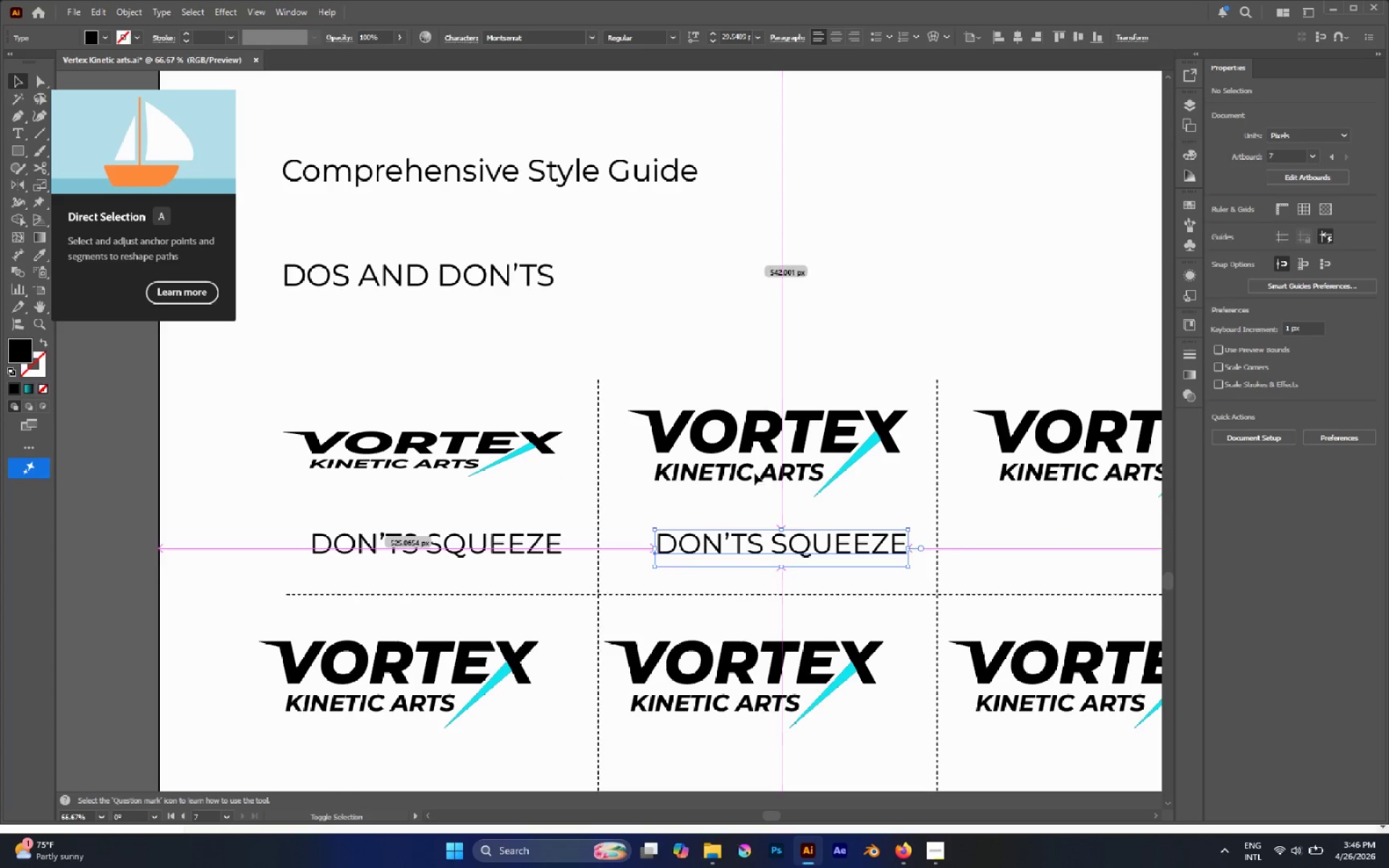 
left_click([755, 472])
 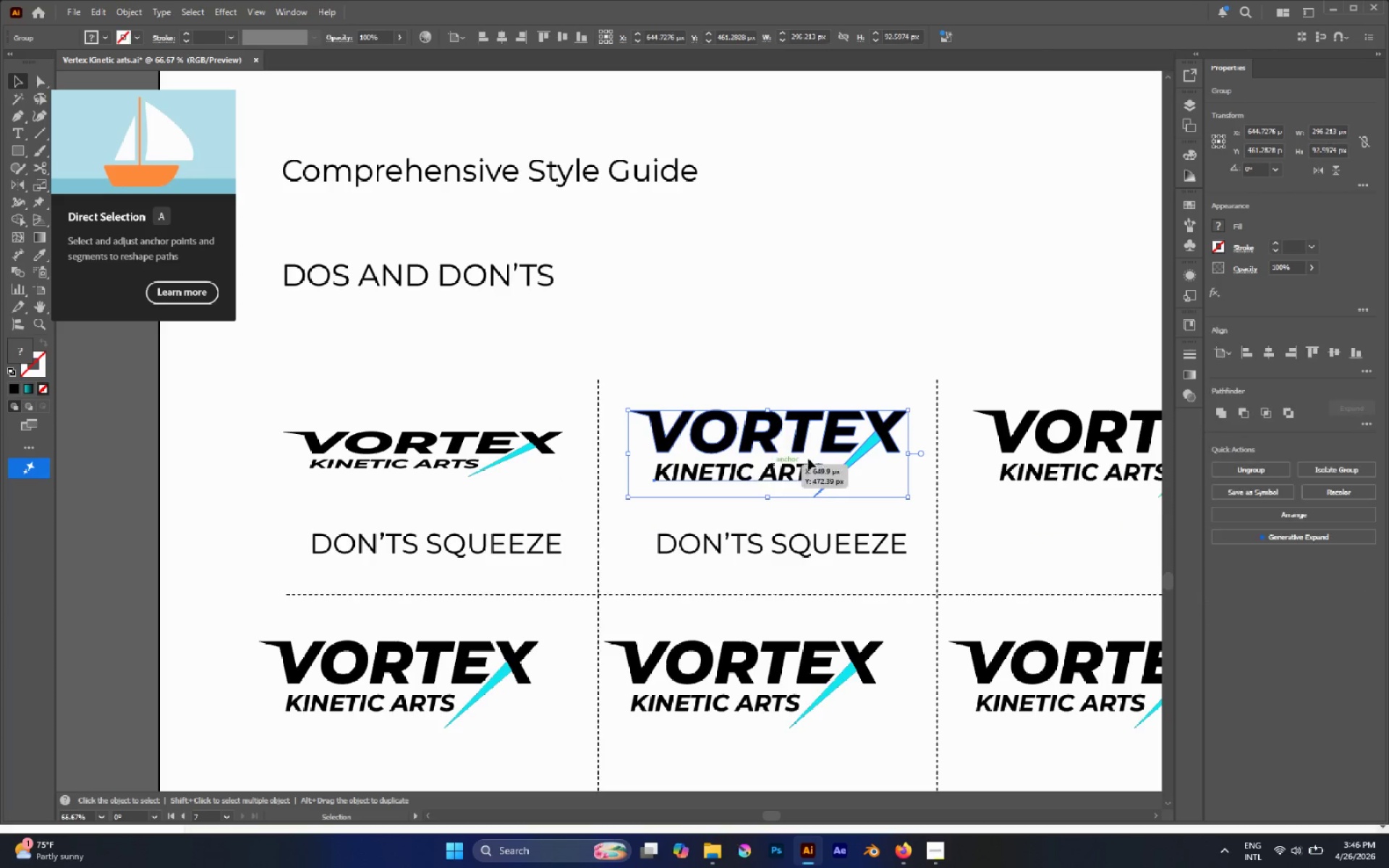 
hold_key(key=AltLeft, duration=2.16)
left_click_drag(start_coordinate=[910, 453], to_coordinate=[926, 455])
 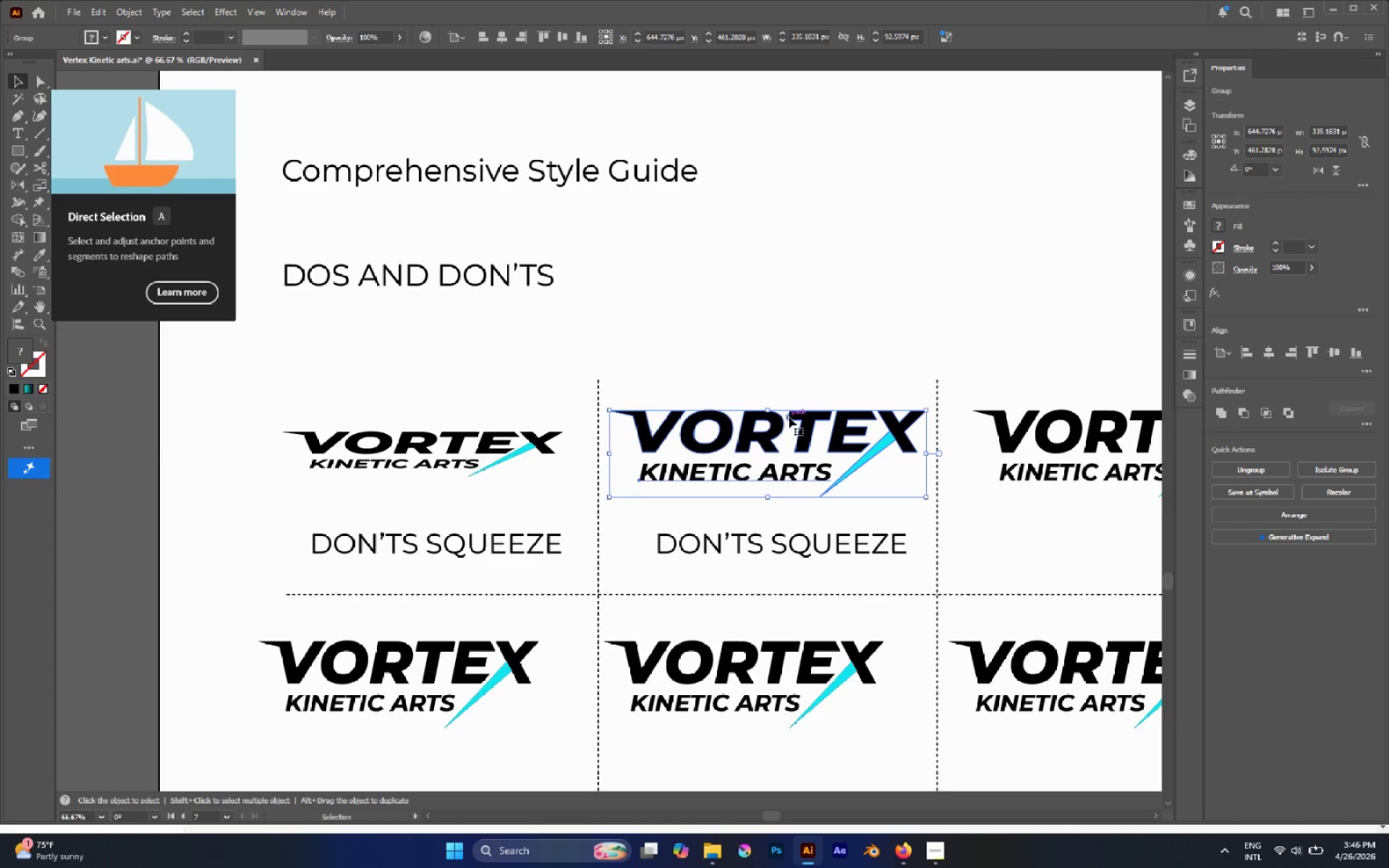 
key(Control+Z)
 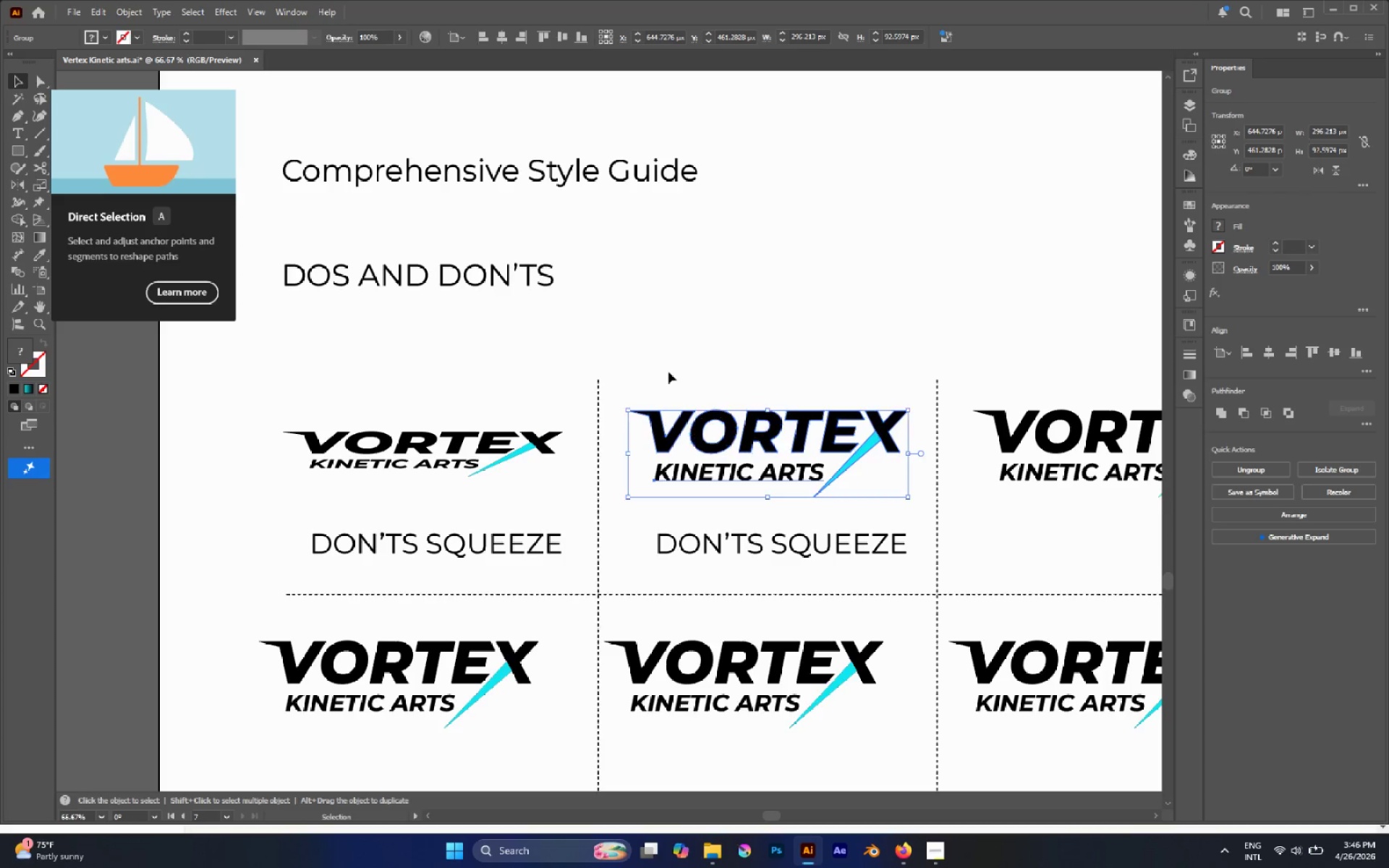 
left_click([668, 372])
 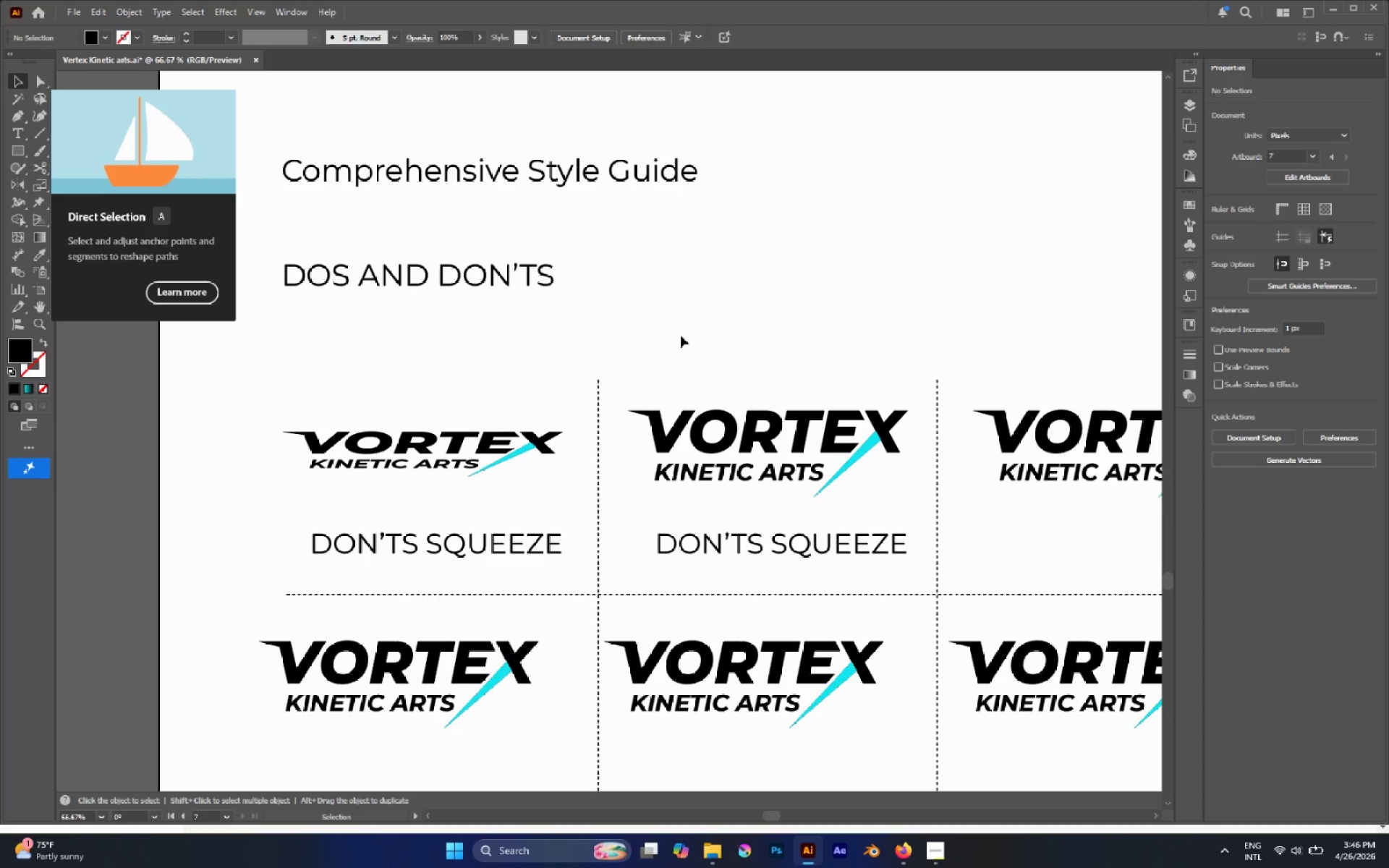 
wait(14.78)
 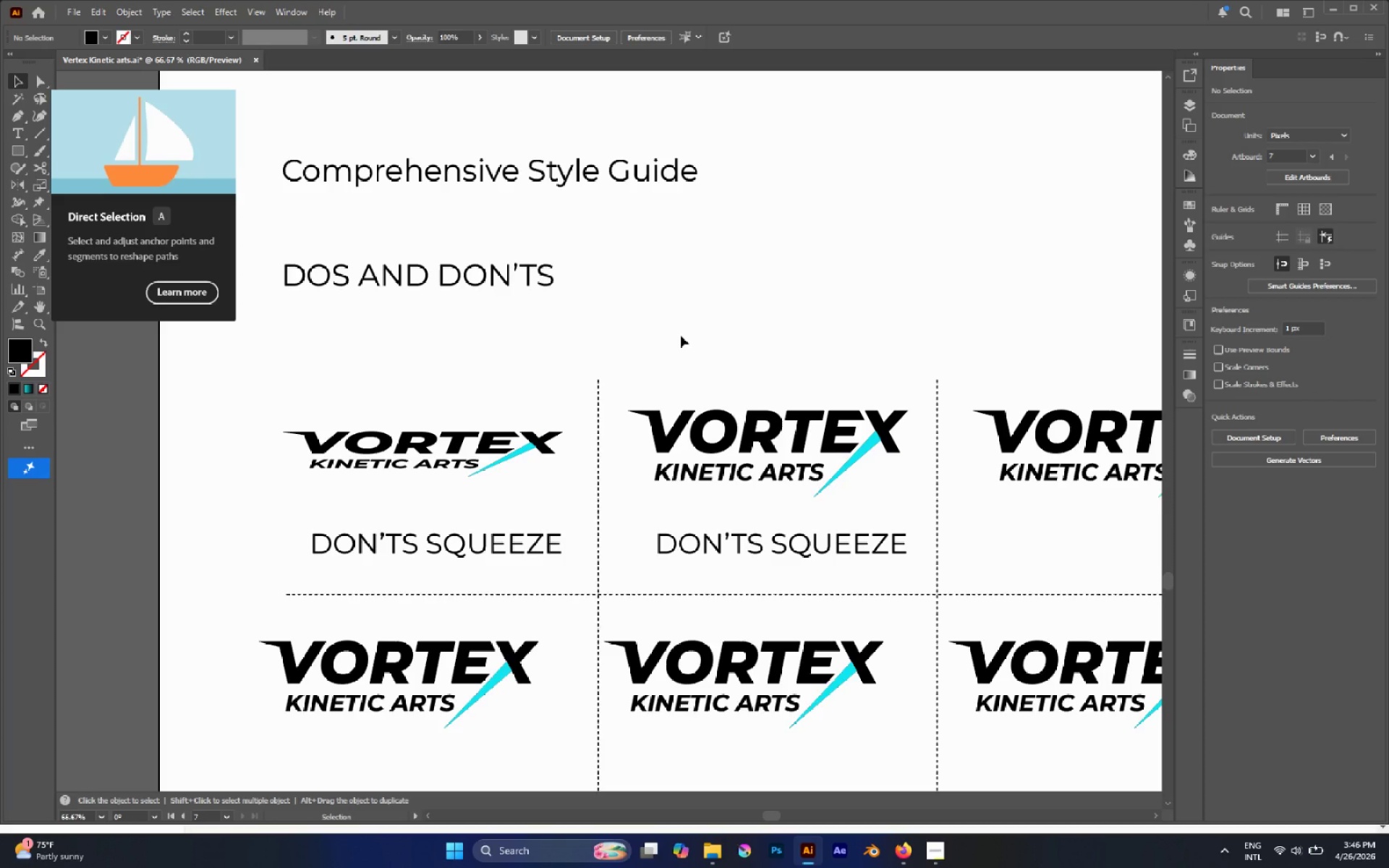 
left_click([759, 426])
 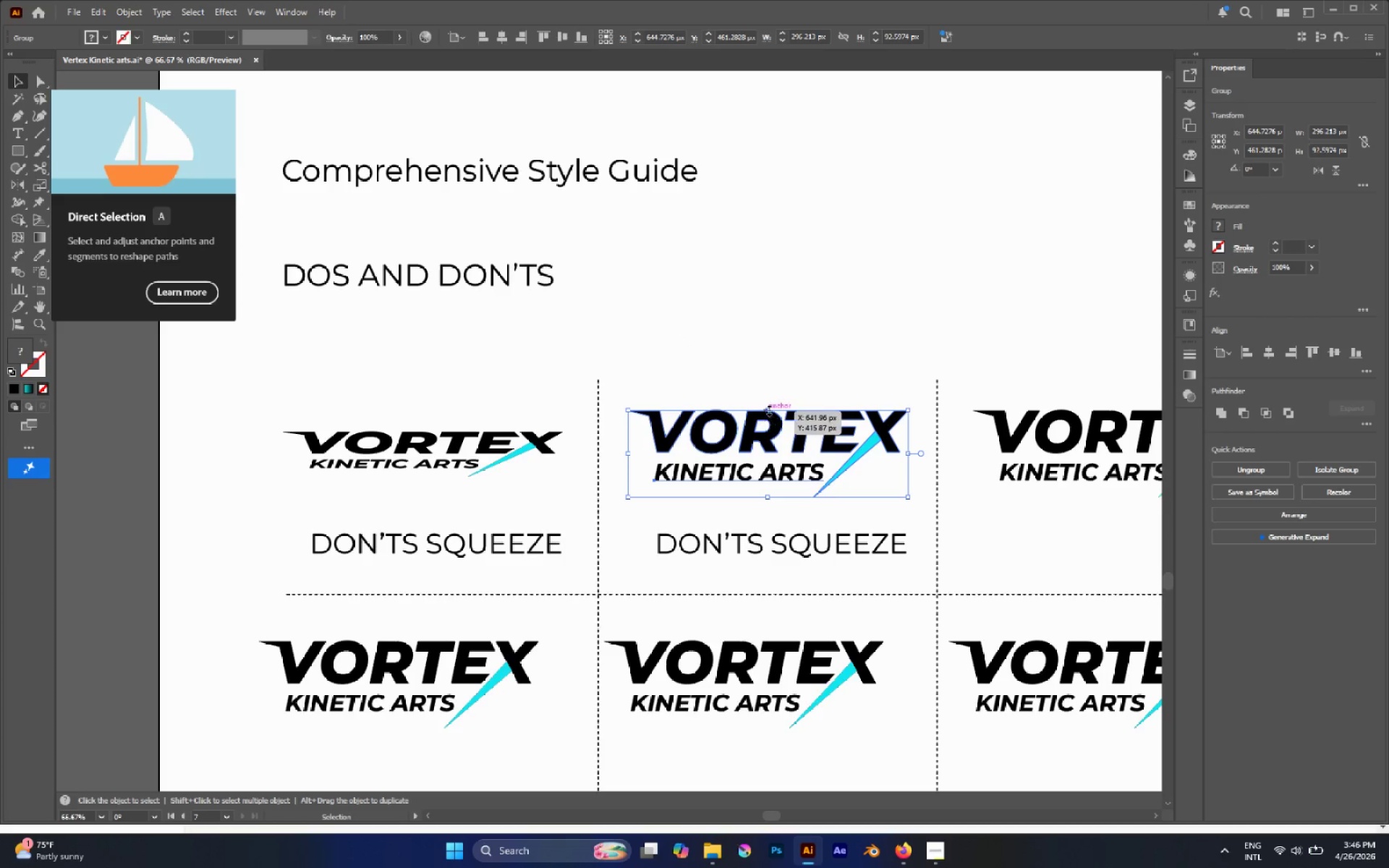 
left_click_drag(start_coordinate=[769, 408], to_coordinate=[756, 395])
 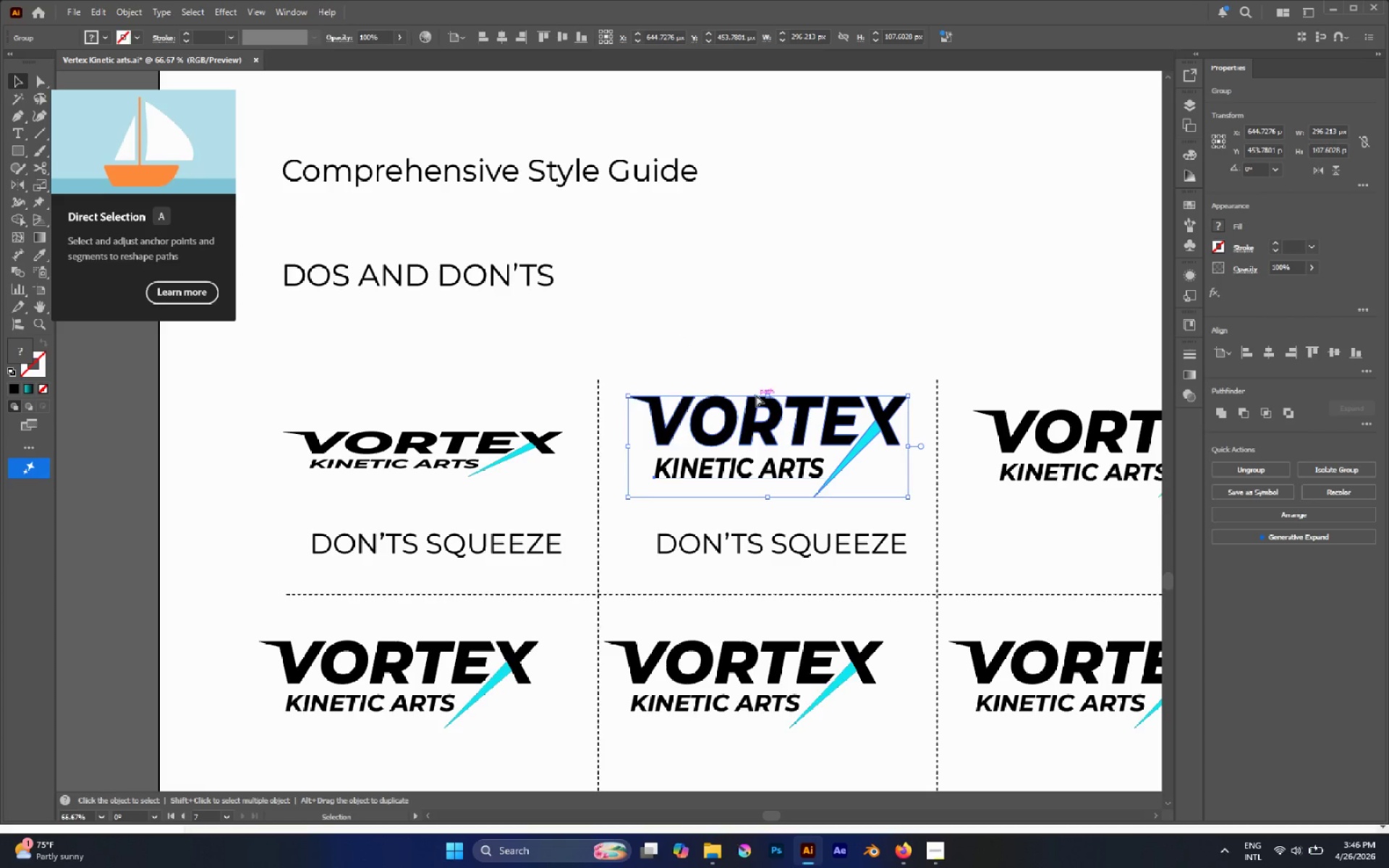 
key(Control+Z)
 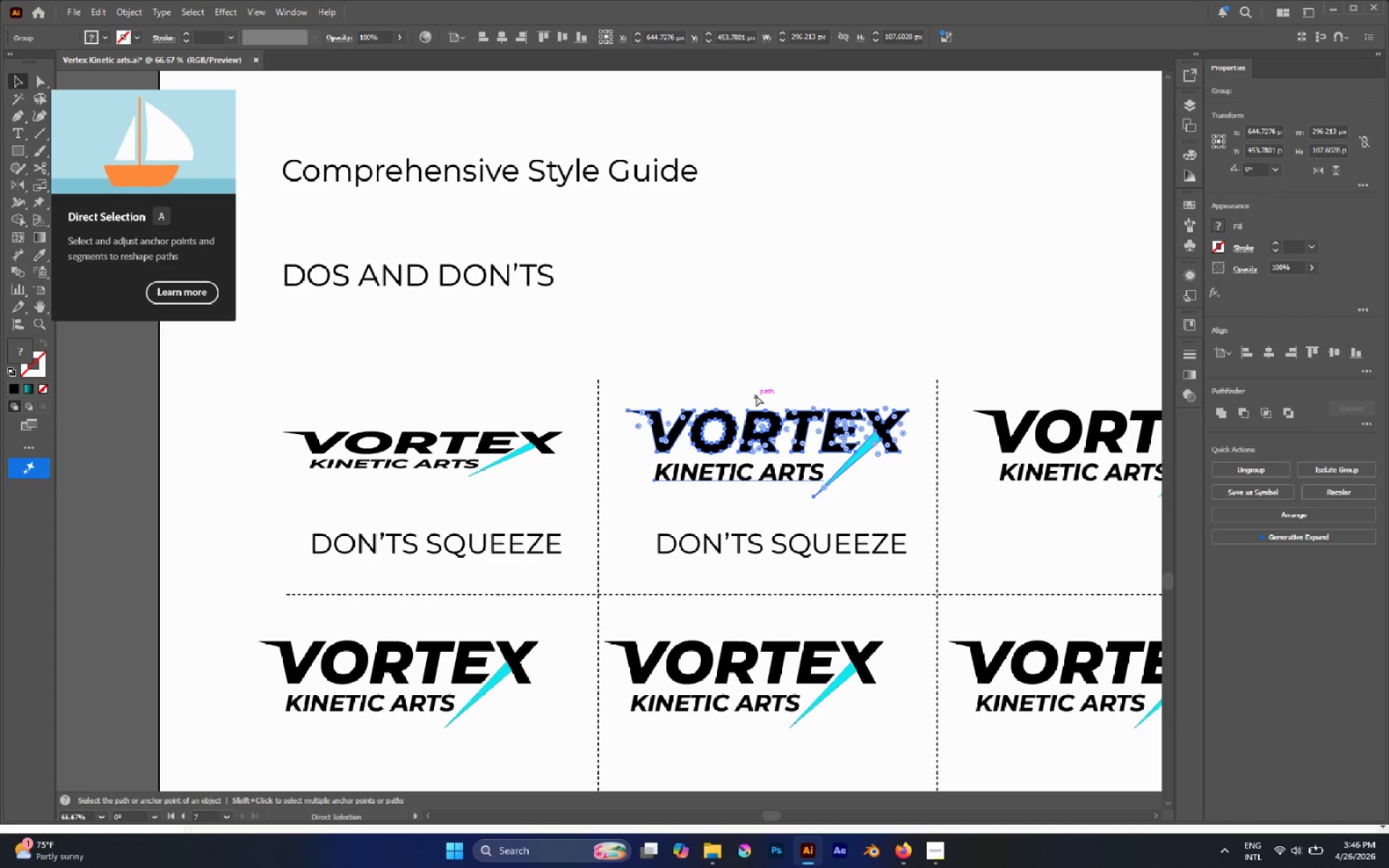 
key(Control+Z)
 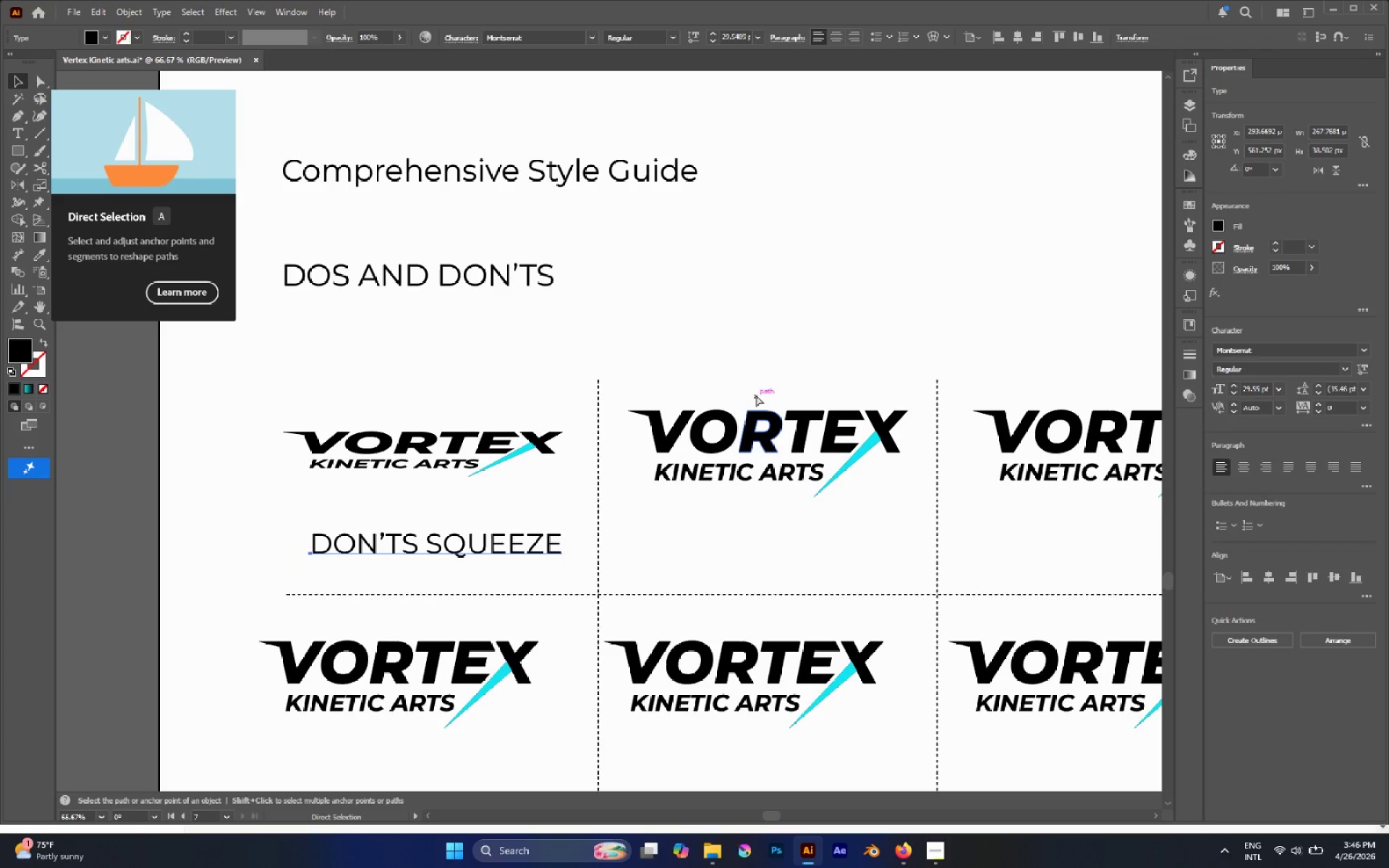 
key(Control+Shift+Z)
 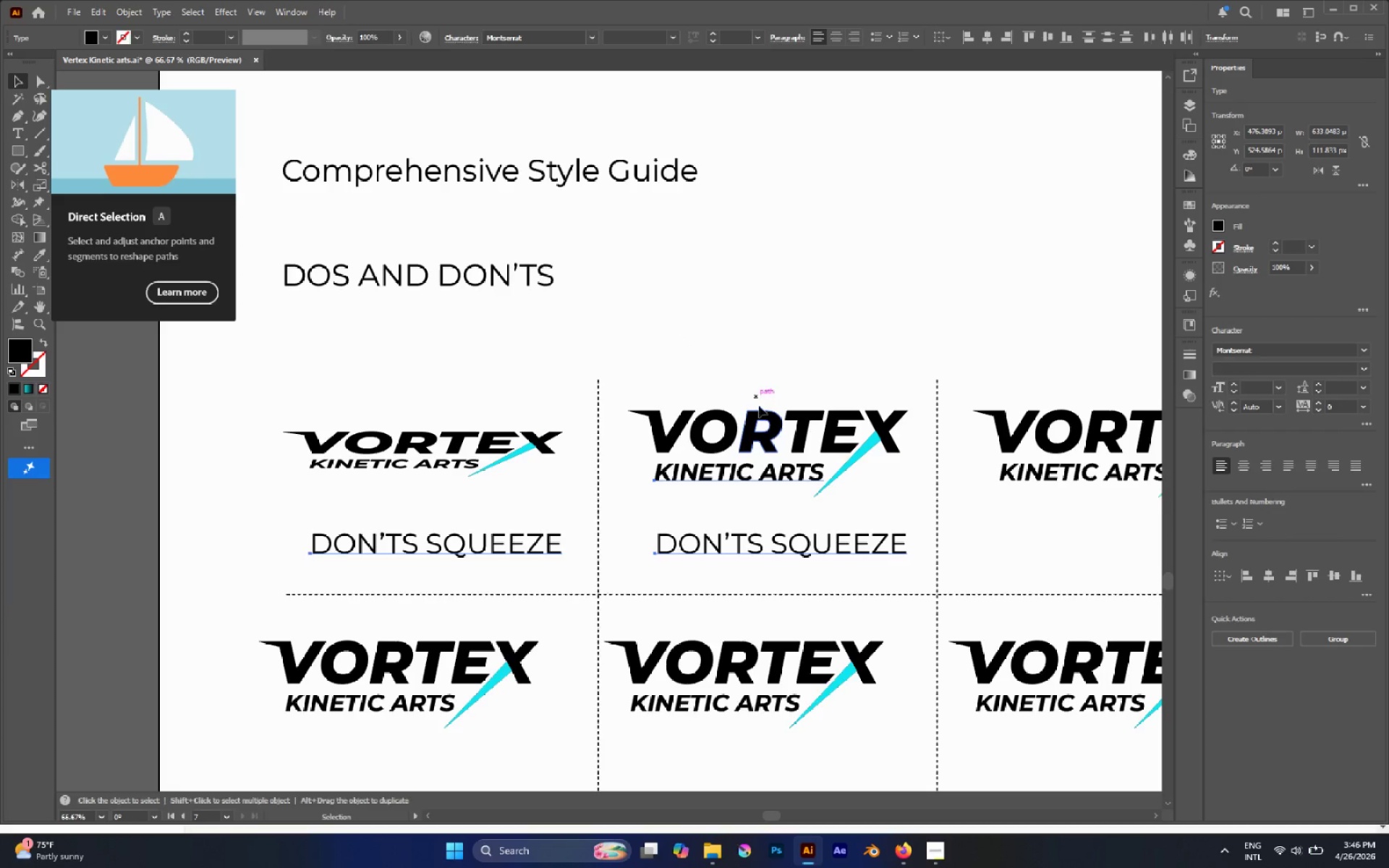 
left_click([781, 430])
 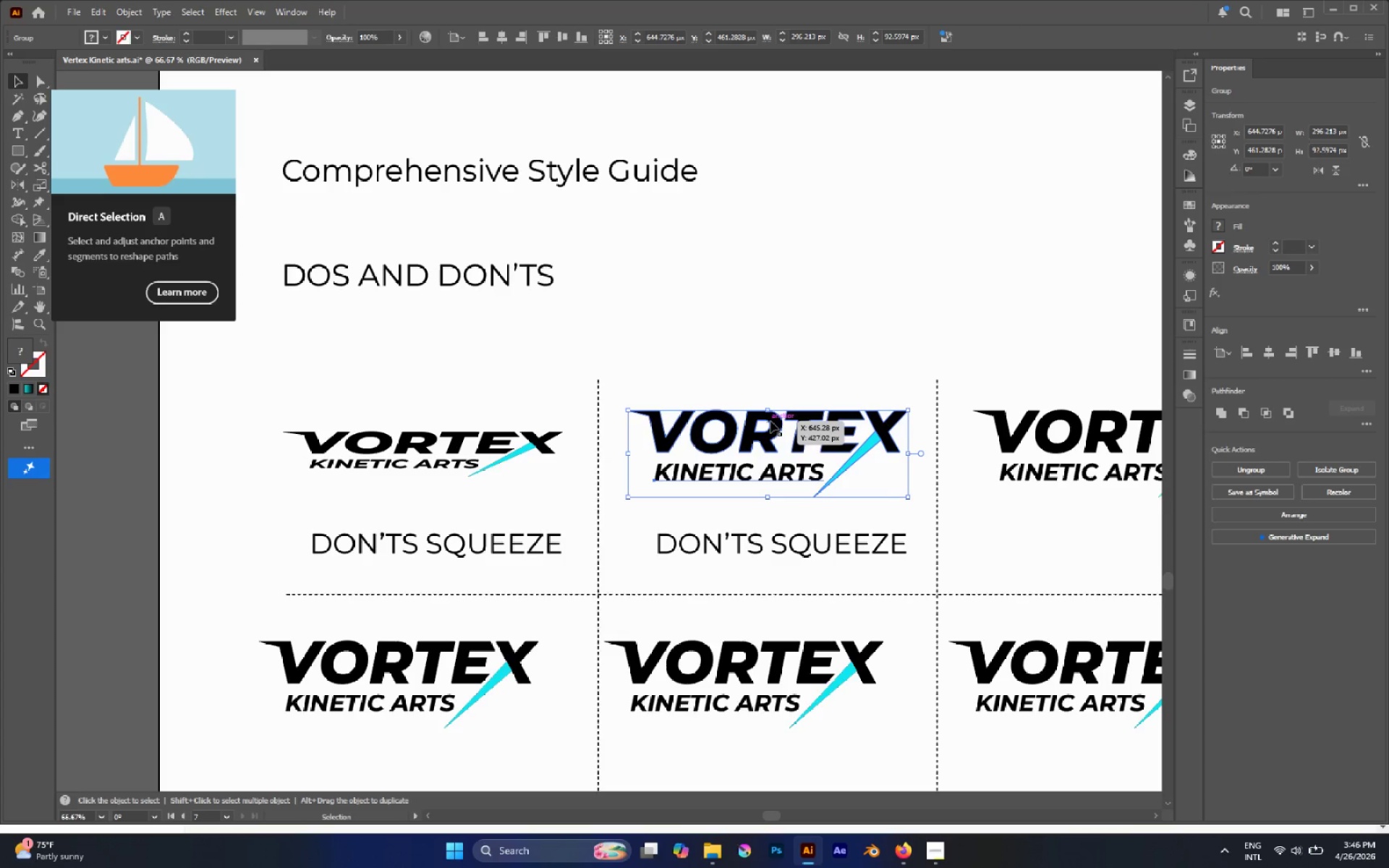 
hold_key(key=AltLeft, duration=2.86)
left_click_drag(start_coordinate=[767, 411], to_coordinate=[764, 375])
 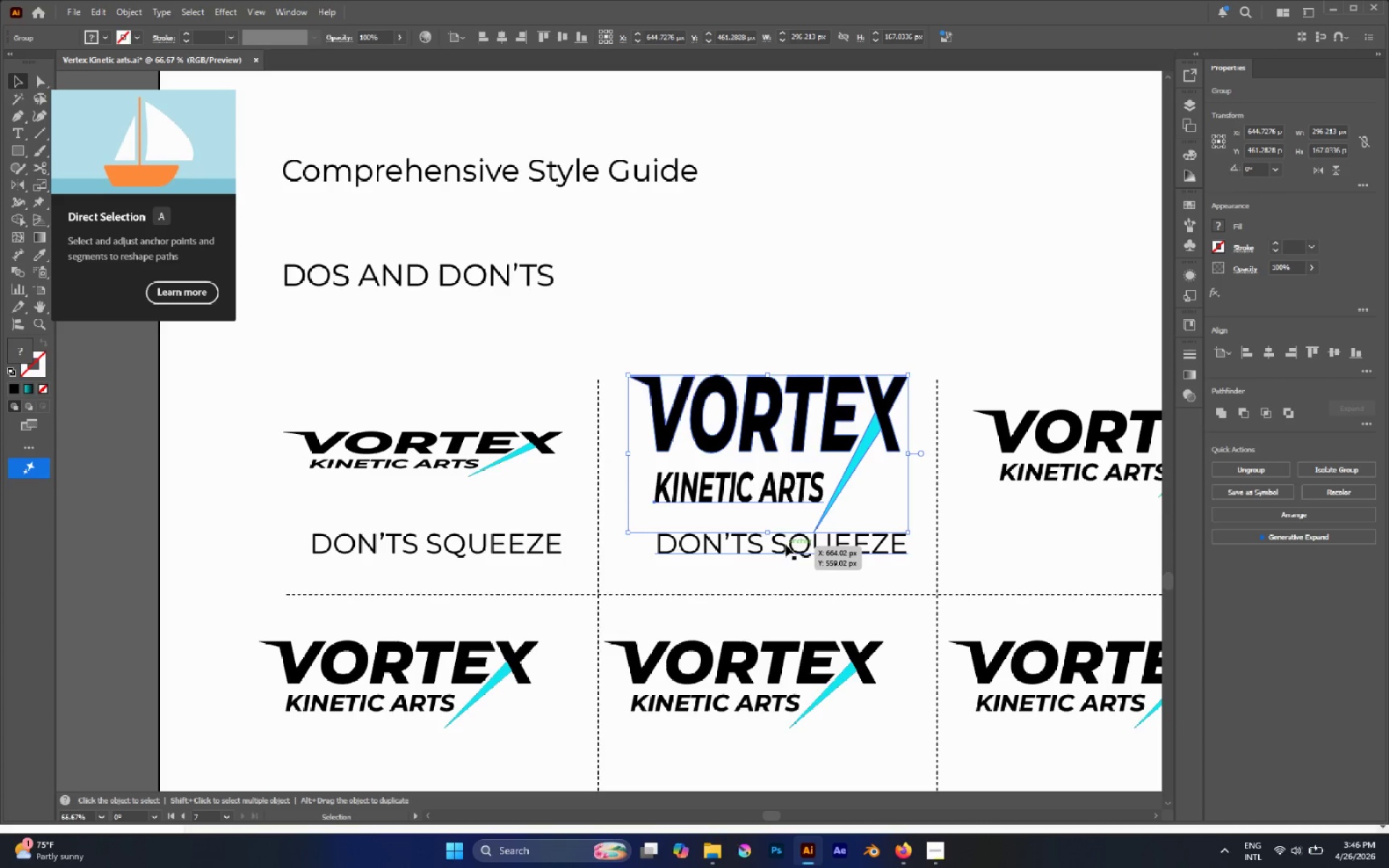 
double_click([786, 545])
 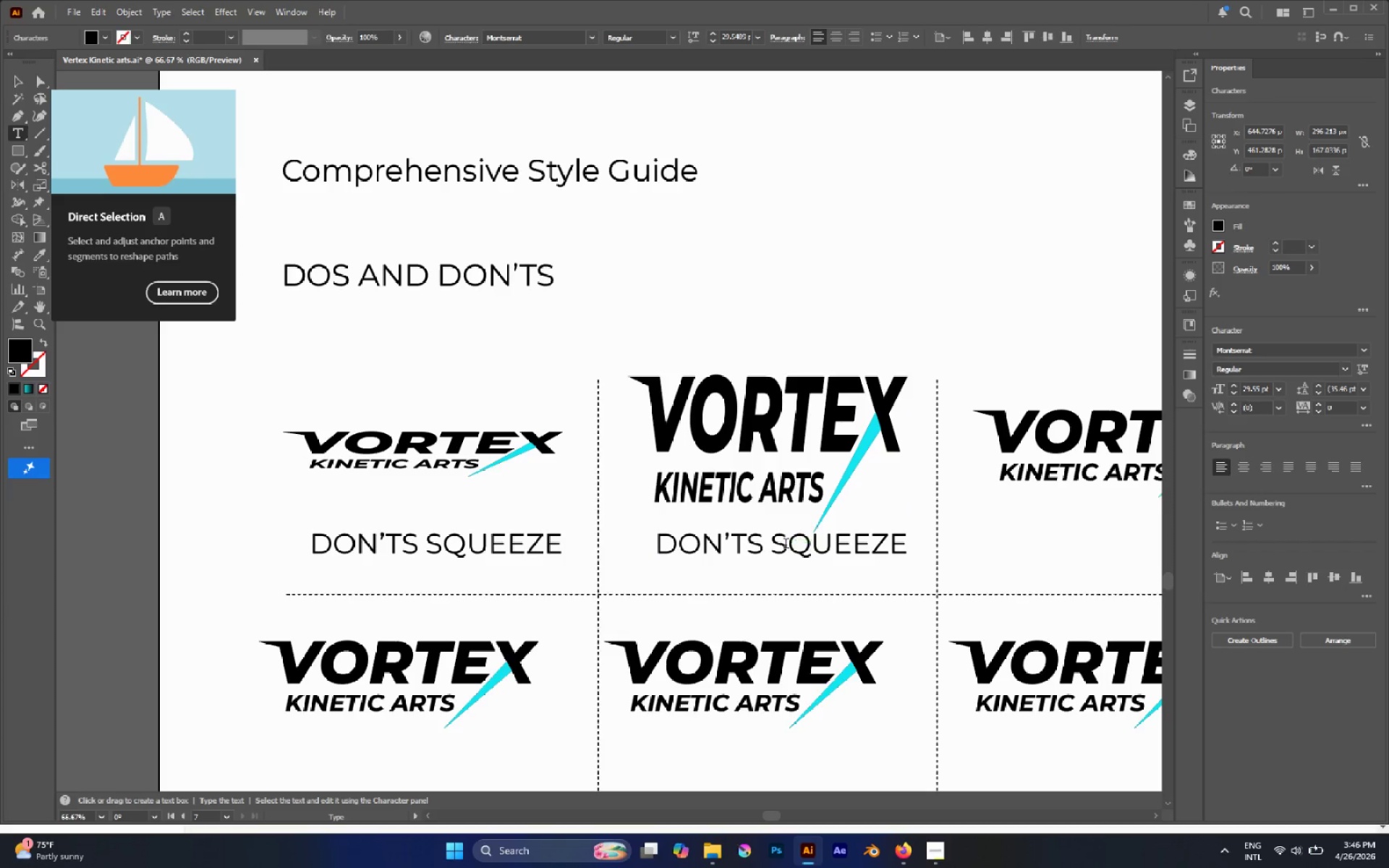 
triple_click([786, 545])
 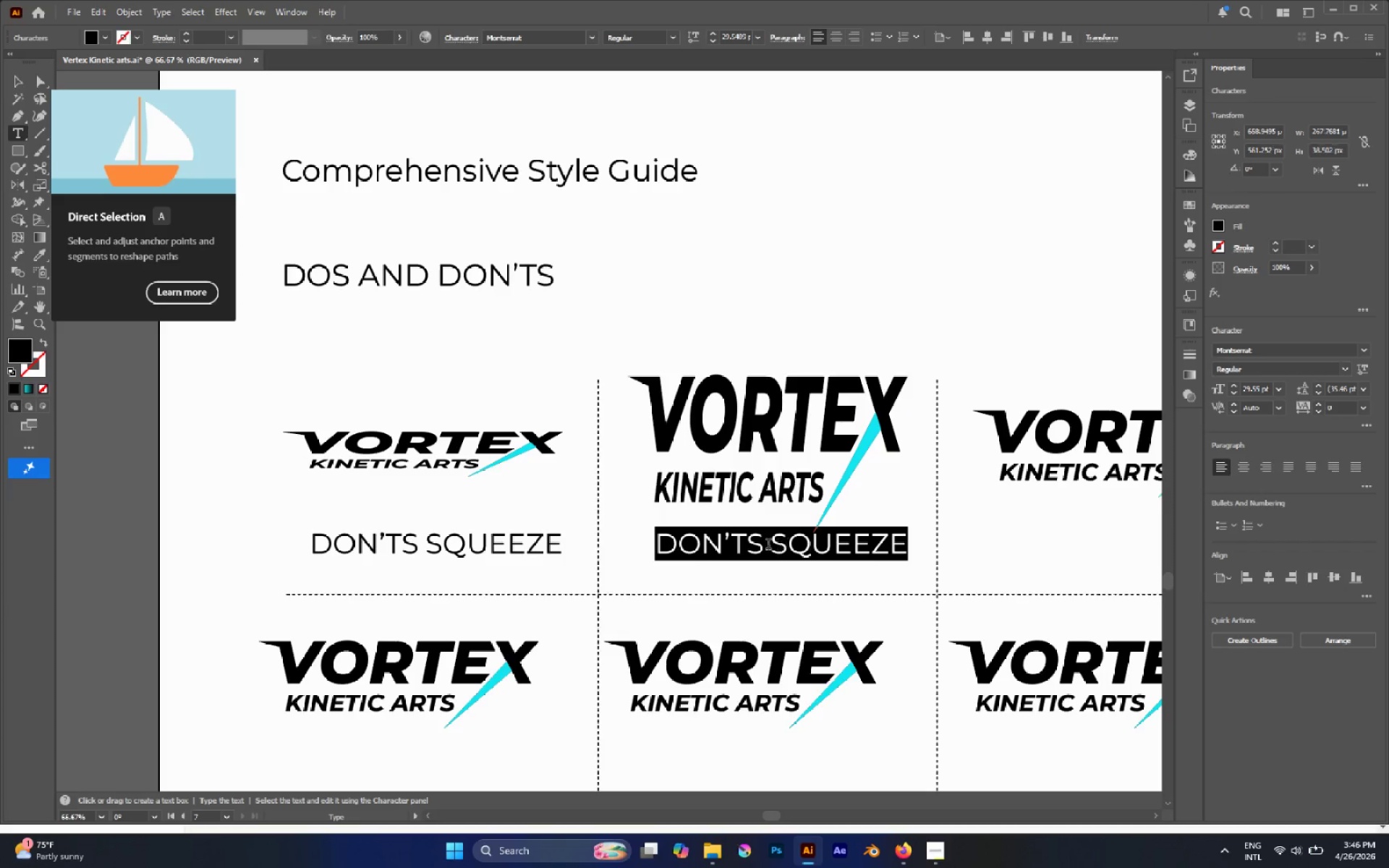 
triple_click([768, 545])
 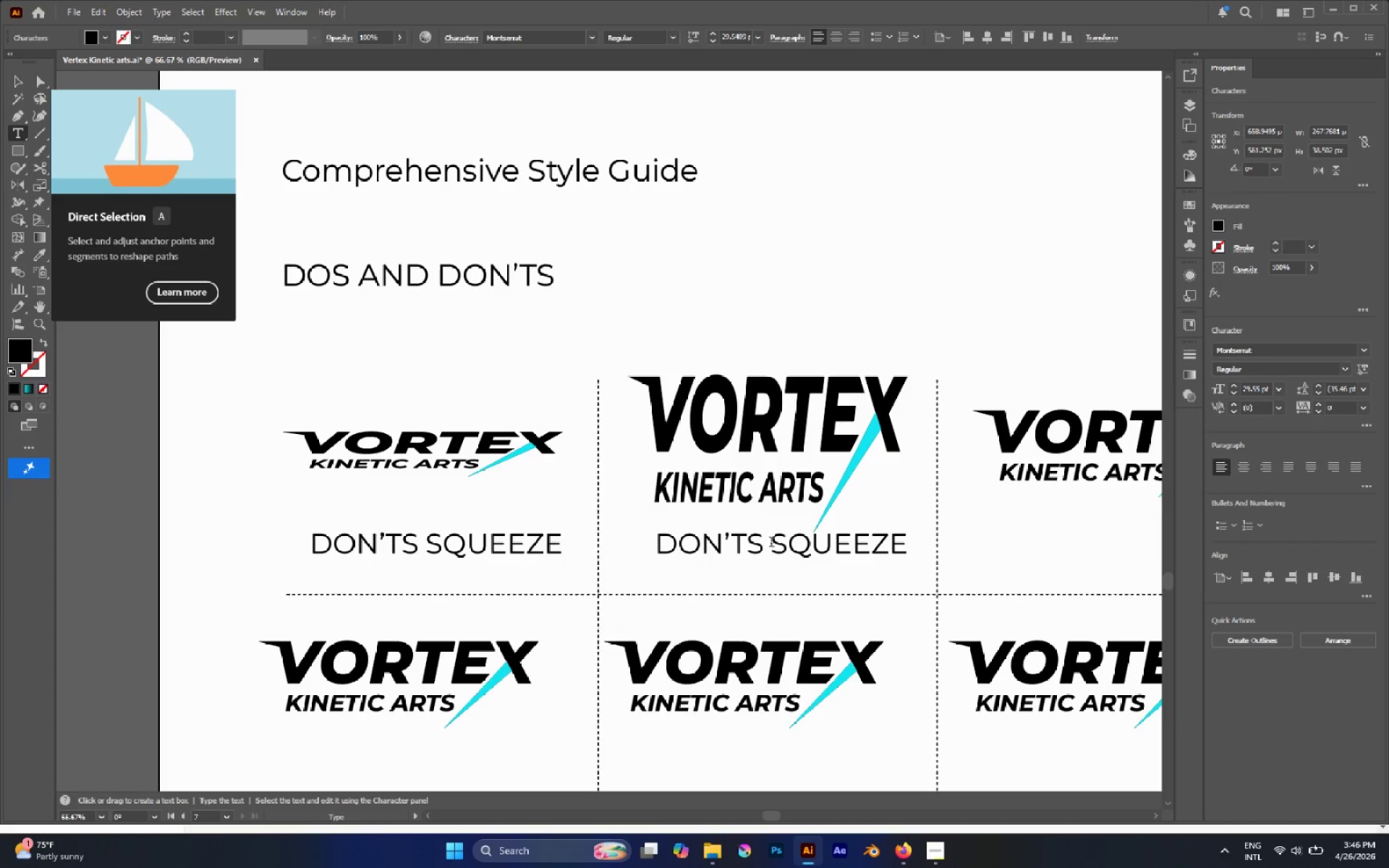 
left_click_drag(start_coordinate=[771, 543], to_coordinate=[959, 552])
 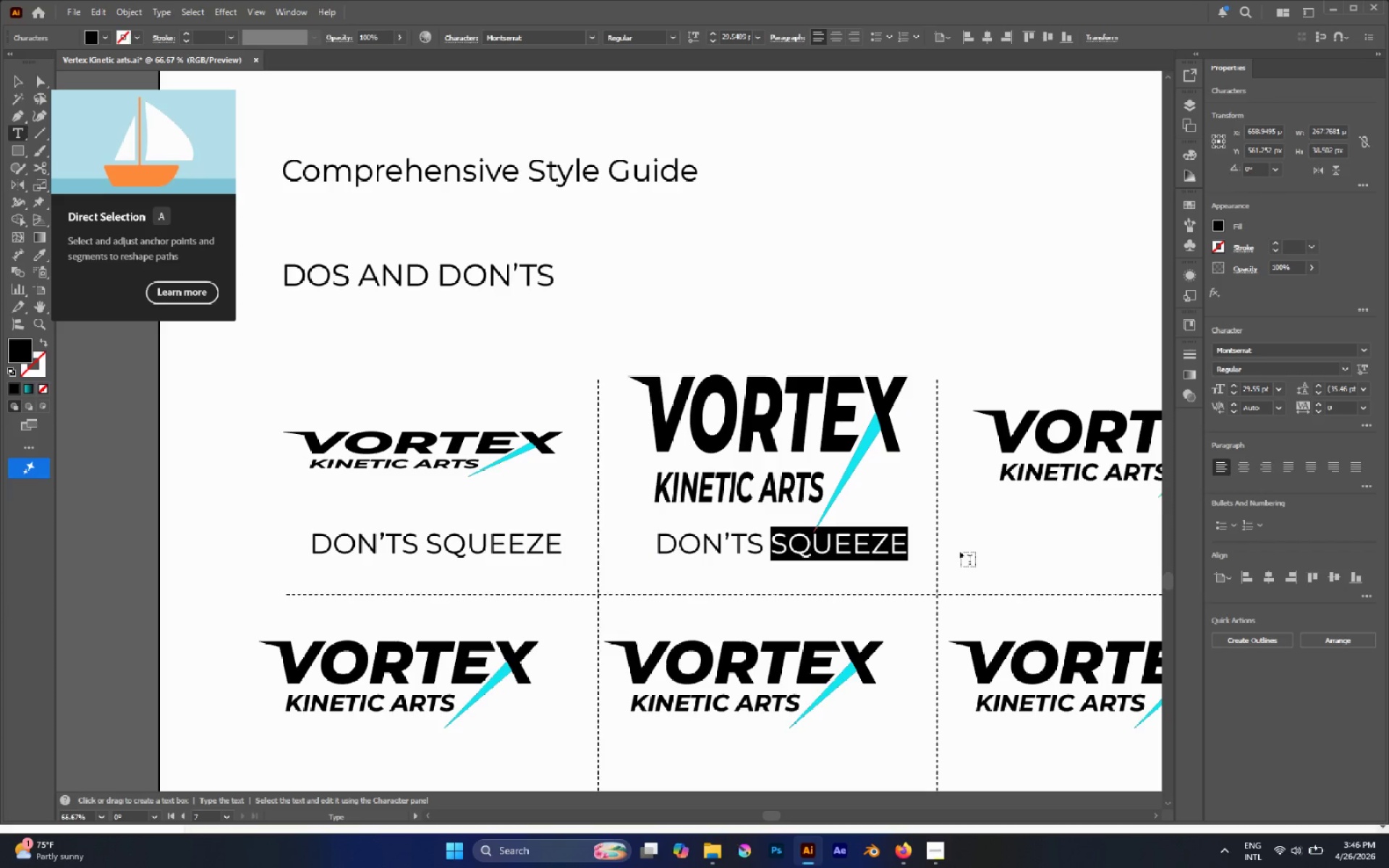 
type(St)
key(Backspace)
key(Backspace)
type(ste)
key(Backspace)
type(retch)
key(Escape)
 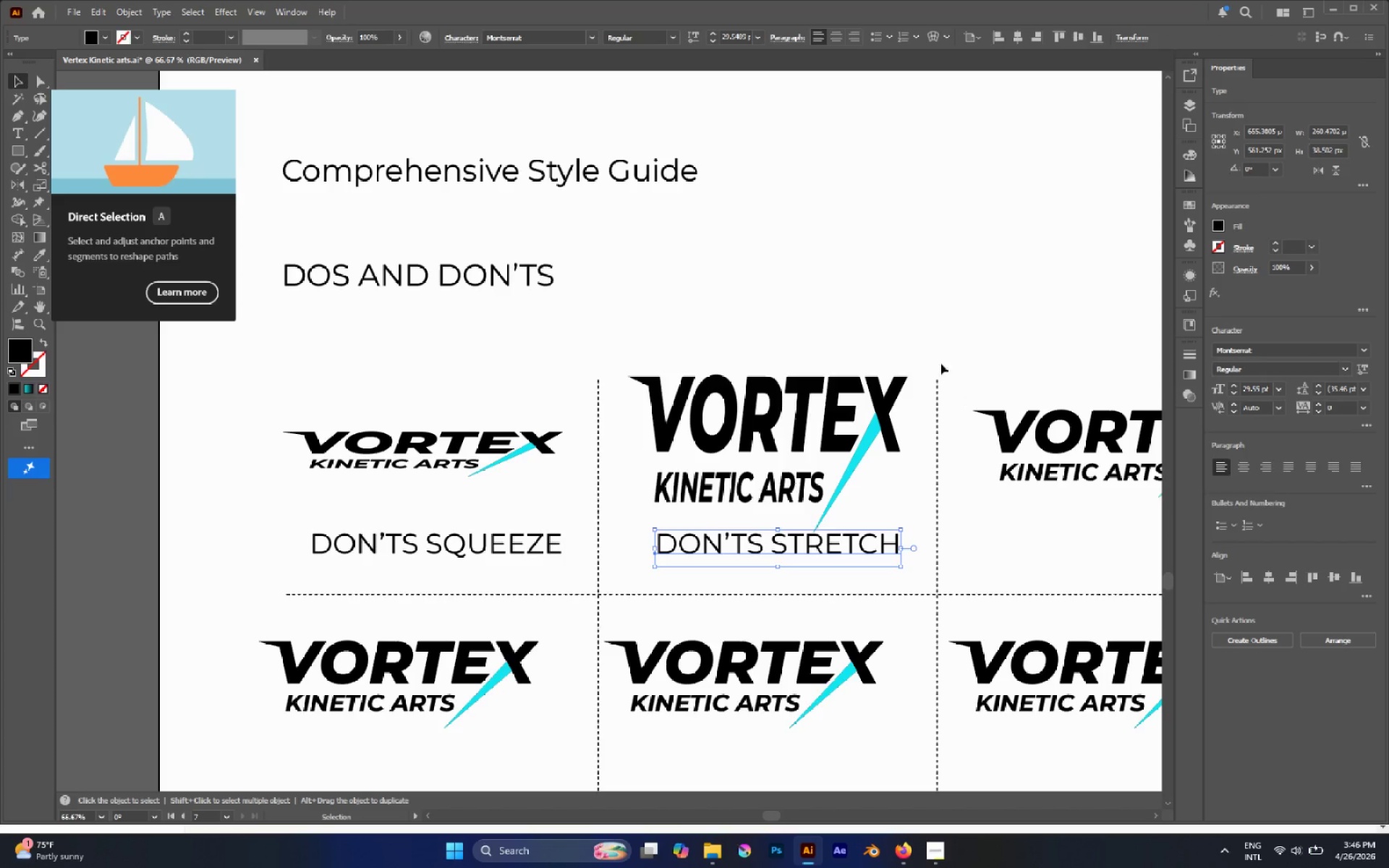 
left_click([891, 310])
 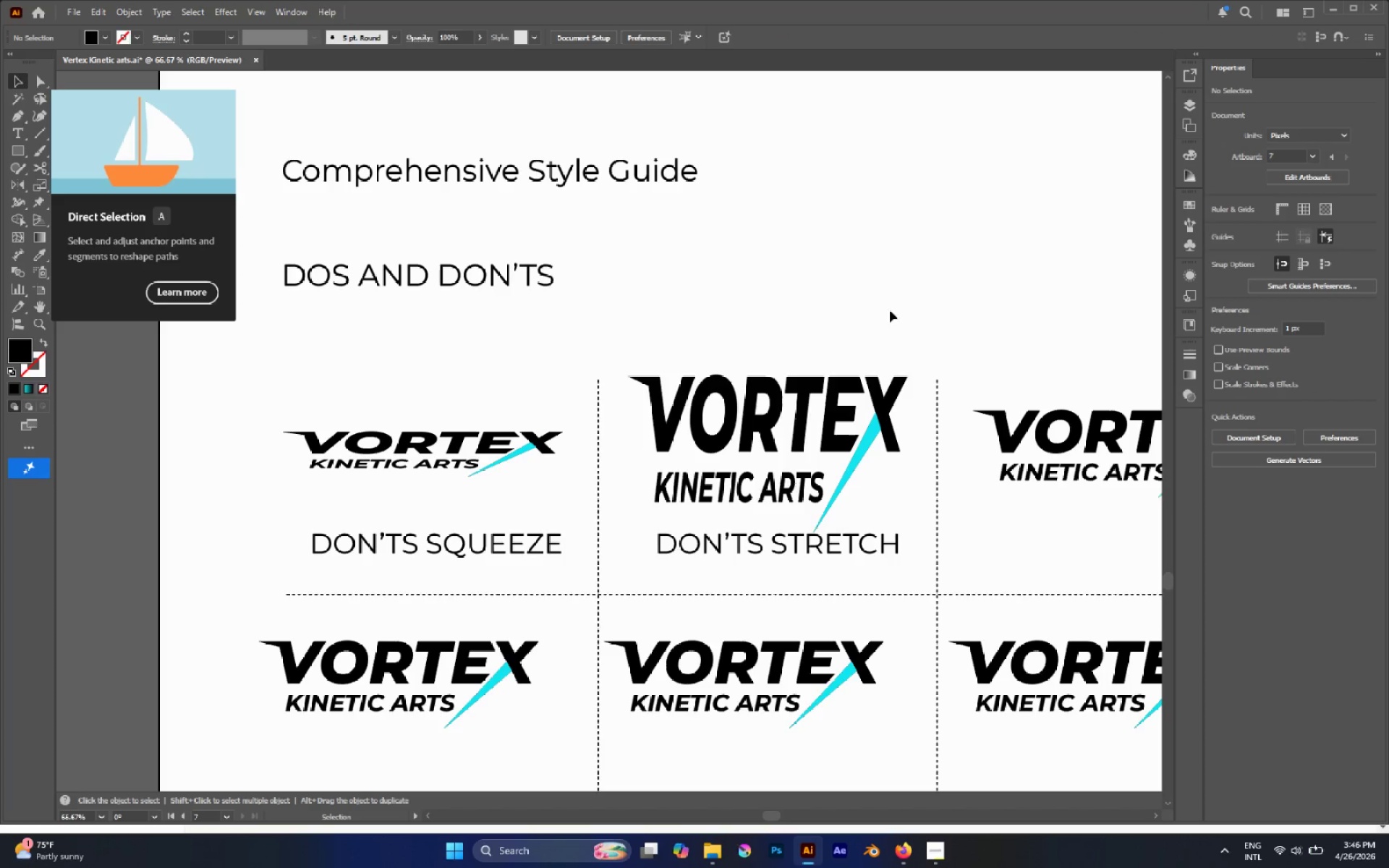 
scroll: coordinate [875, 318], scroll_direction: up, amount: 4.0
 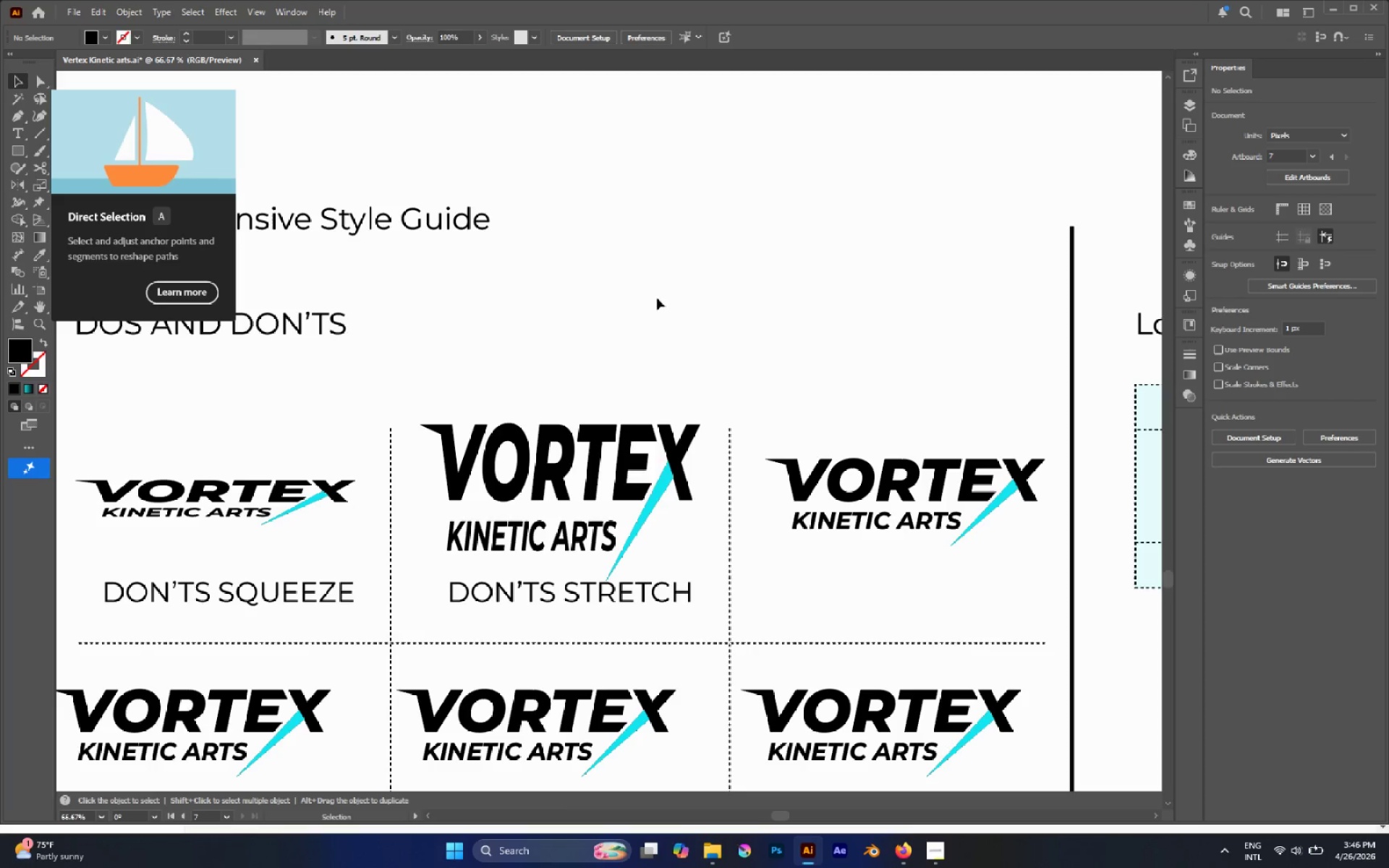 
left_click([563, 456])
 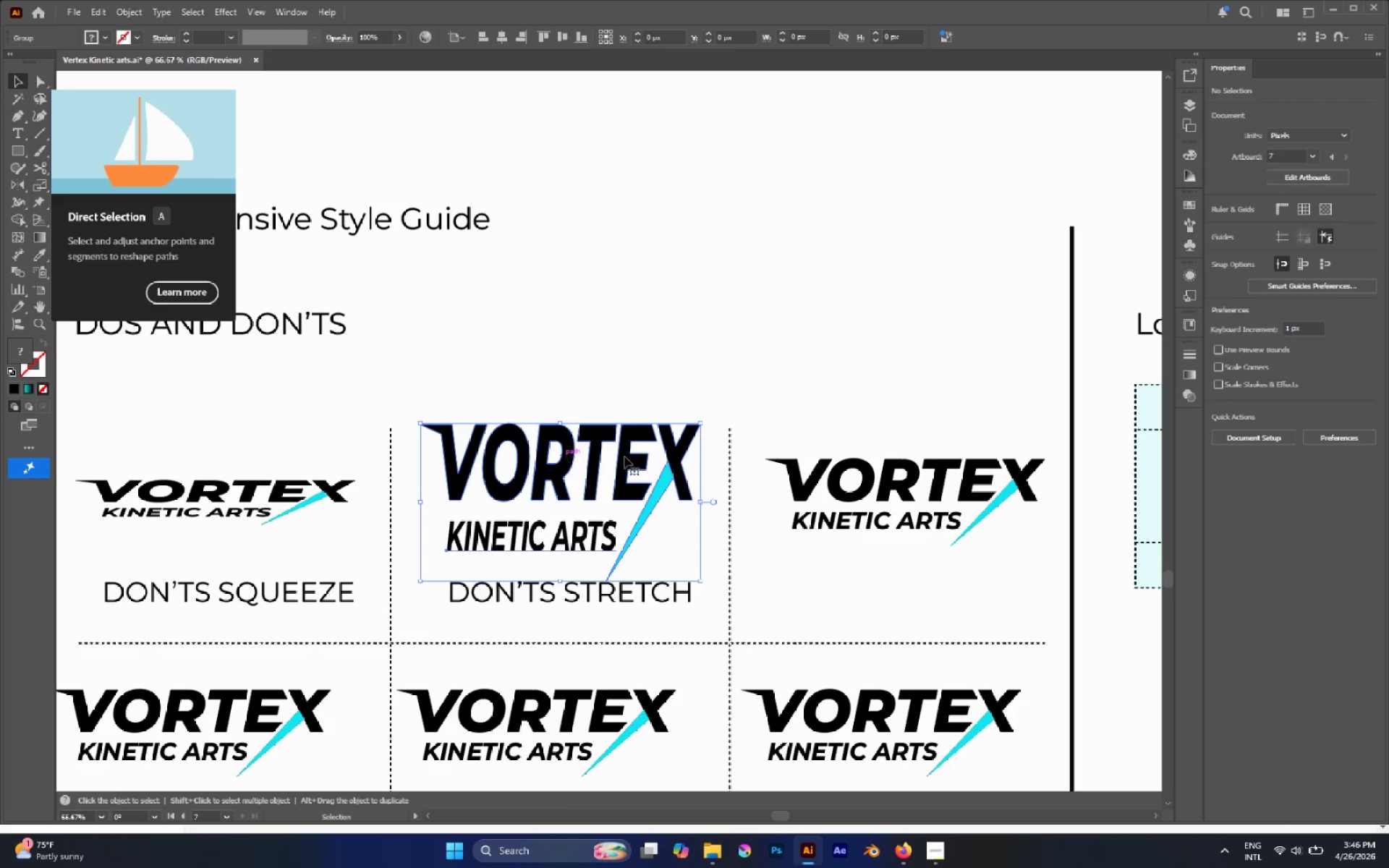 
hold_key(key=AltLeft, duration=2.48)
hold_key(key=ShiftLeft, duration=2.08)
left_click_drag(start_coordinate=[701, 422], to_coordinate=[675, 434])
 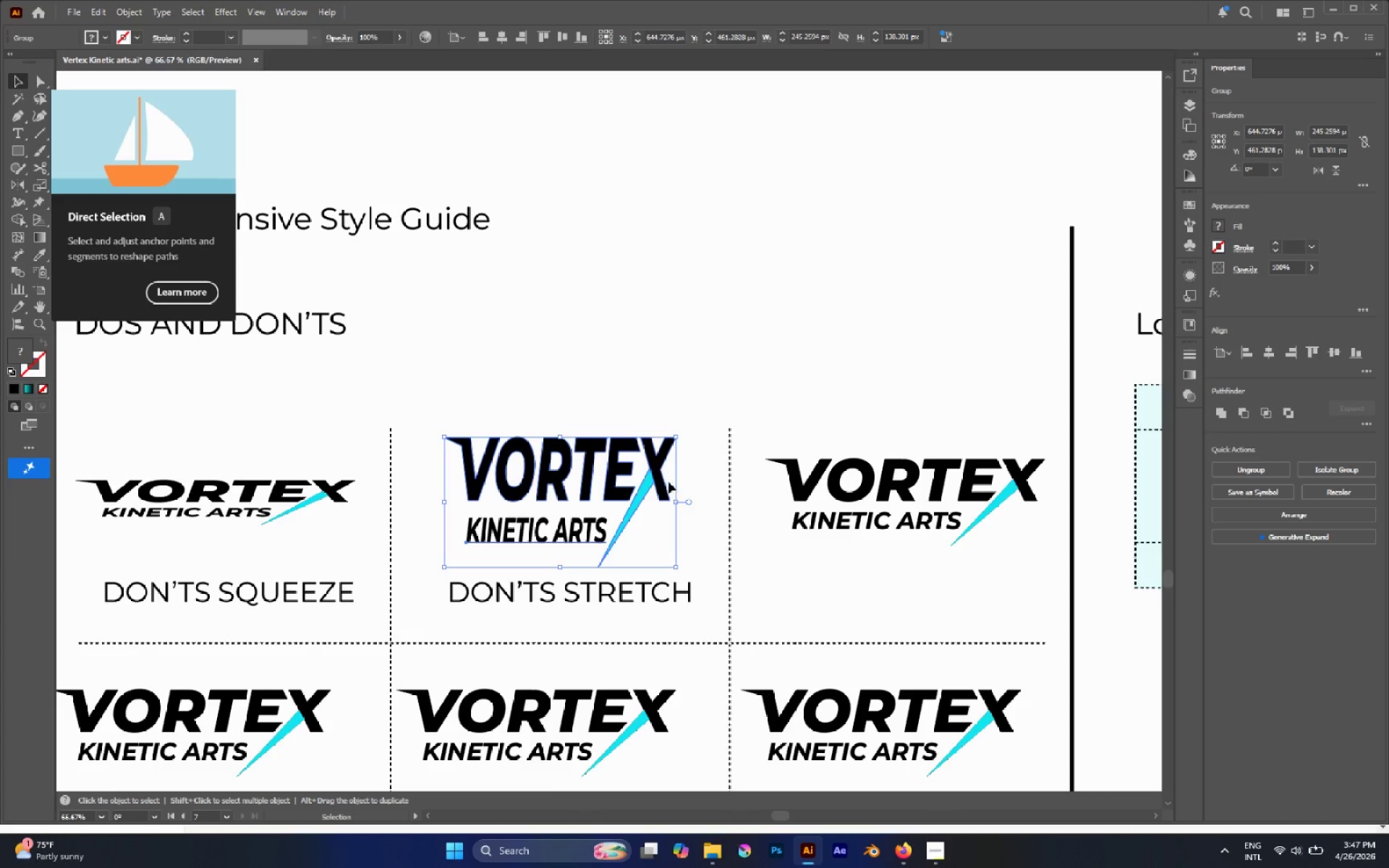 
left_click_drag(start_coordinate=[654, 471], to_coordinate=[654, 476])
 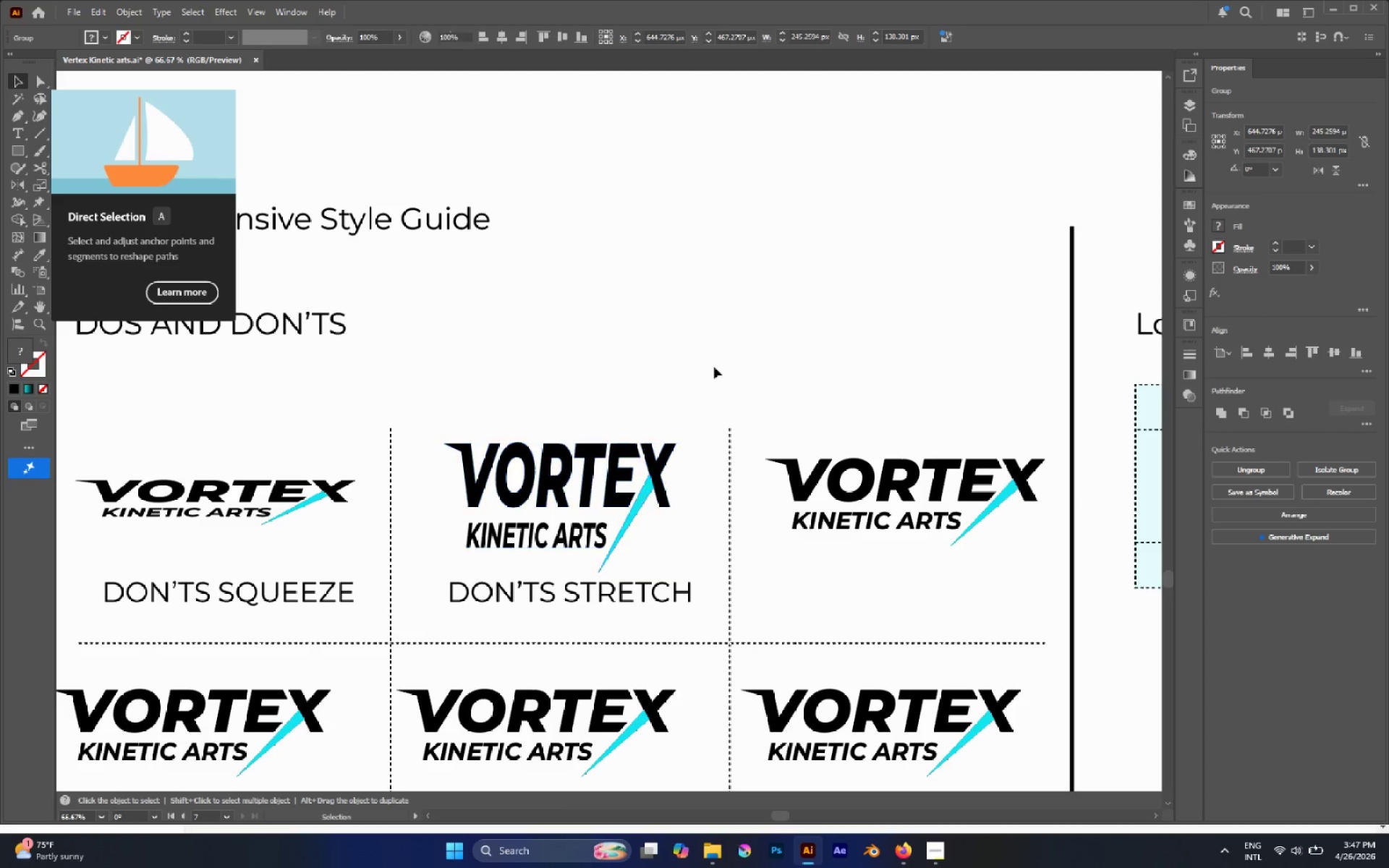 
hold_key(key=ShiftLeft, duration=1.2)
 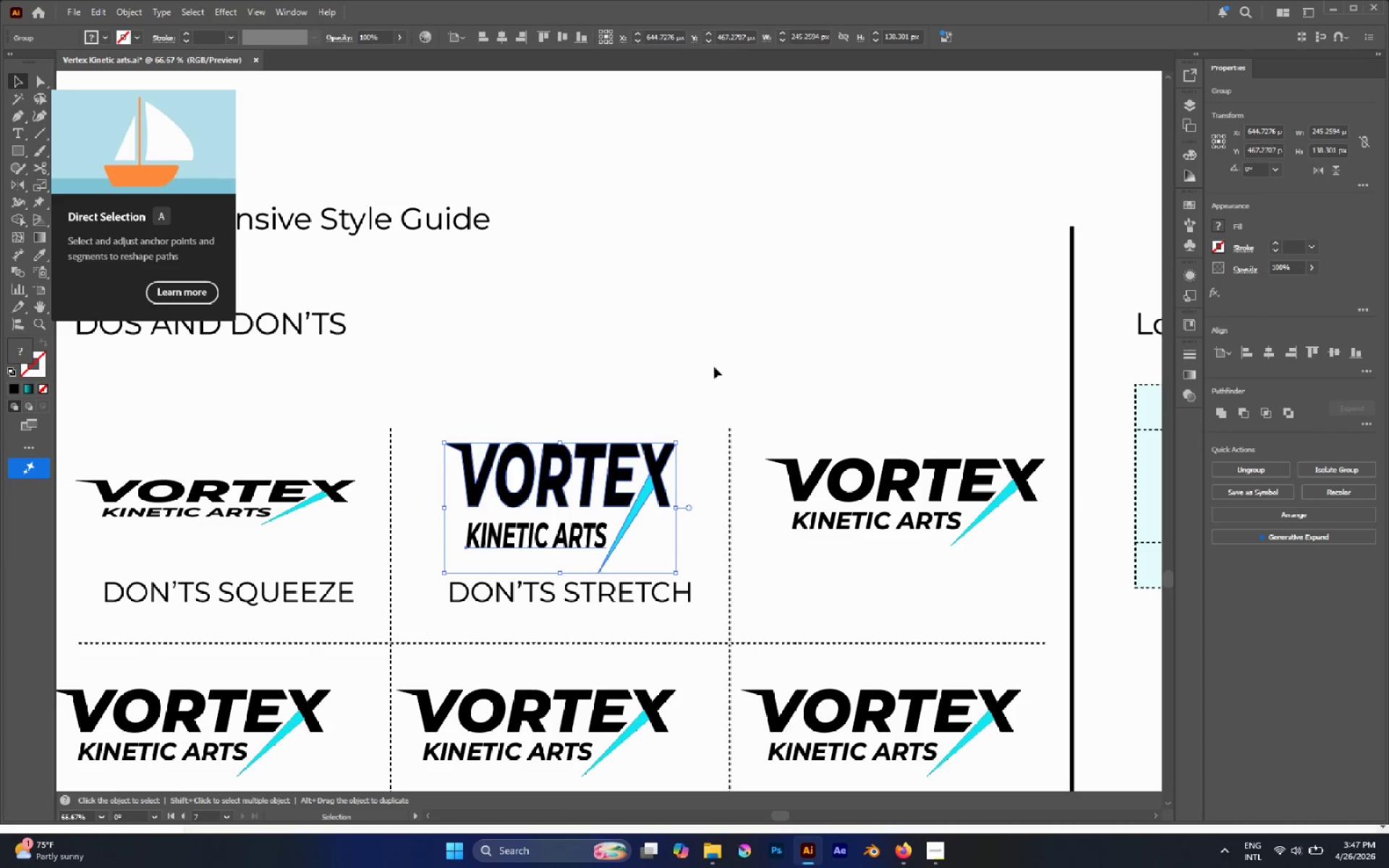 
left_click([714, 367])
 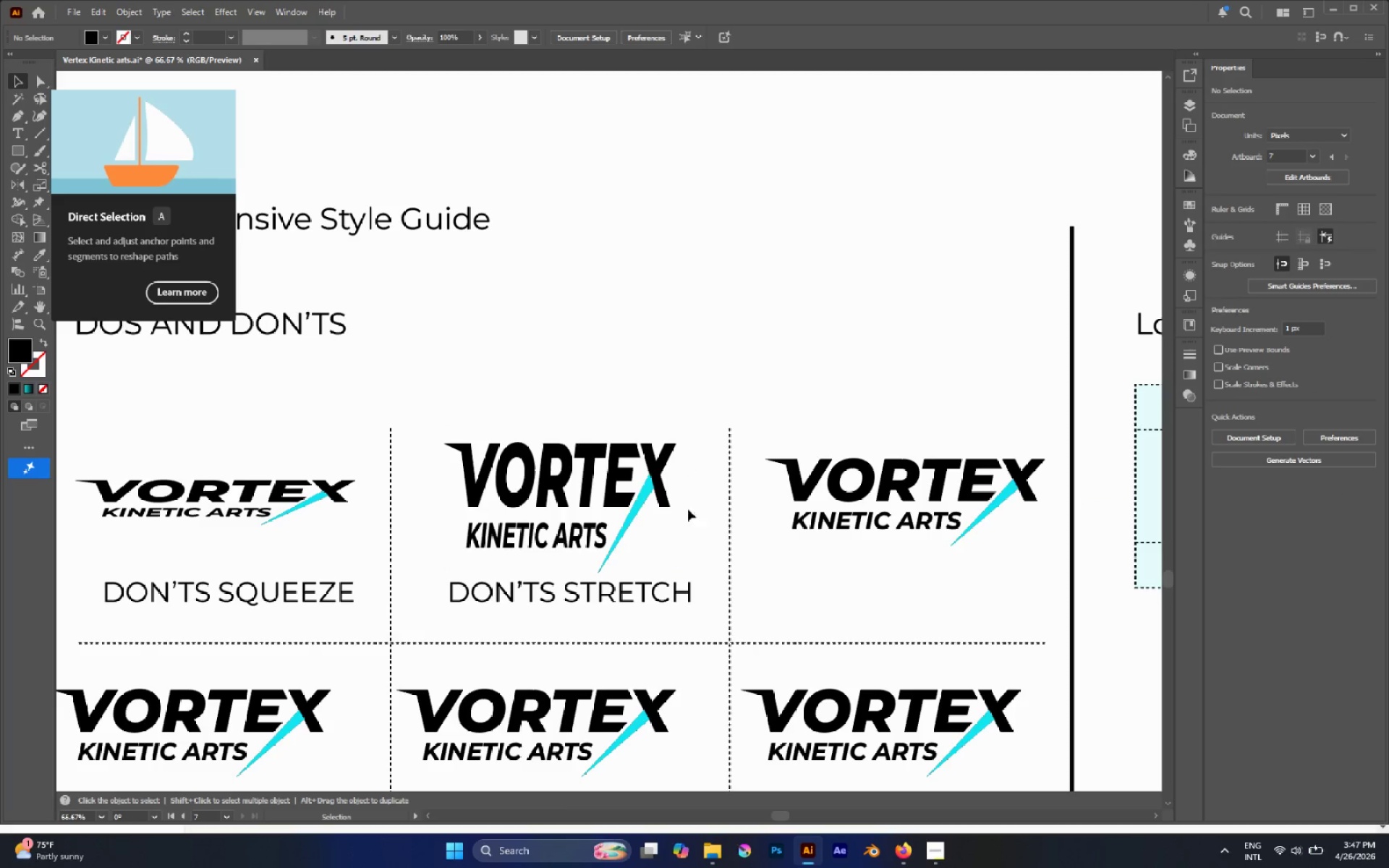 
hold_key(key=AltLeft, duration=0.77)
scroll: coordinate [684, 558], scroll_direction: down, amount: 2.0
 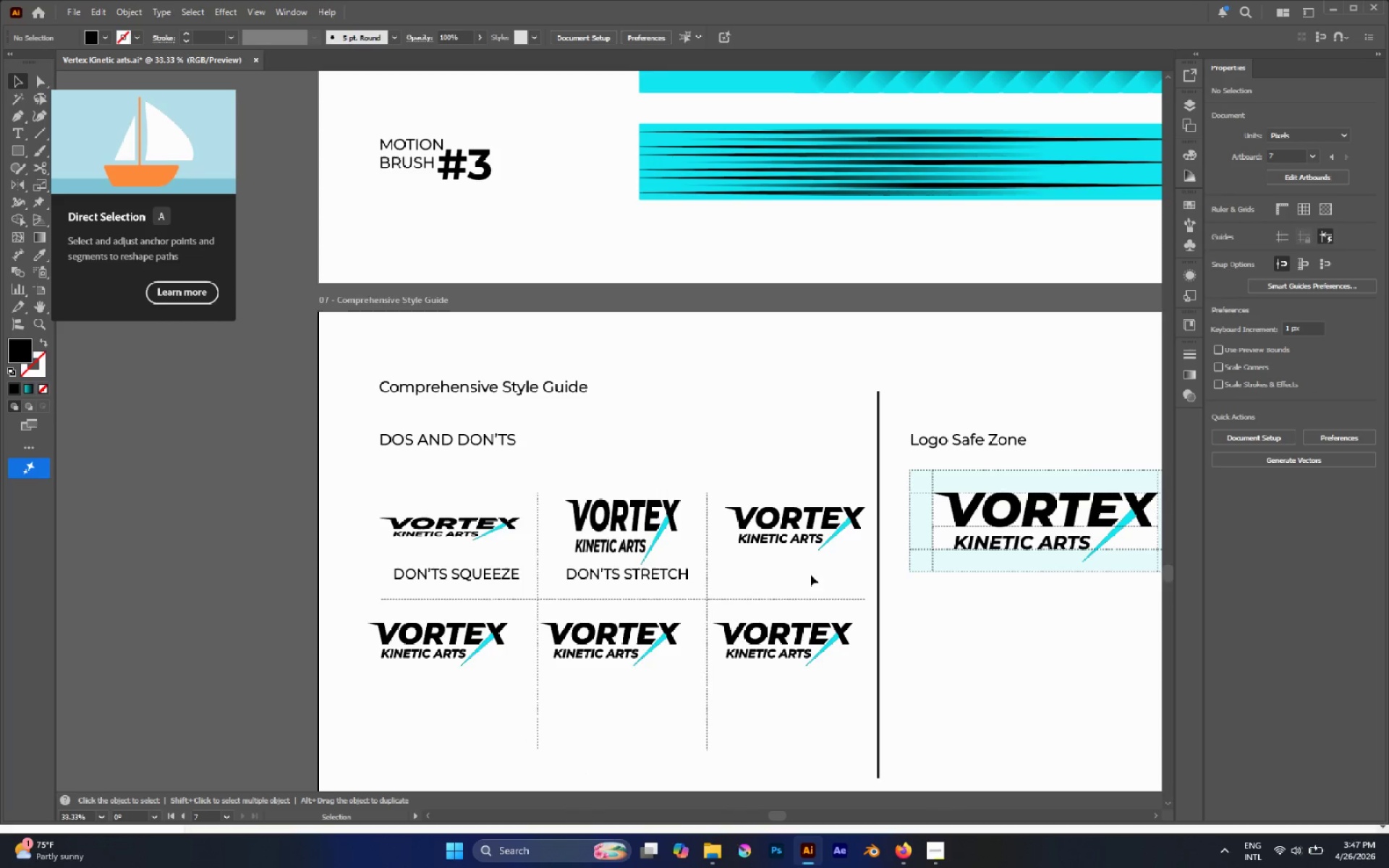 
hold_key(key=AltLeft, duration=0.58)
scroll: coordinate [820, 566], scroll_direction: up, amount: 1.0
 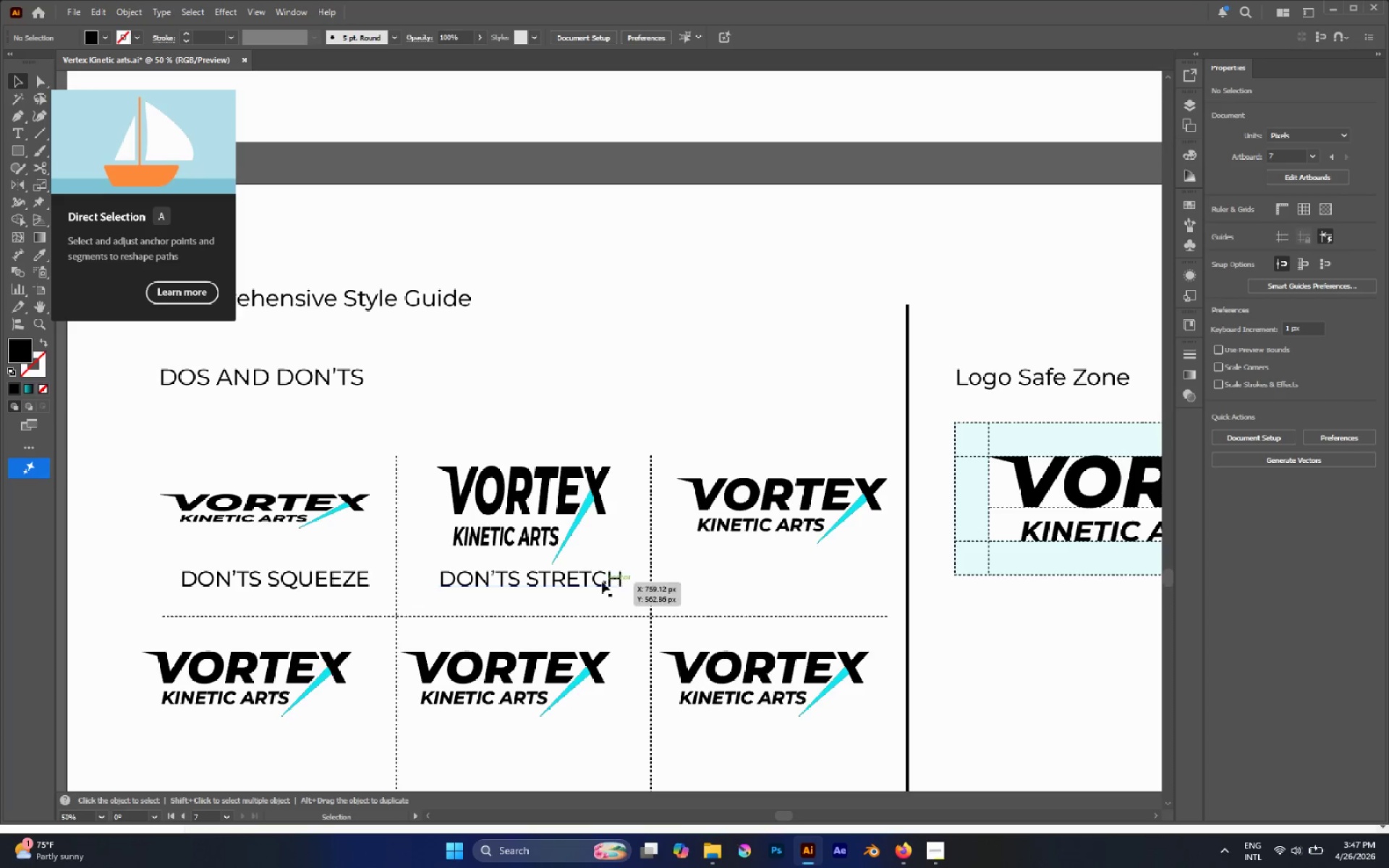 
hold_key(key=AltLeft, duration=2.64)
left_click_drag(start_coordinate=[591, 581], to_coordinate=[851, 565])
 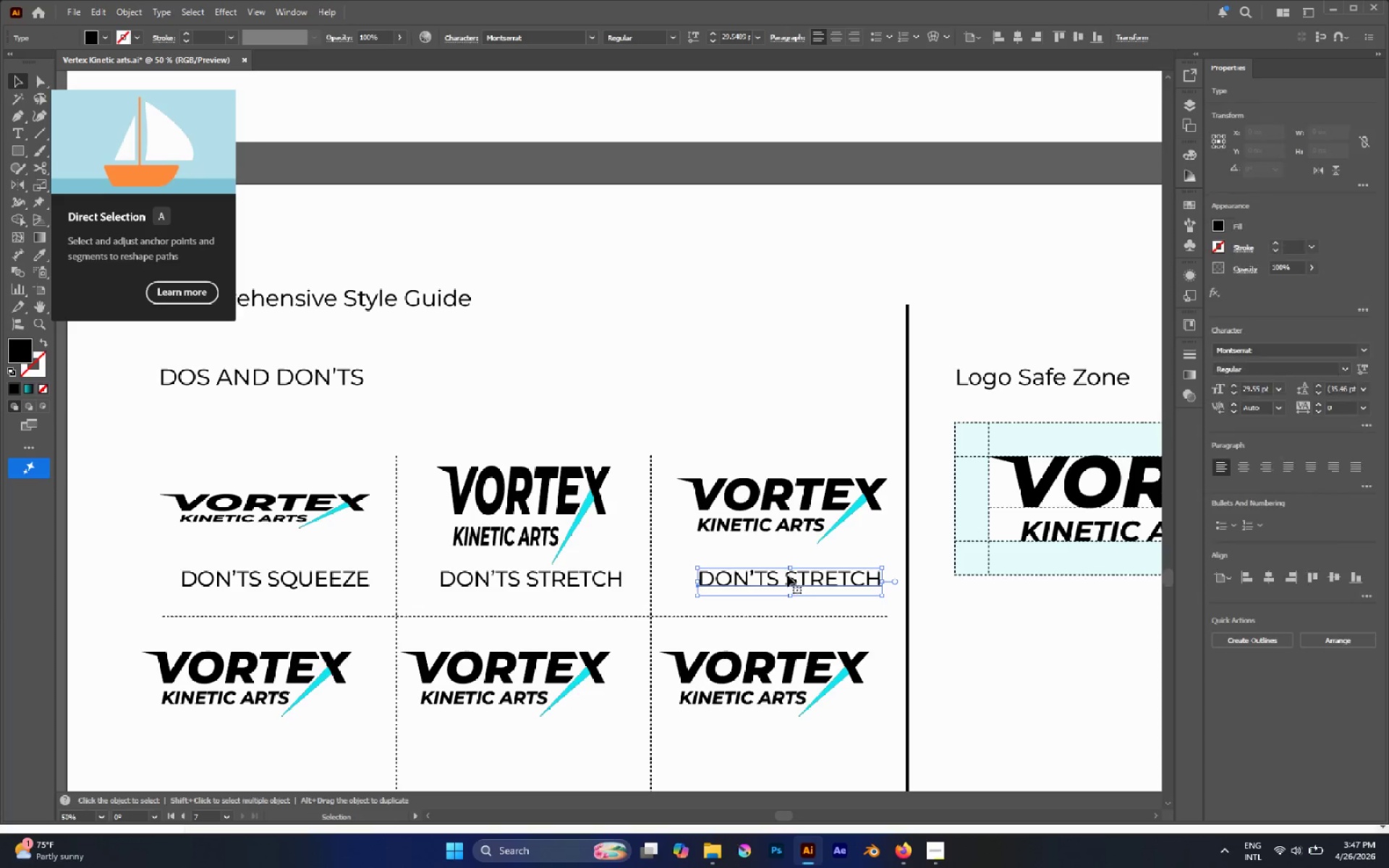 
hold_key(key=ShiftLeft, duration=2.38)
 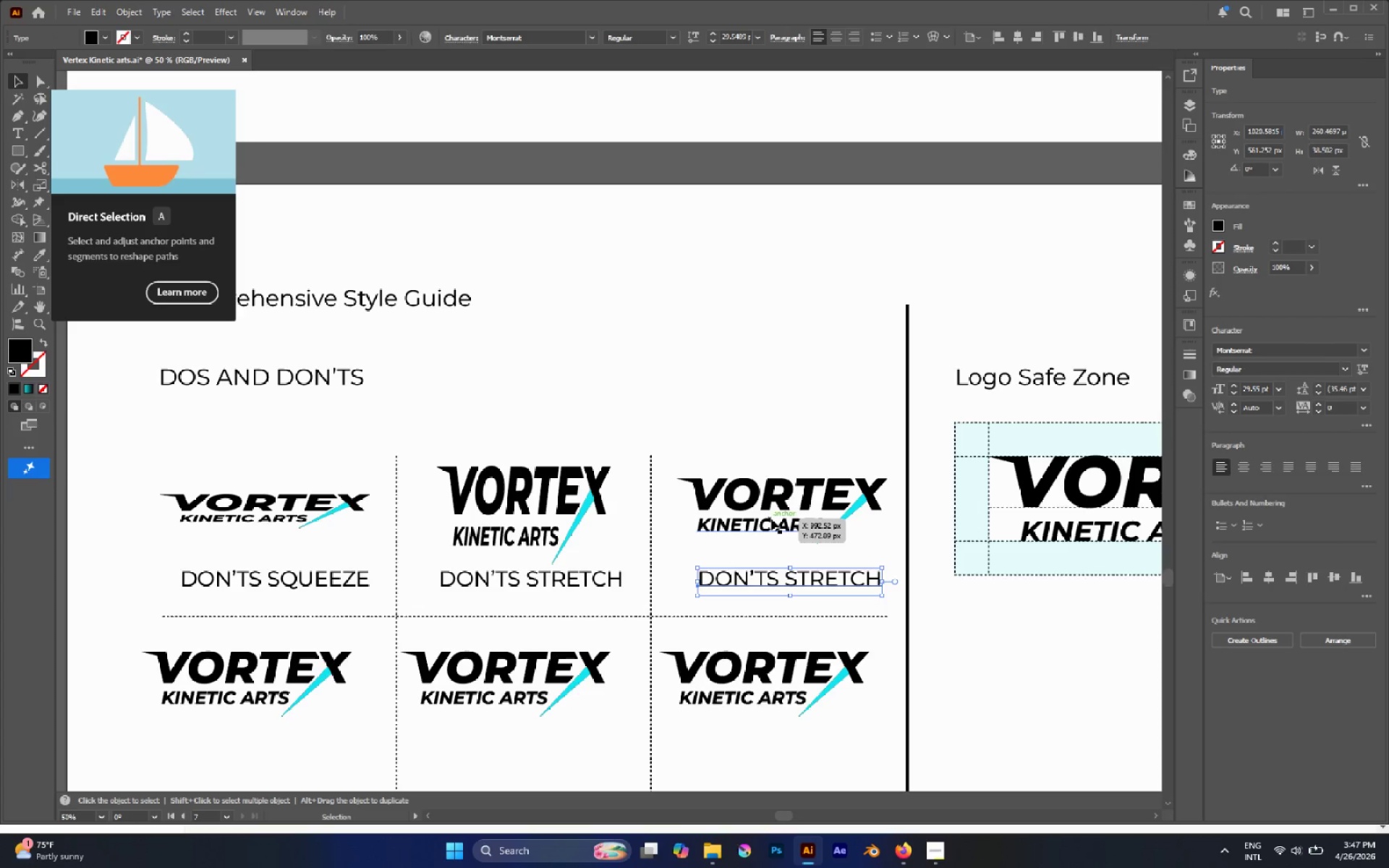 
left_click([771, 519])
 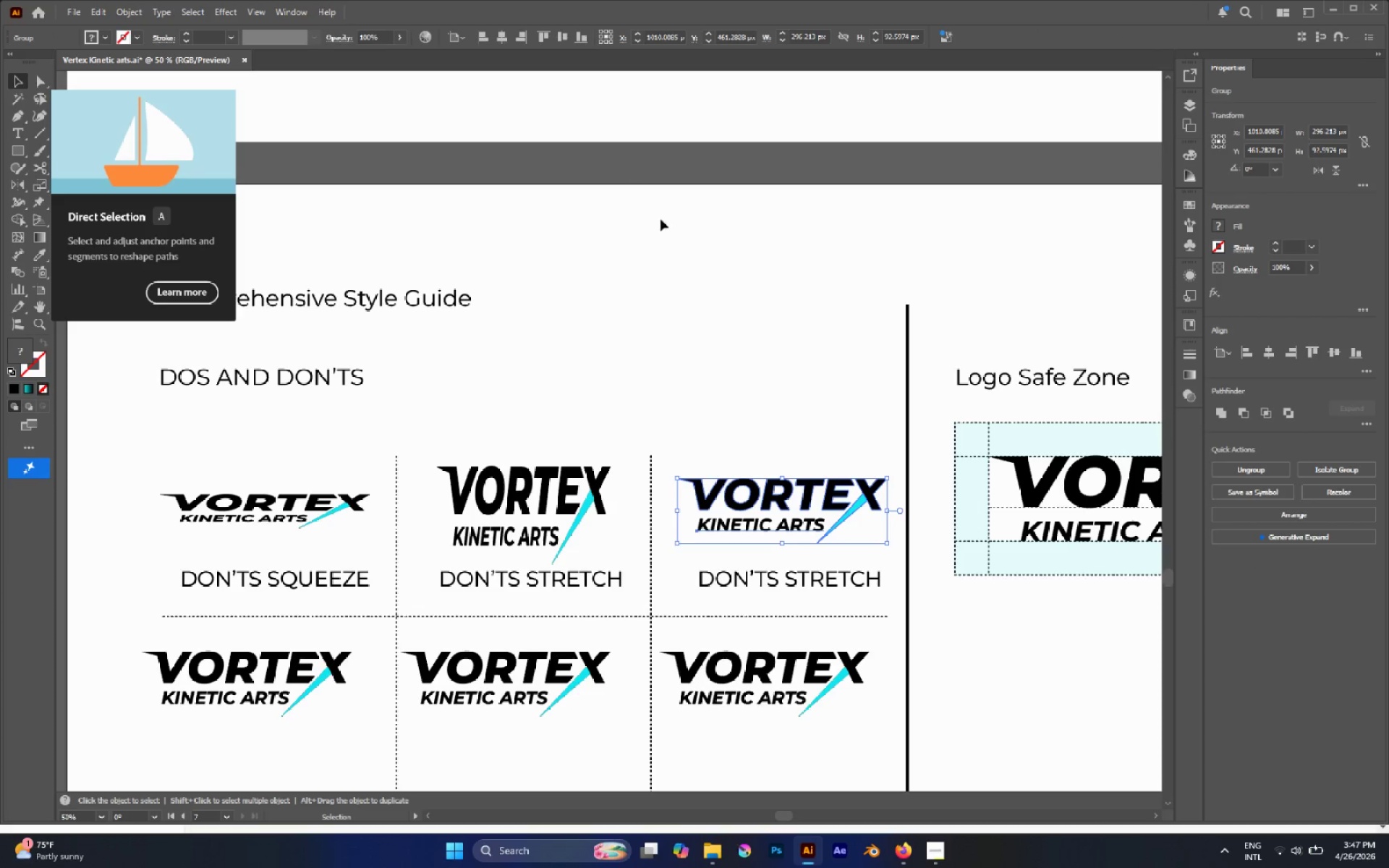 
key(A)
 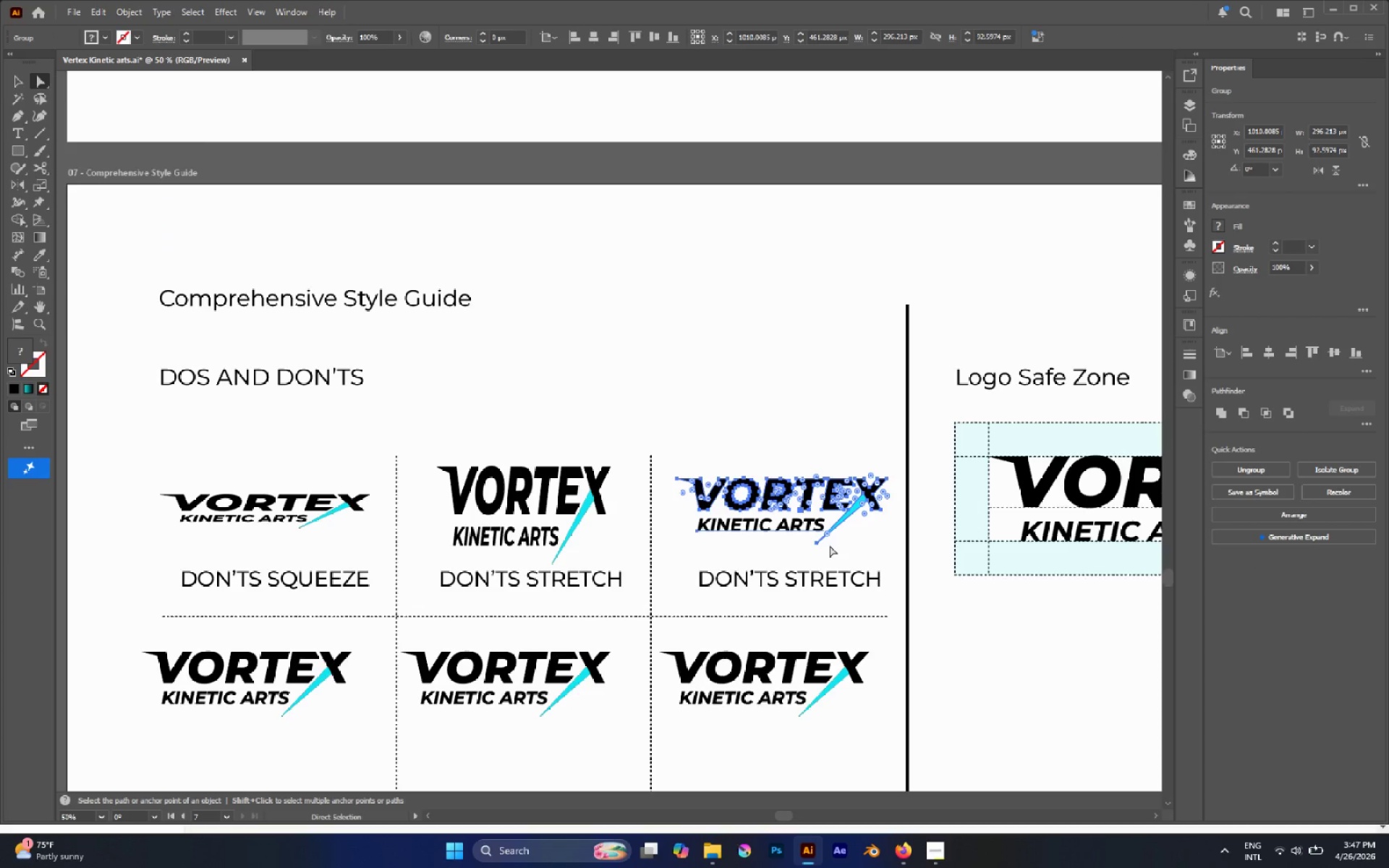 
left_click([840, 540])
 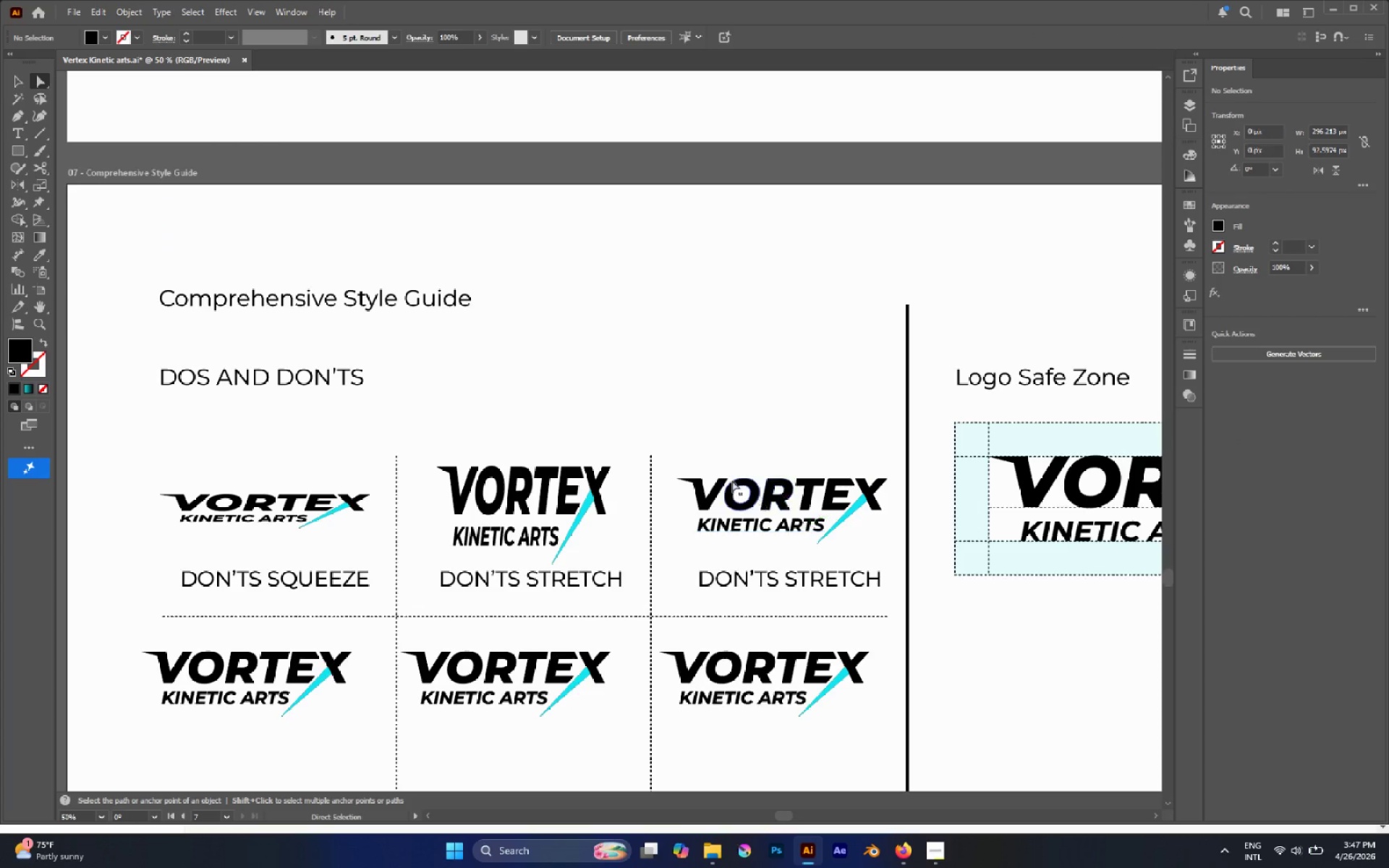 
hold_key(key=AltLeft, duration=0.97)
scroll: coordinate [688, 454], scroll_direction: up, amount: 4.0
 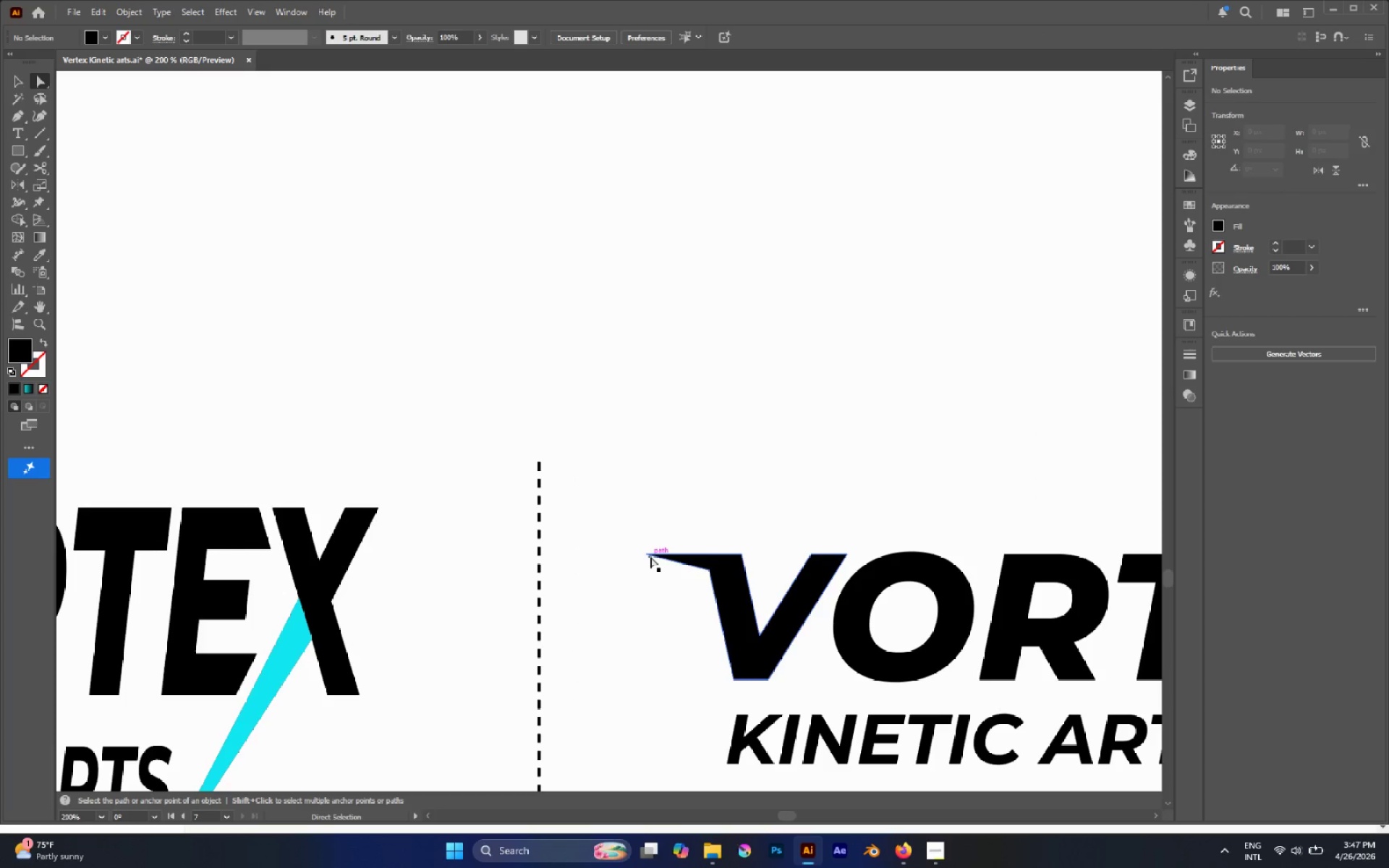 
left_click([647, 556])
 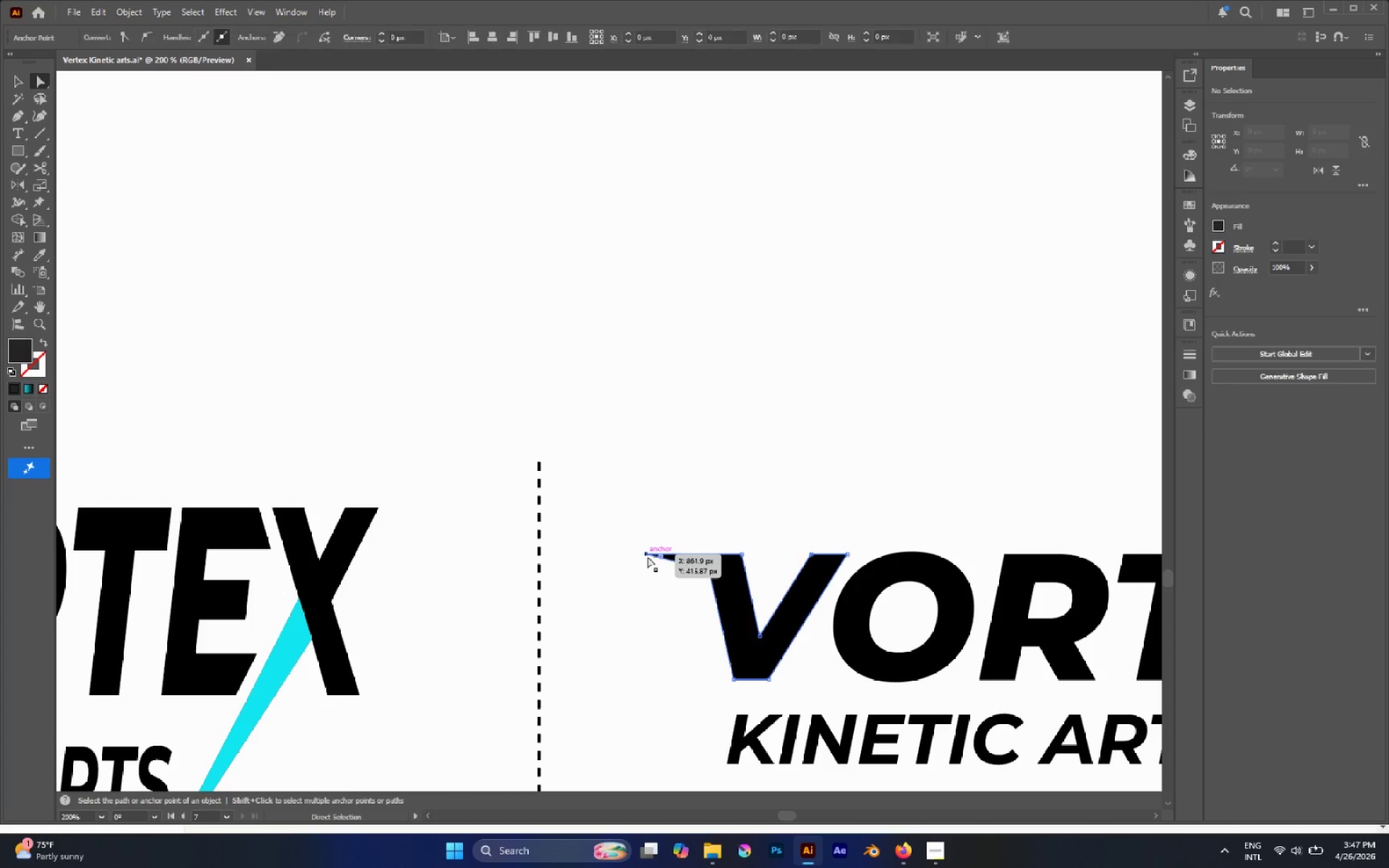 
left_click_drag(start_coordinate=[647, 556], to_coordinate=[708, 571])
 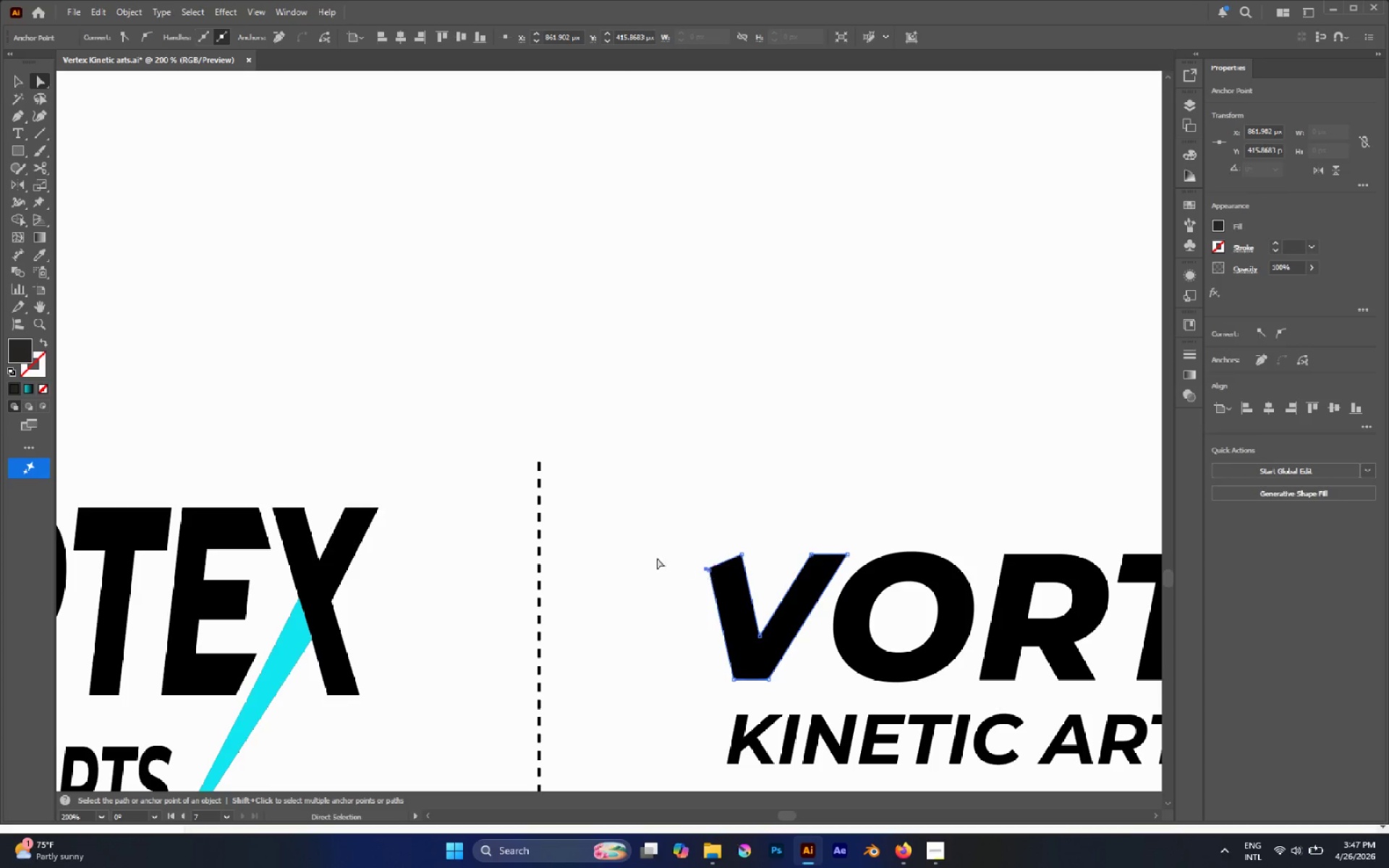 
left_click([657, 558])
 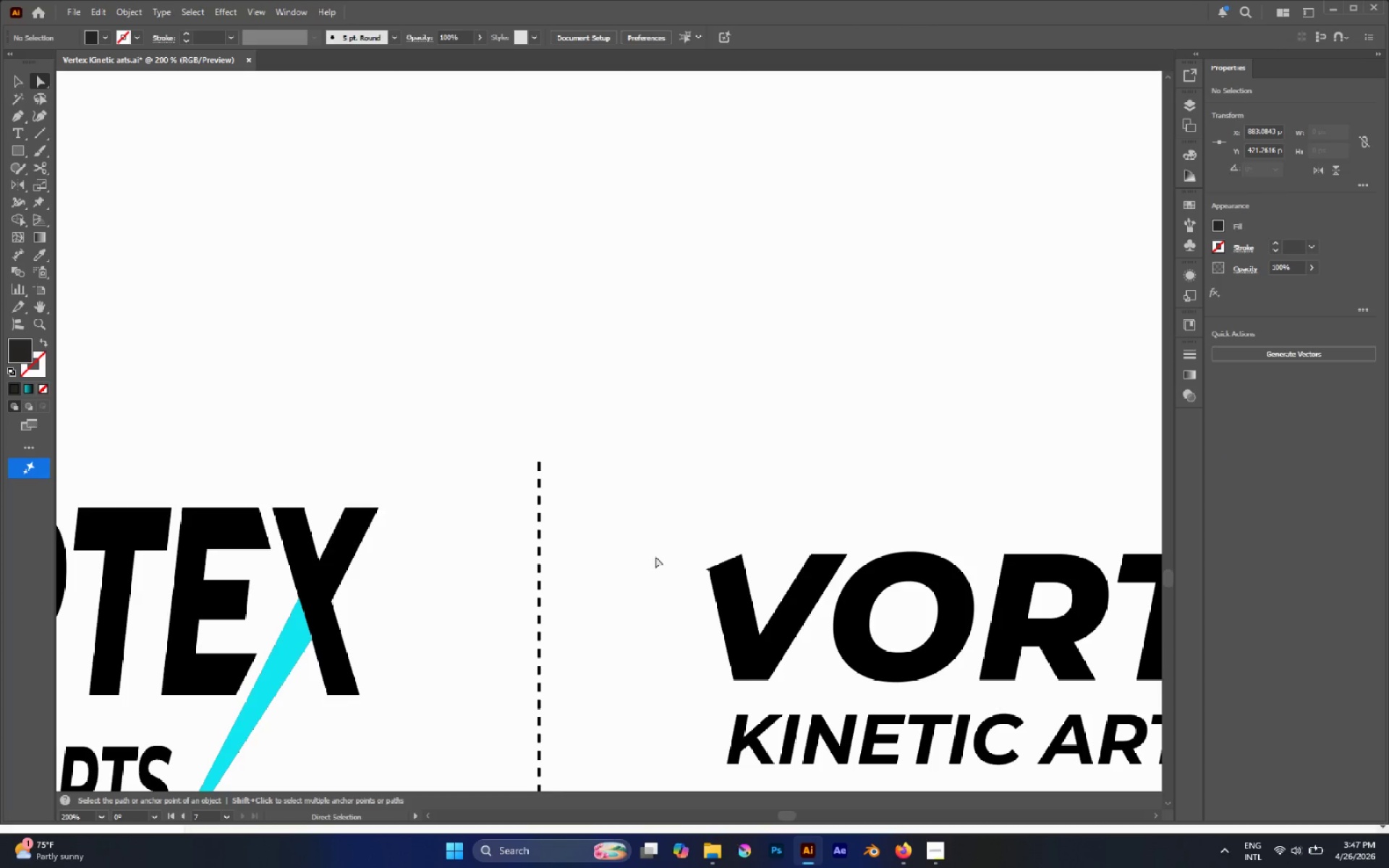 
hold_key(key=AltLeft, duration=0.42)
scroll: coordinate [569, 516], scroll_direction: none, amount: 0.0
 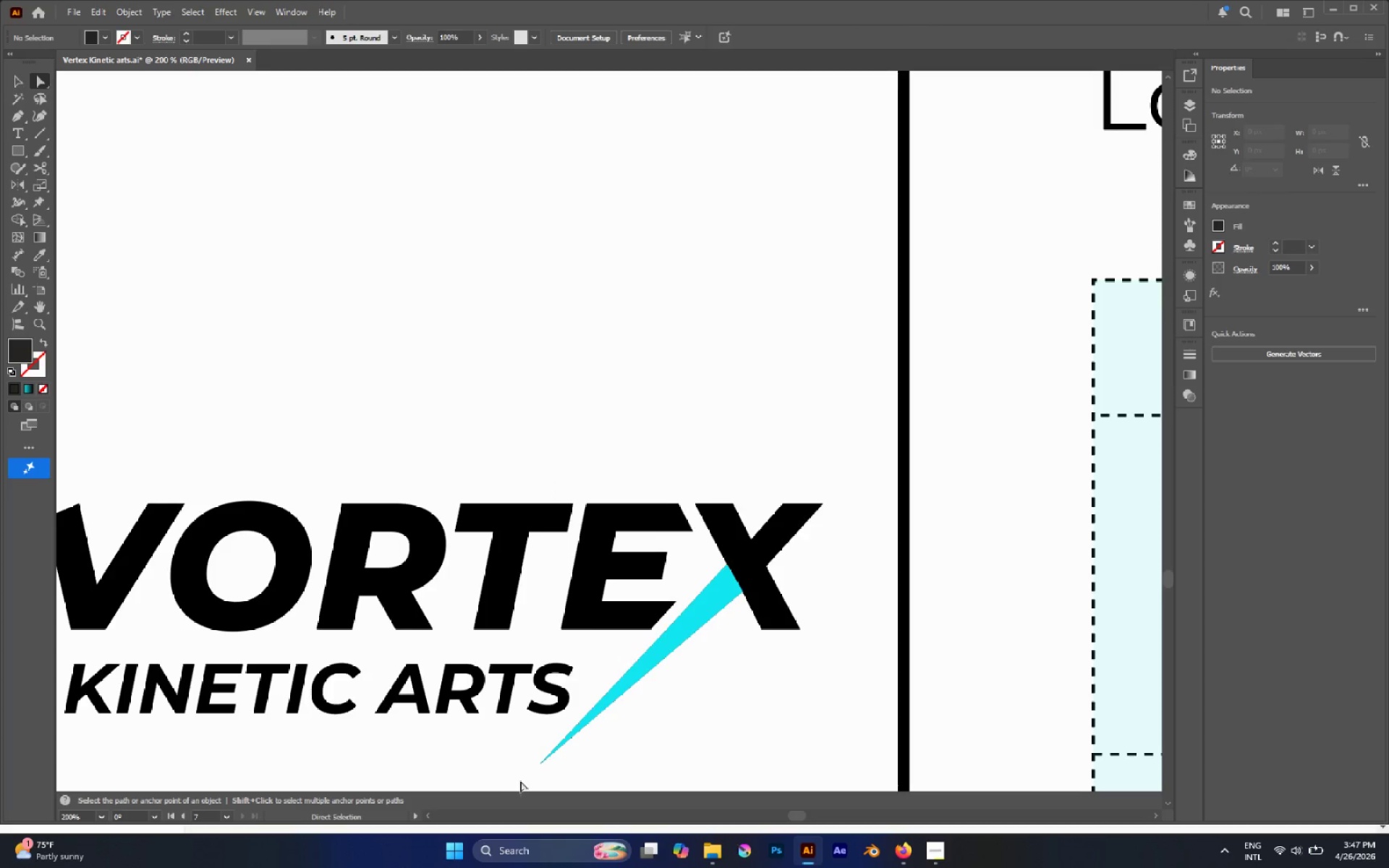 
left_click([542, 762])
 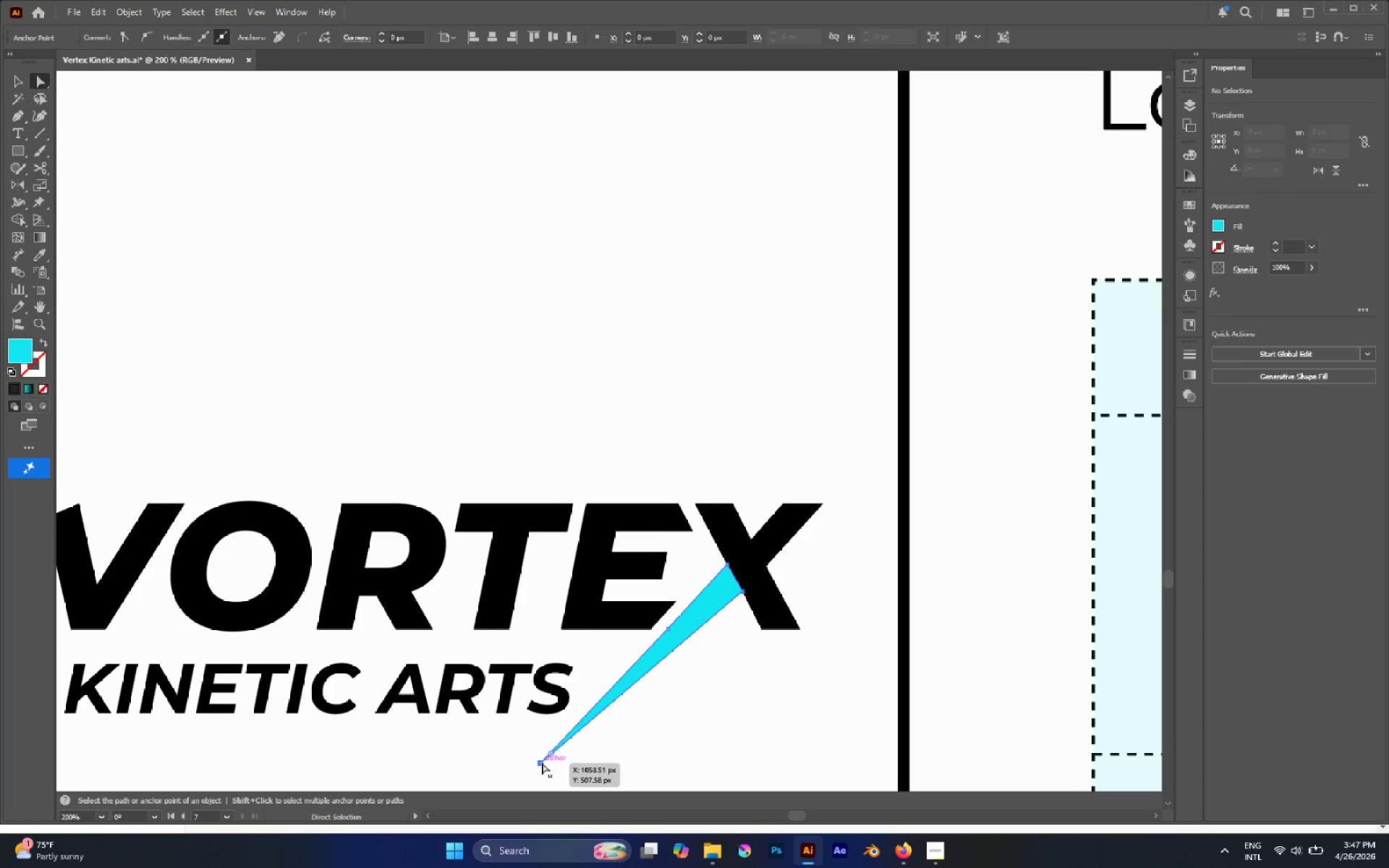 
left_click_drag(start_coordinate=[542, 762], to_coordinate=[667, 629])
 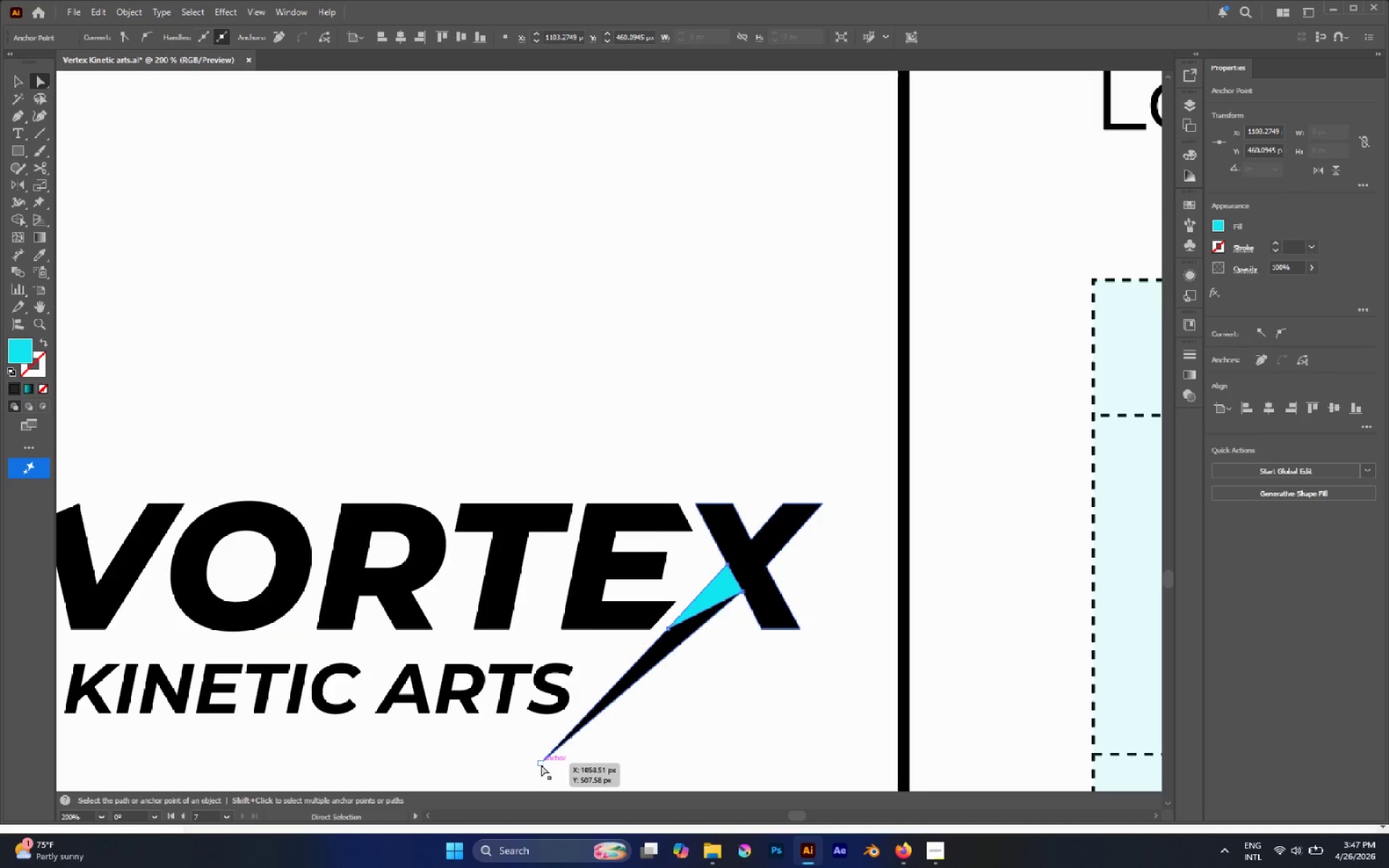 
left_click([541, 762])
 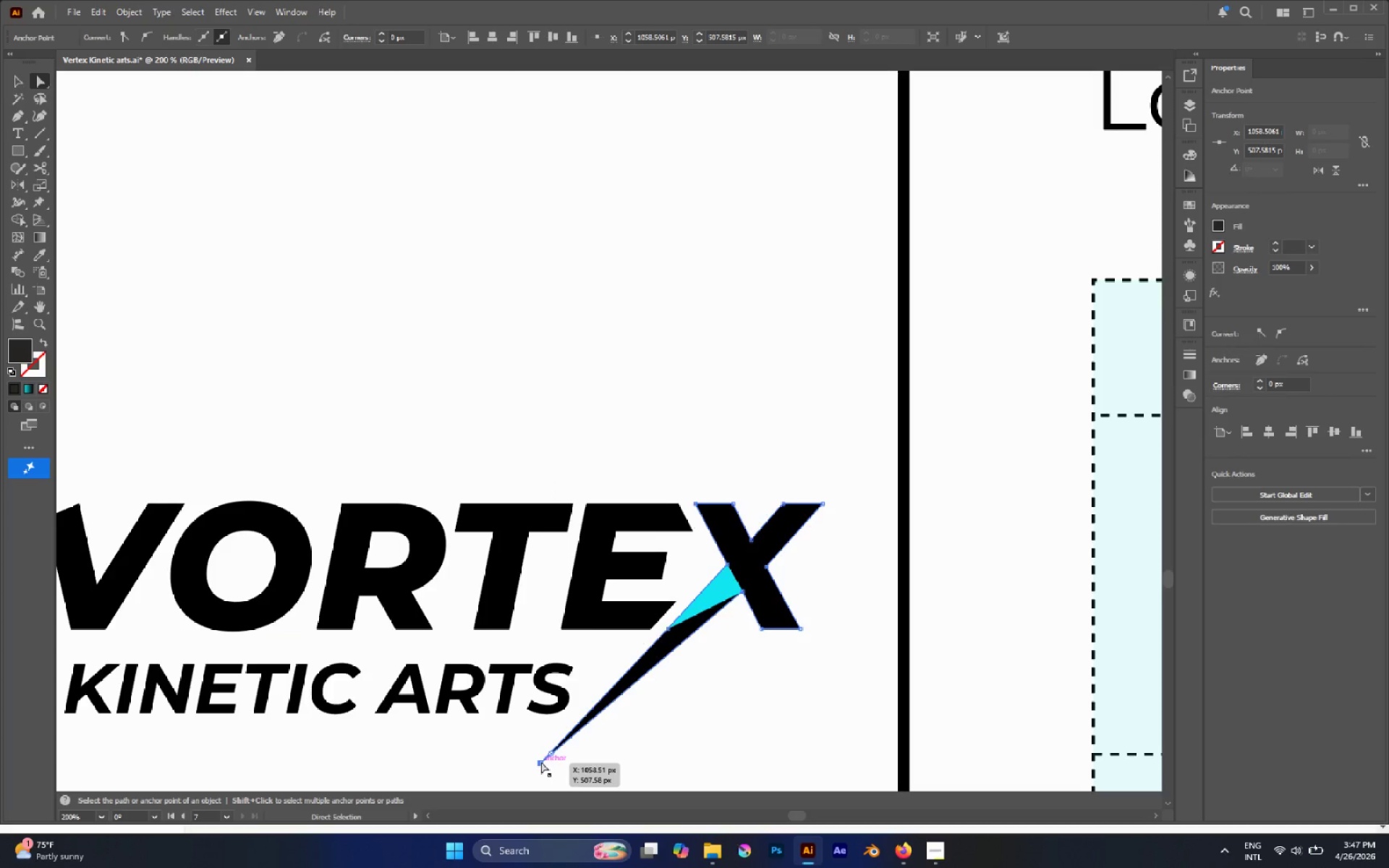 
key(Delete)
 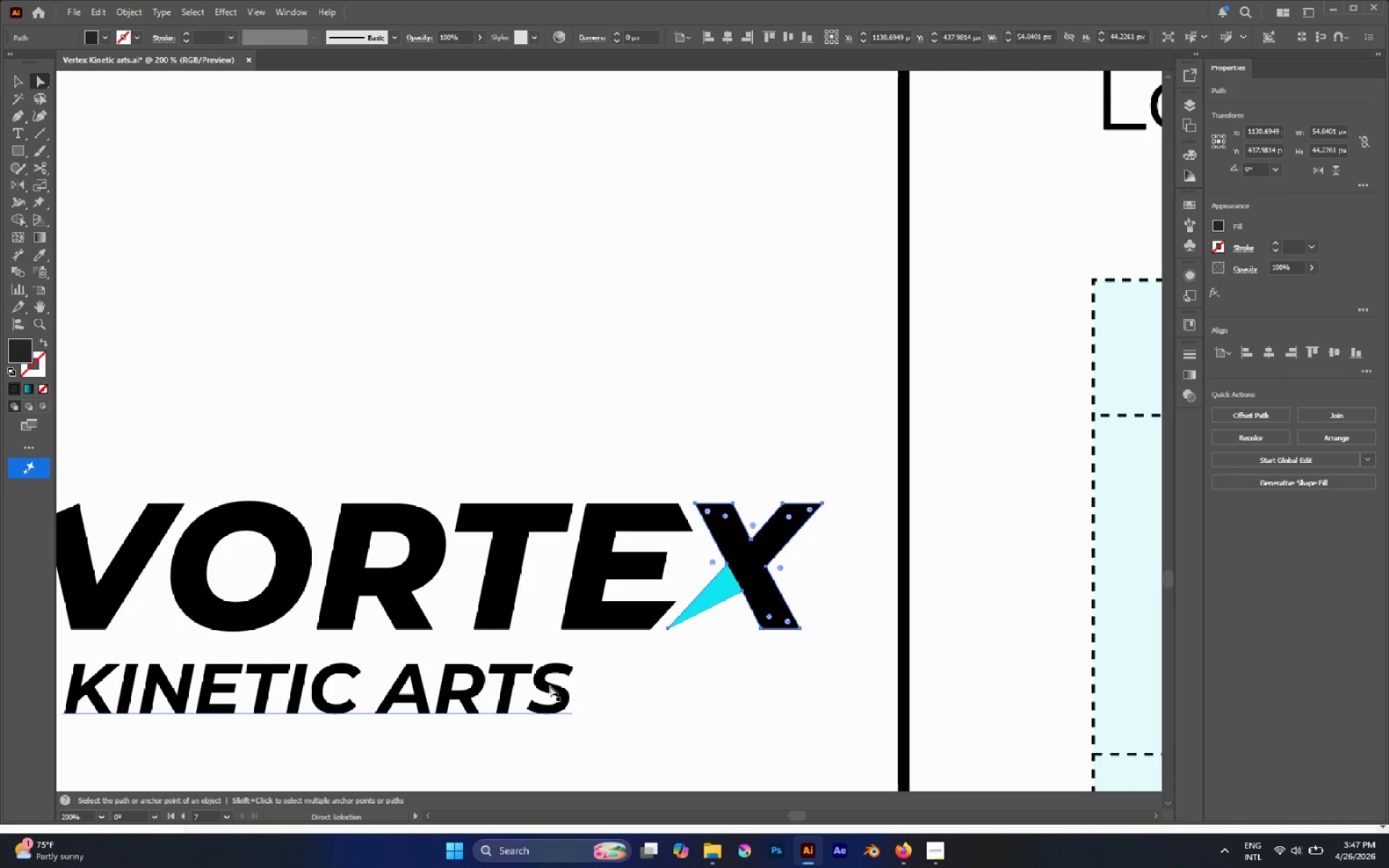 
left_click([616, 661])
 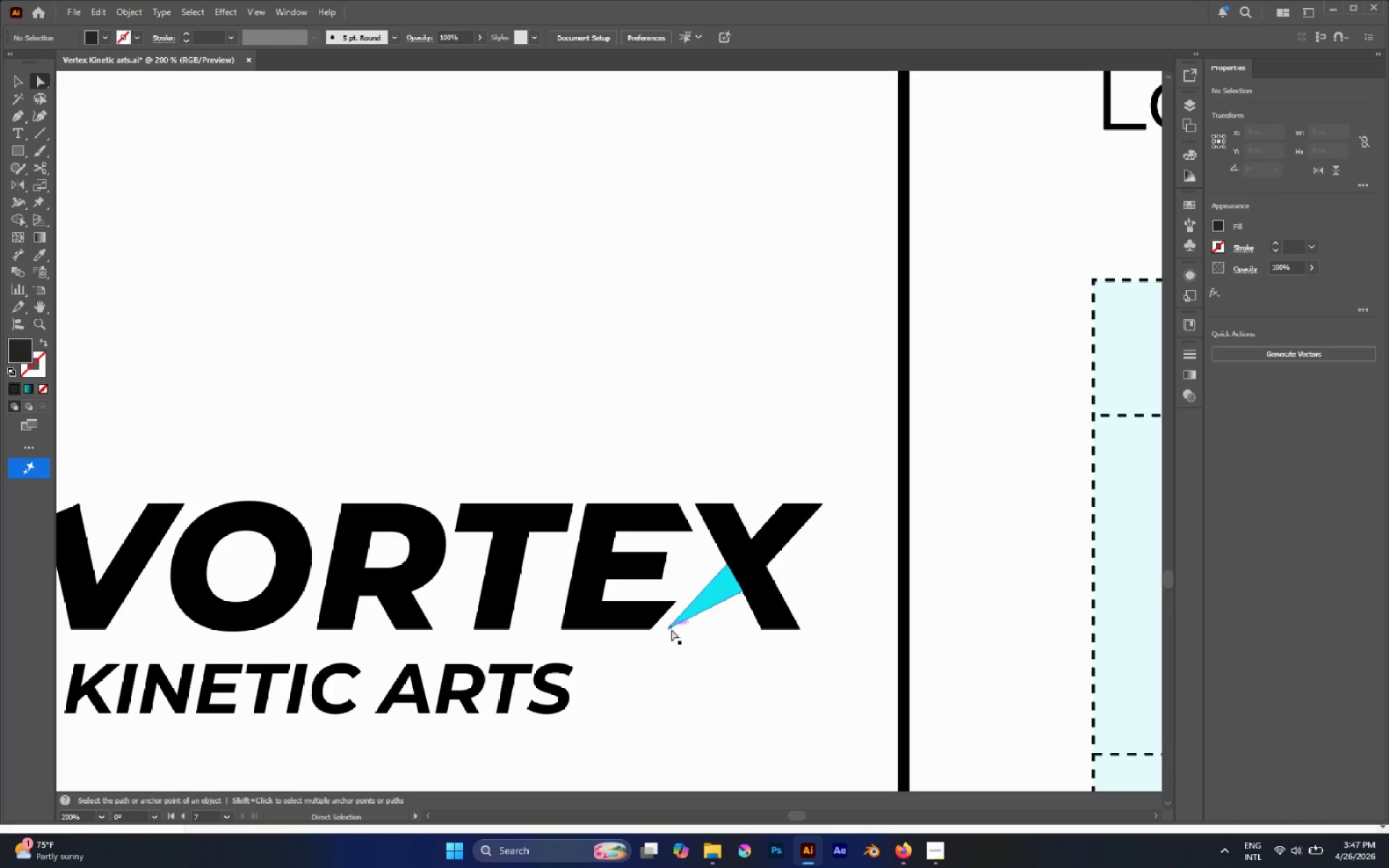 
left_click_drag(start_coordinate=[670, 629], to_coordinate=[676, 638])
 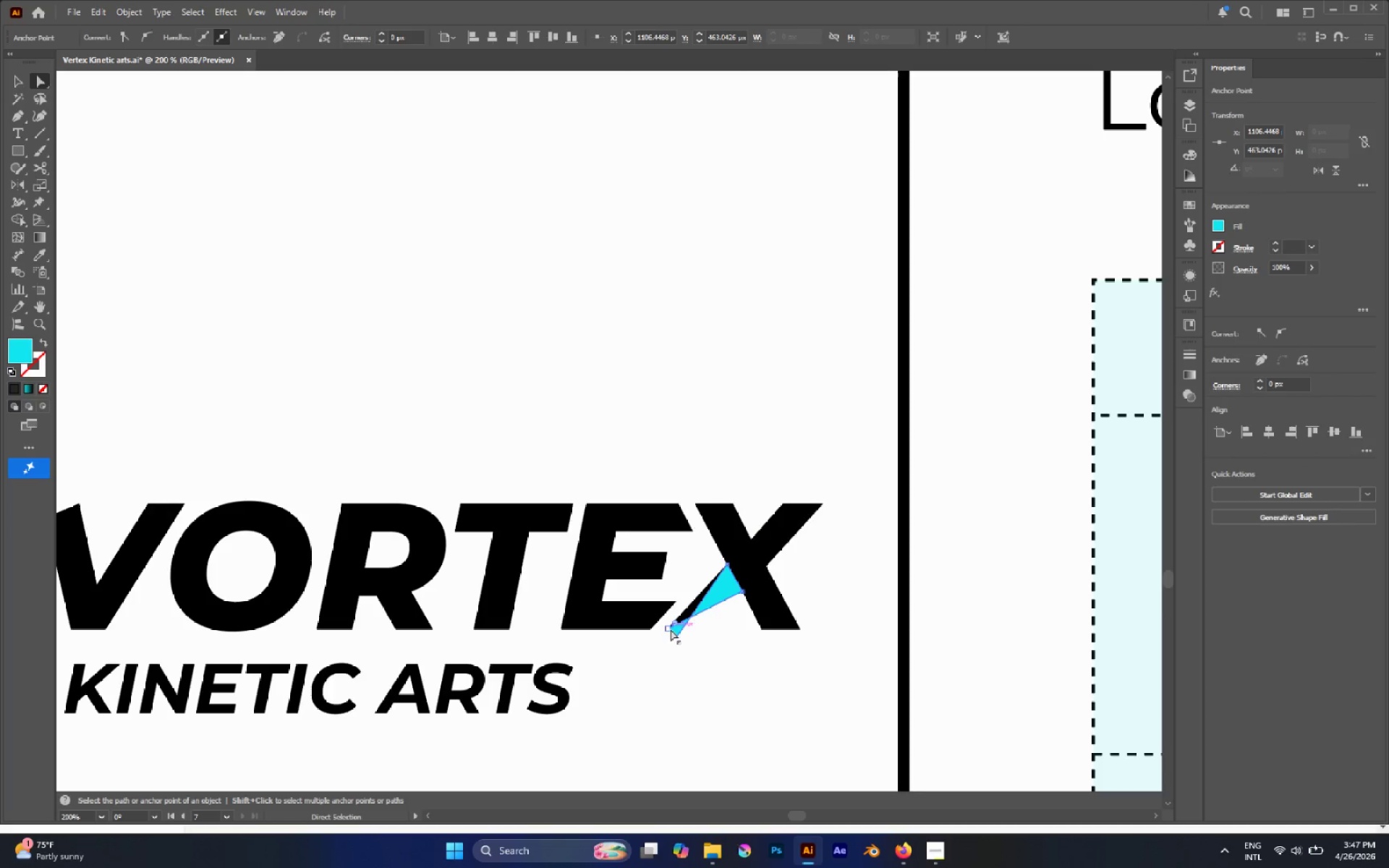 
left_click_drag(start_coordinate=[669, 629], to_coordinate=[676, 637])
 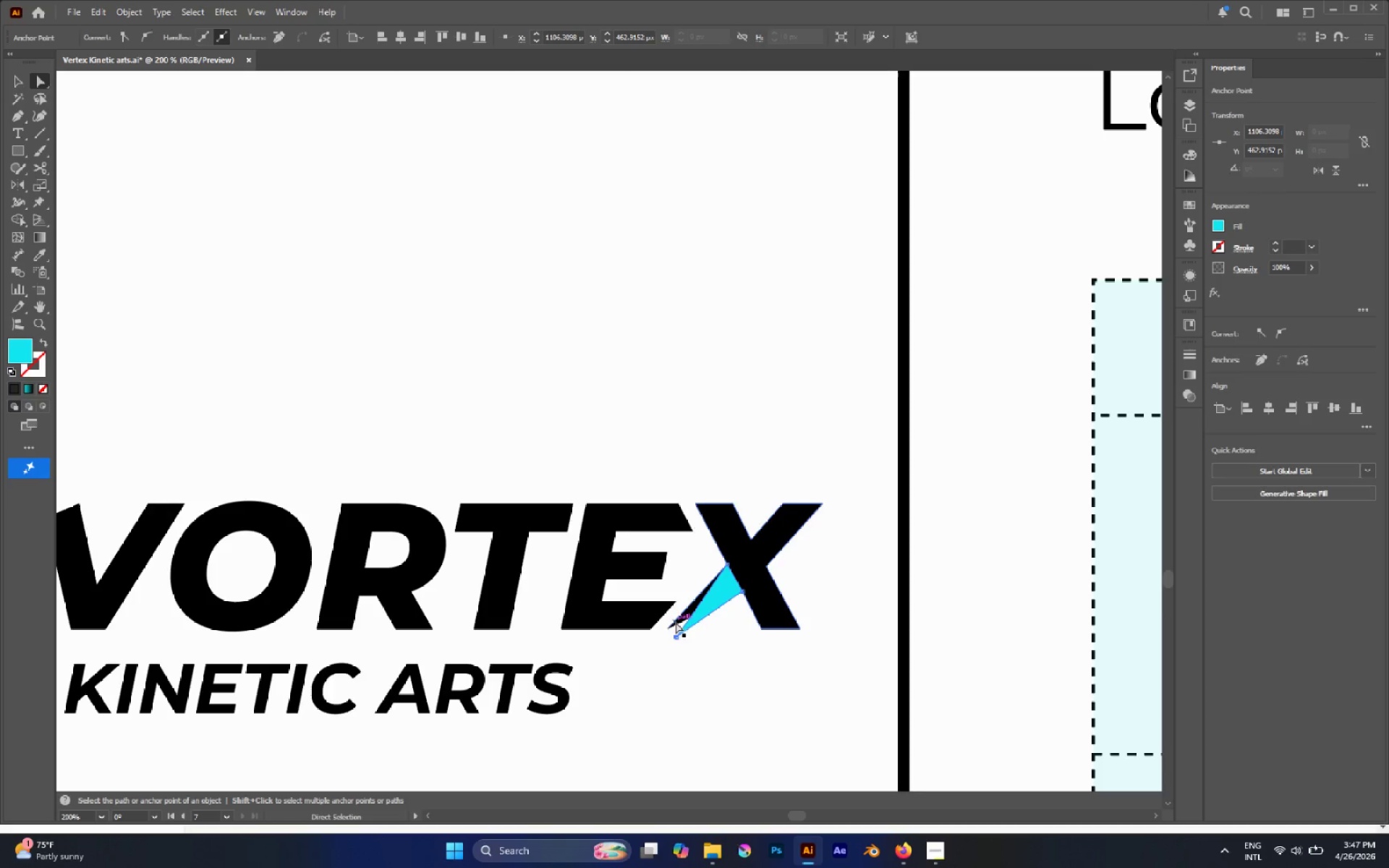 
left_click([676, 621])
 